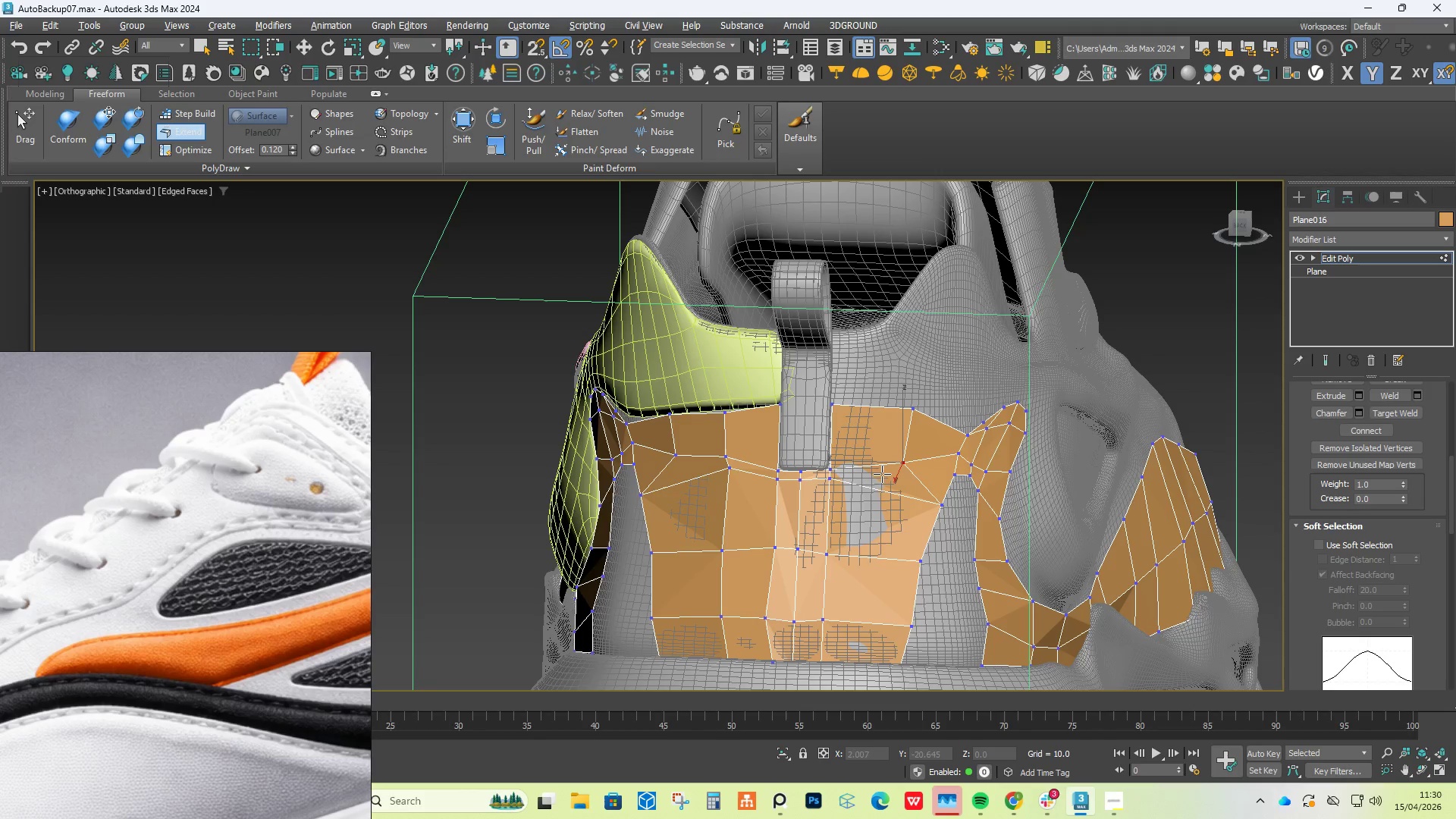 
hold_key(key=AltLeft, duration=2.23)
 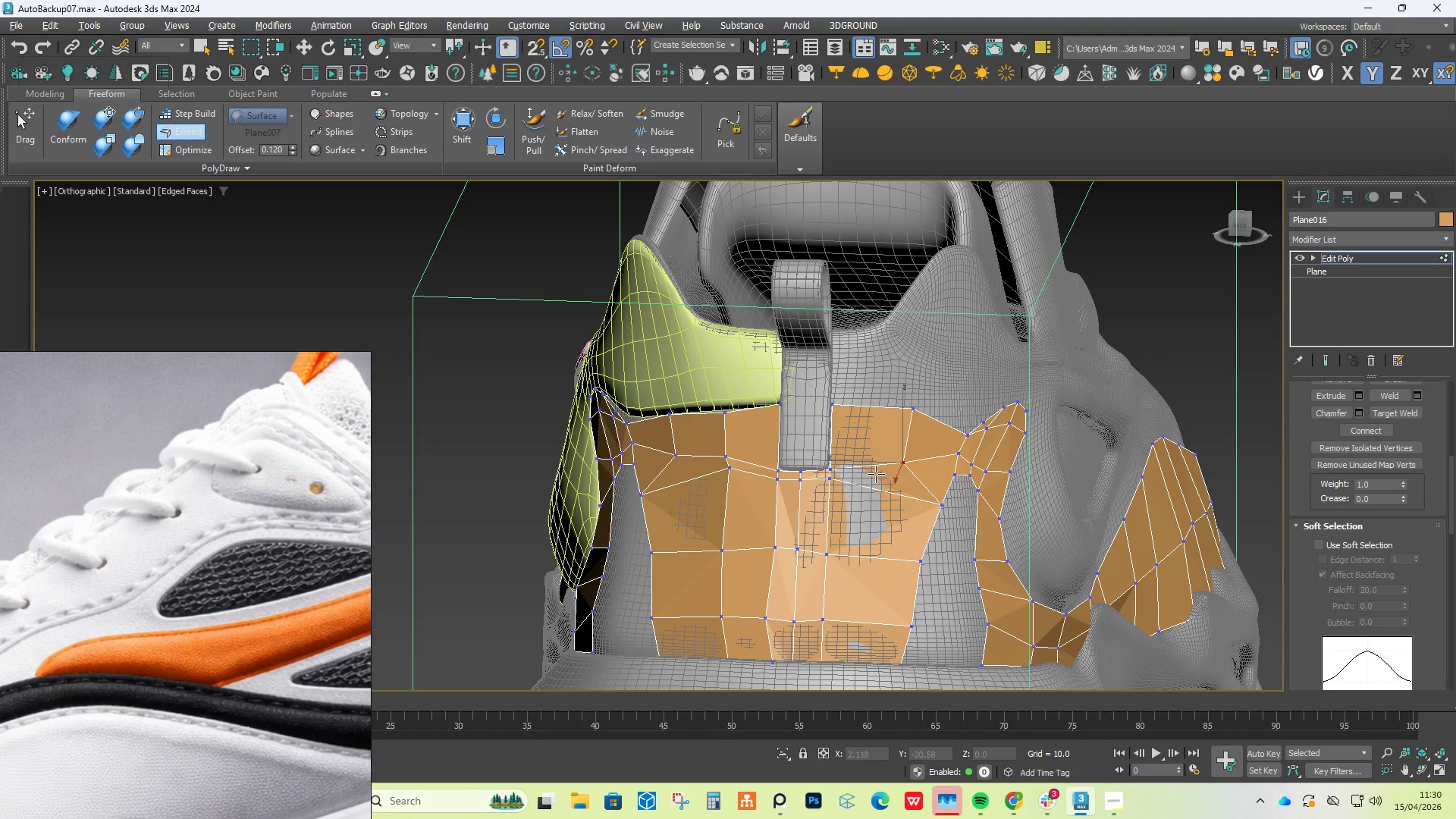 
hold_key(key=ShiftLeft, duration=1.5)
 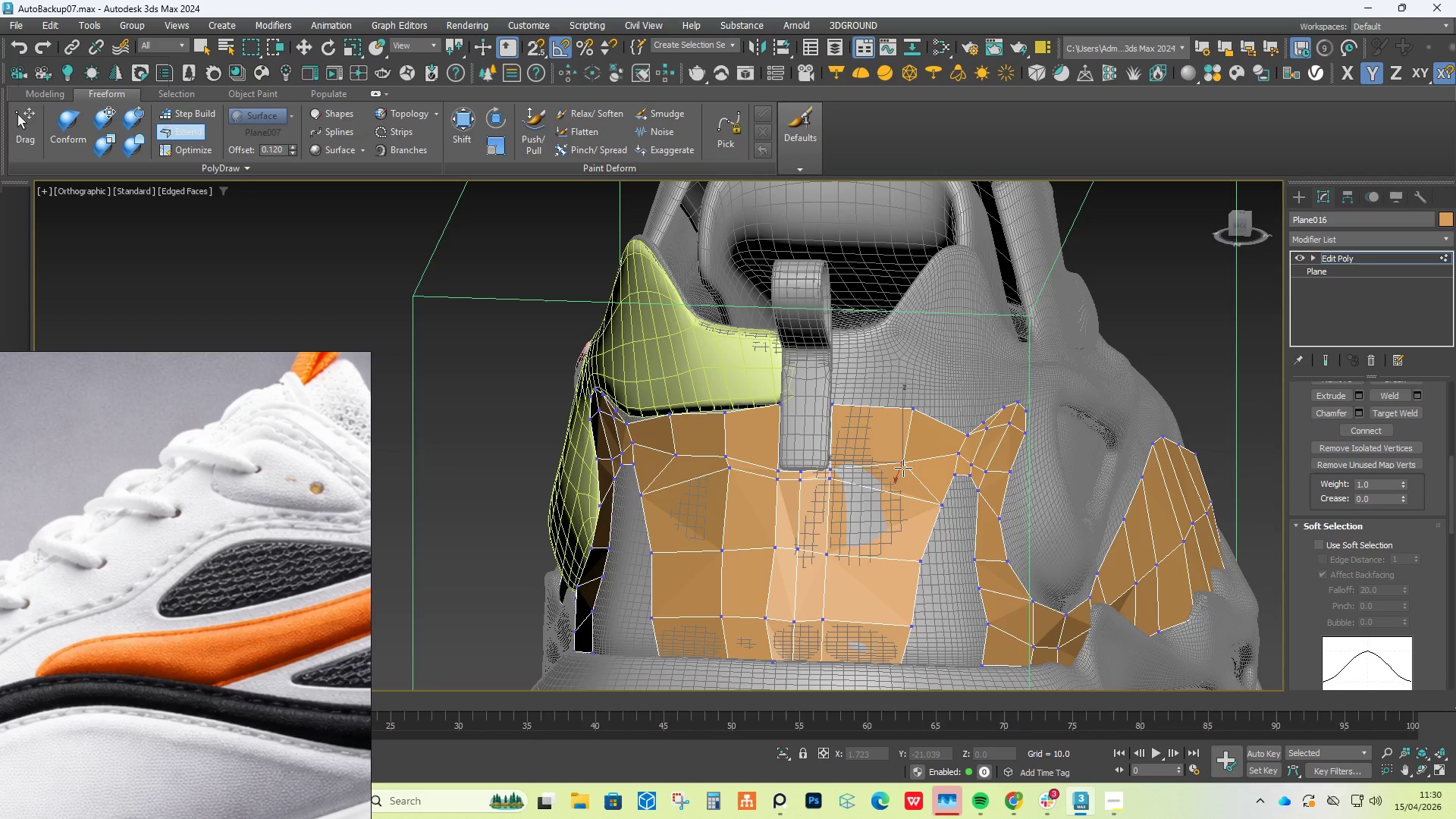 
hold_key(key=ShiftLeft, duration=0.61)
 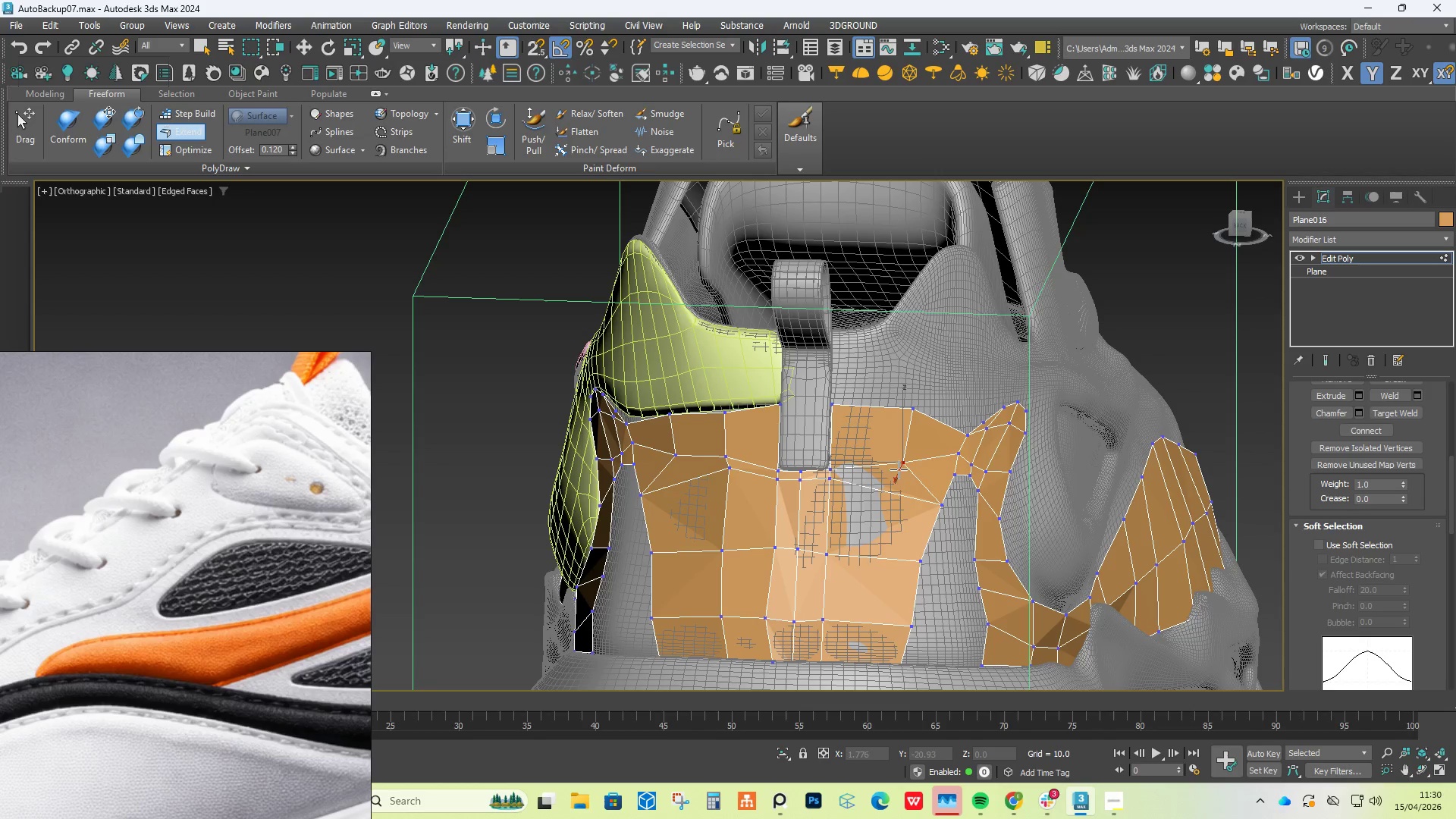 
key(Alt+1)
 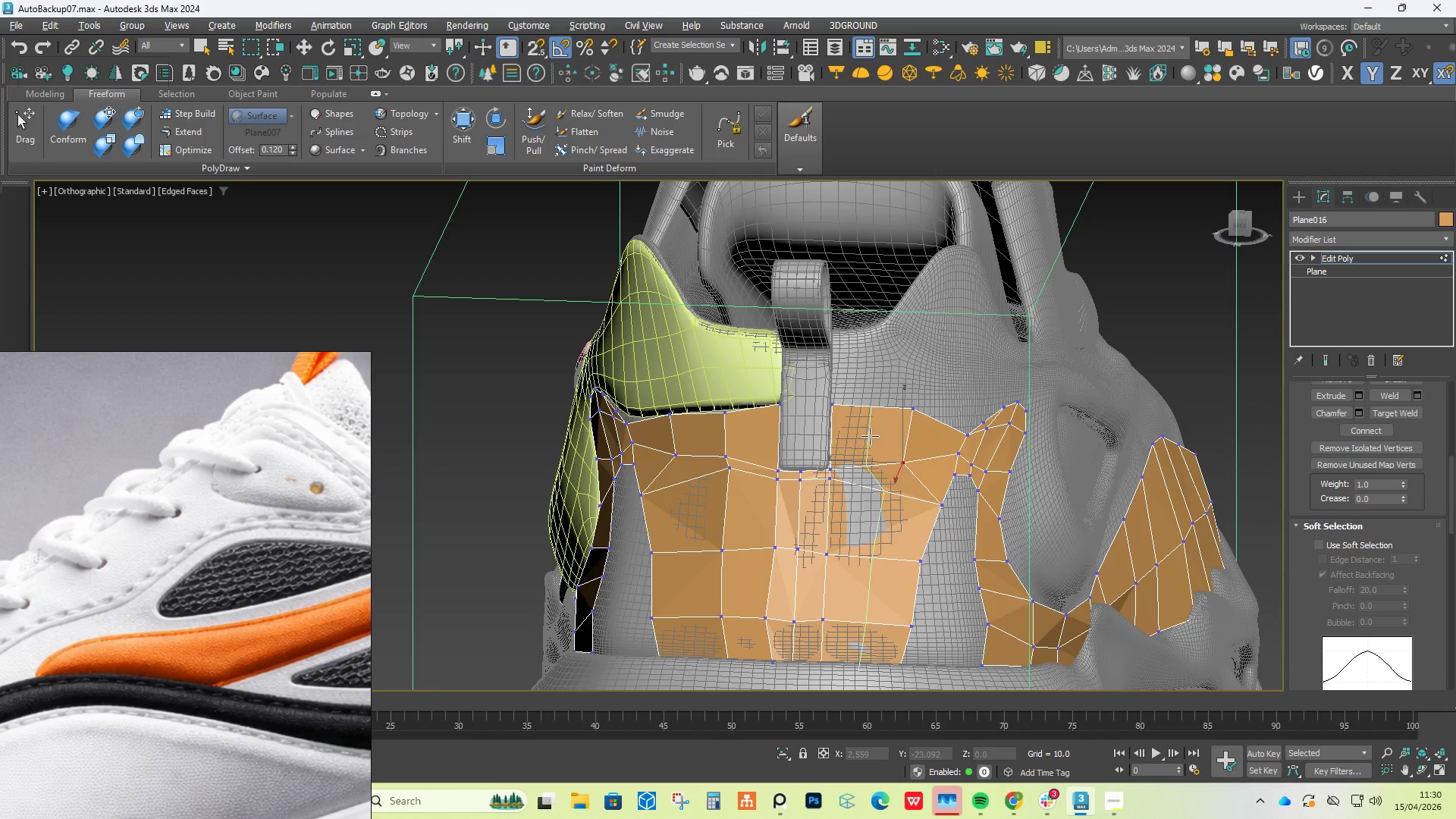 
left_click([870, 436])
 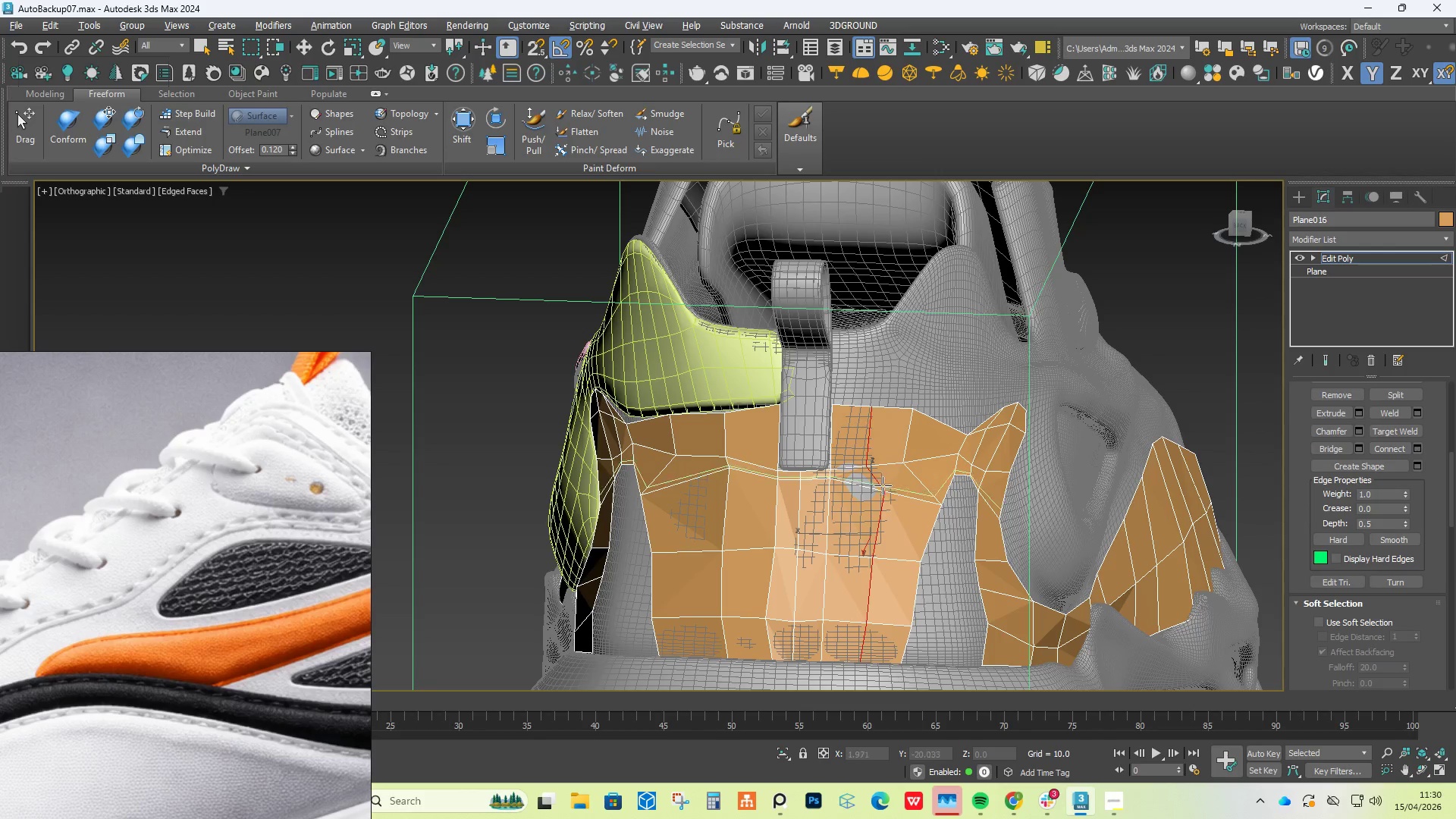 
right_click([892, 501])
 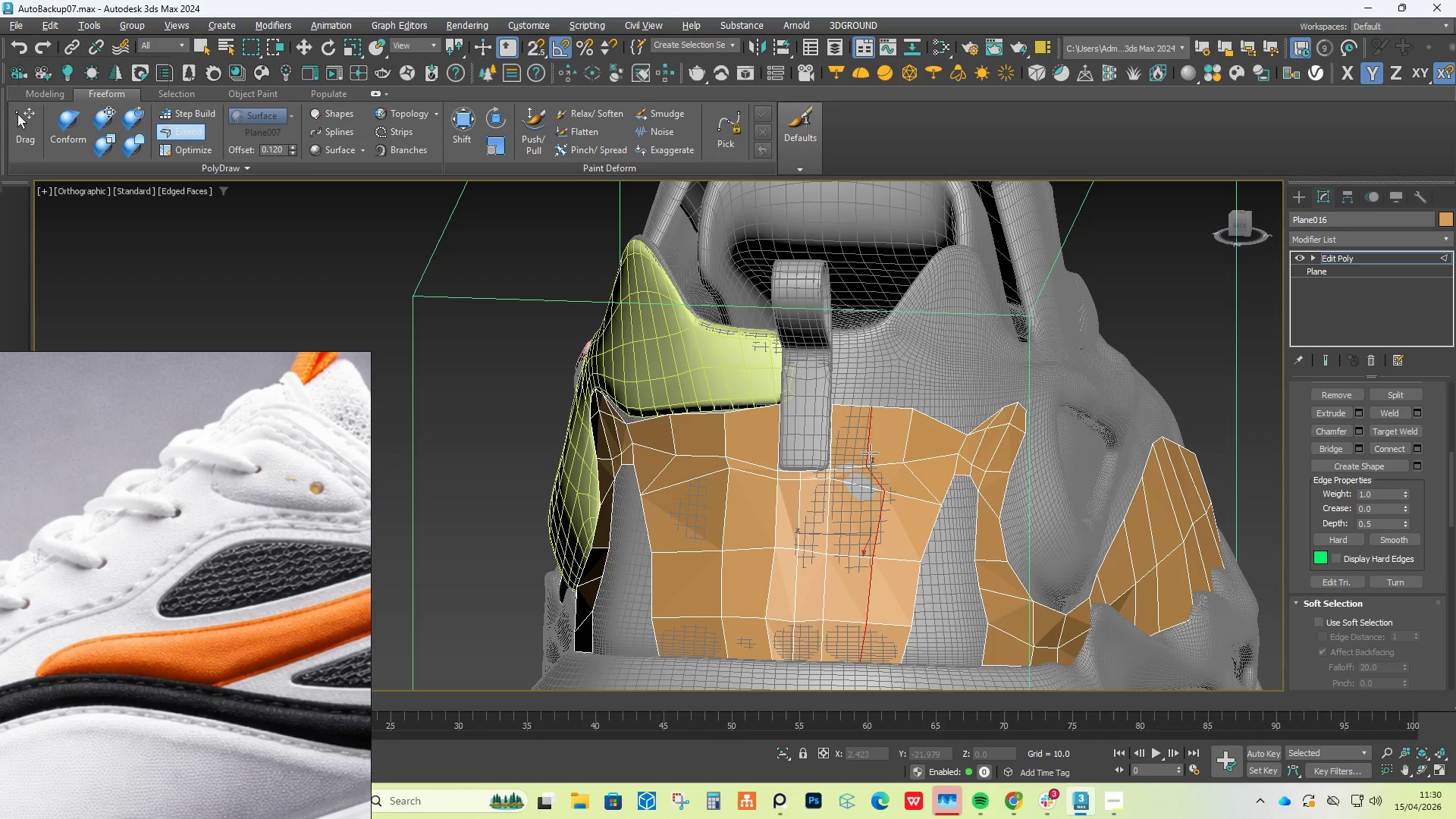 
wait(7.59)
 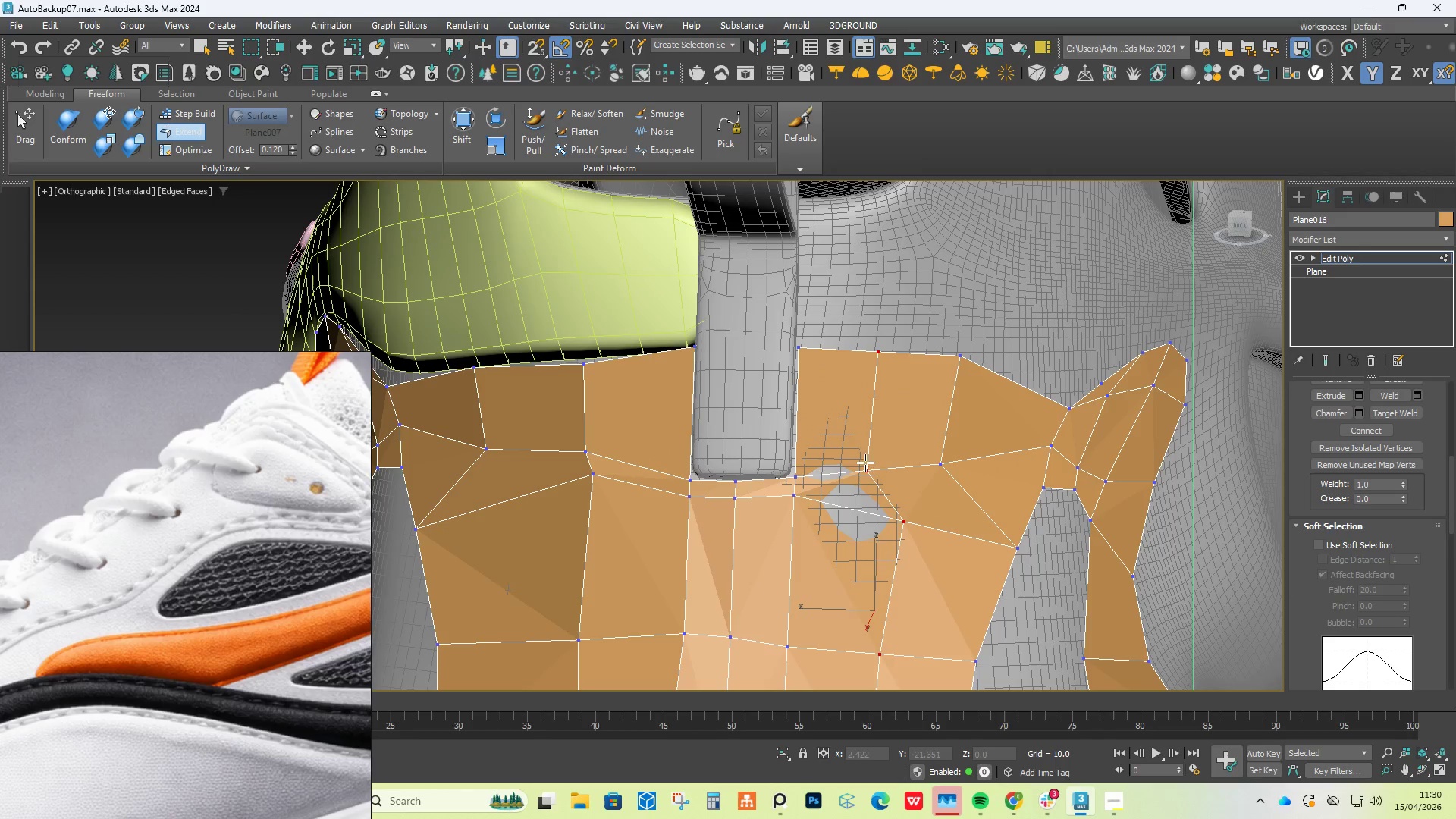 
hold_key(key=ControlLeft, duration=4.27)
 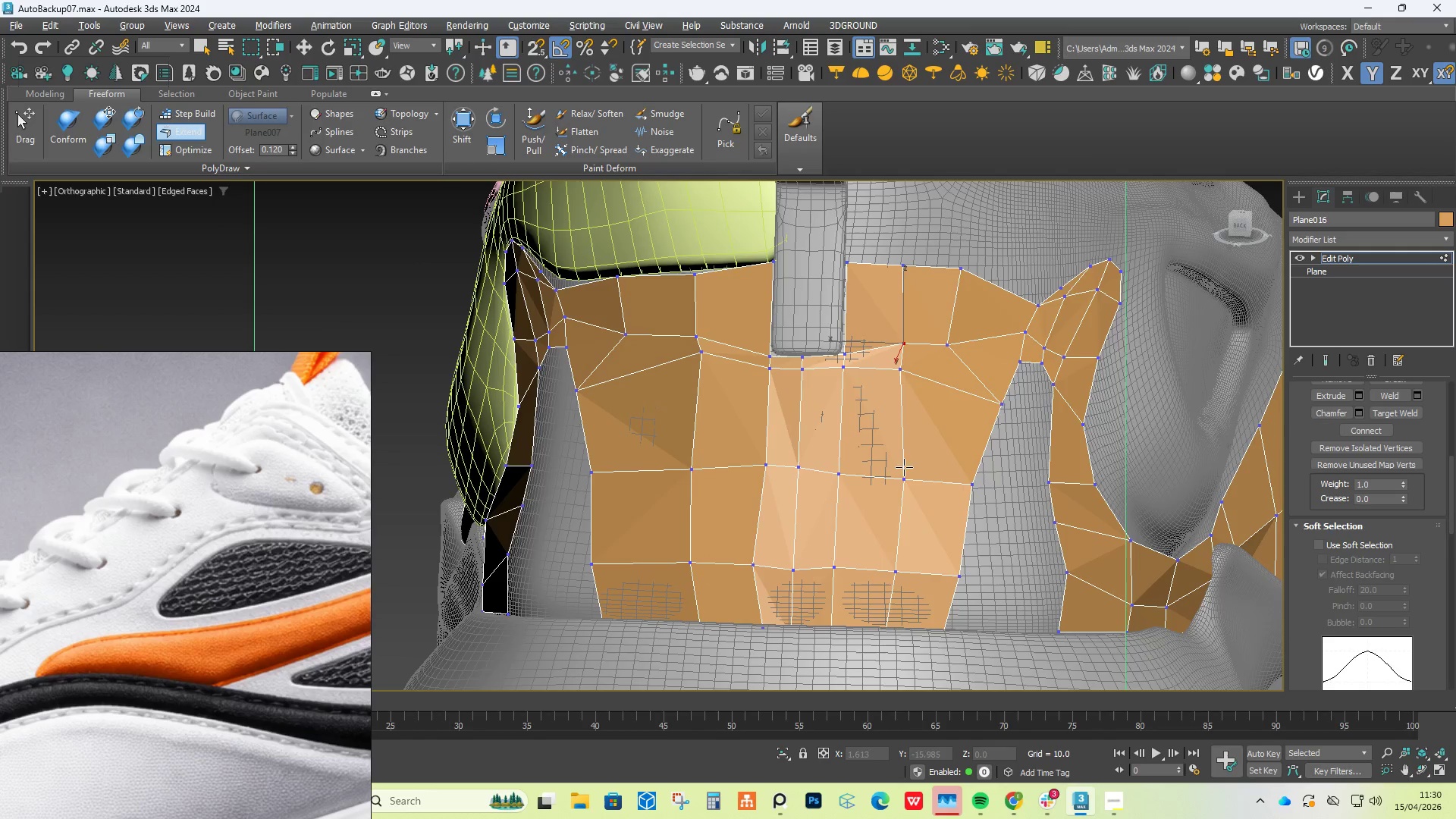 
hold_key(key=AltLeft, duration=4.28)
 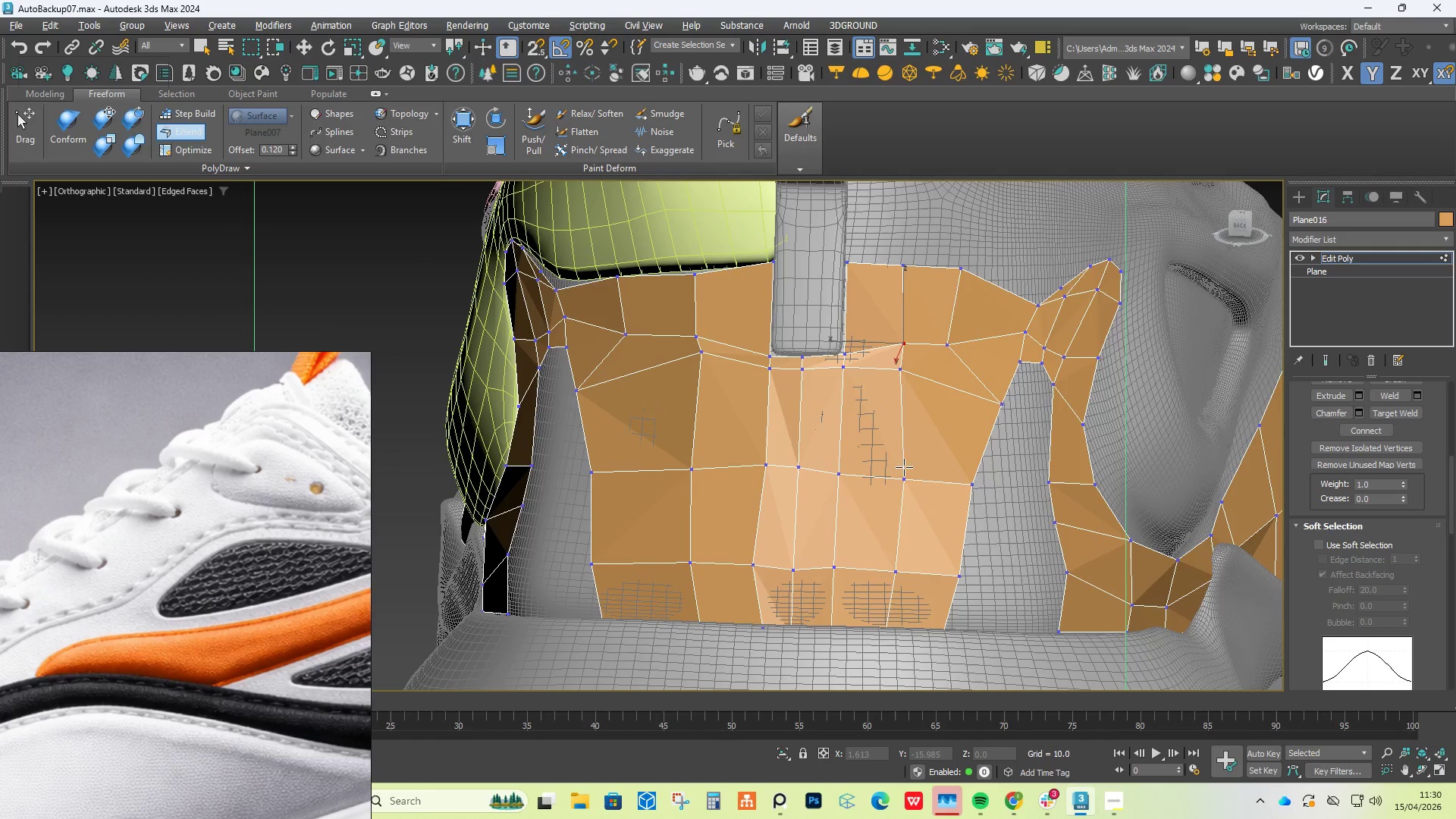 
hold_key(key=ShiftLeft, duration=1.5)
 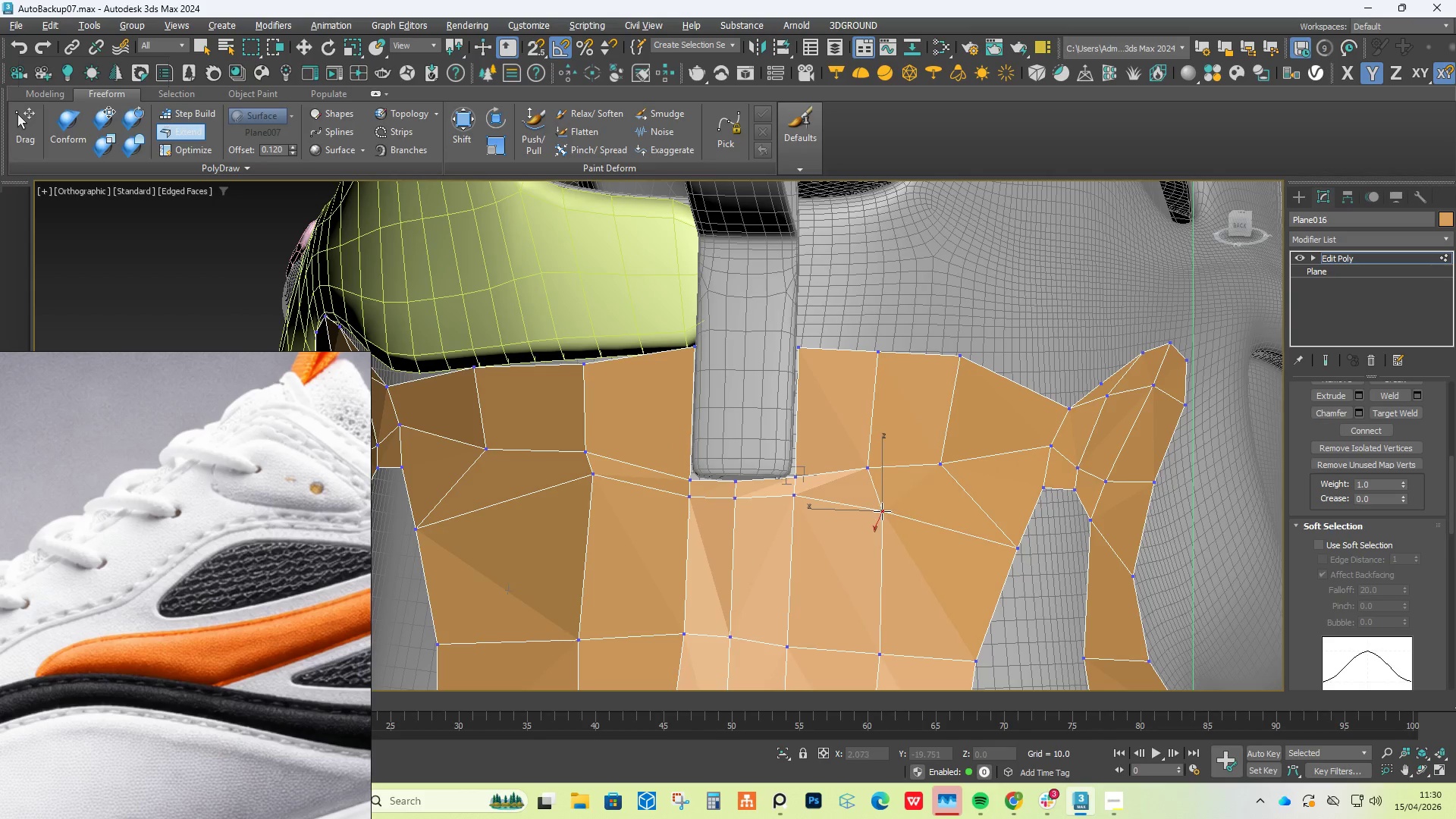 
scroll: coordinate [865, 461], scroll_direction: up, amount: 2.0
 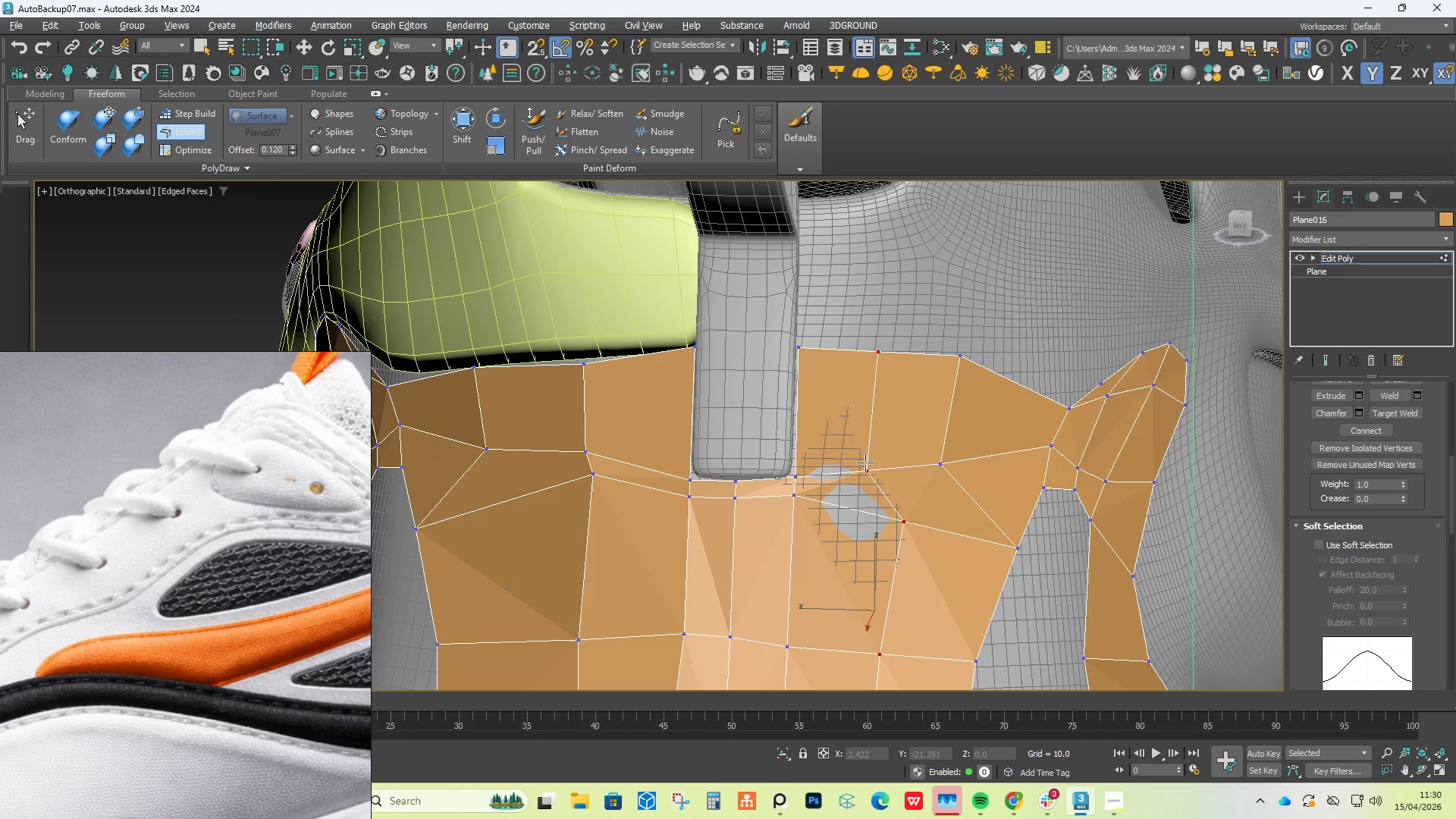 
hold_key(key=ShiftLeft, duration=1.51)
left_click_drag(start_coordinate=[899, 519], to_coordinate=[874, 499])
 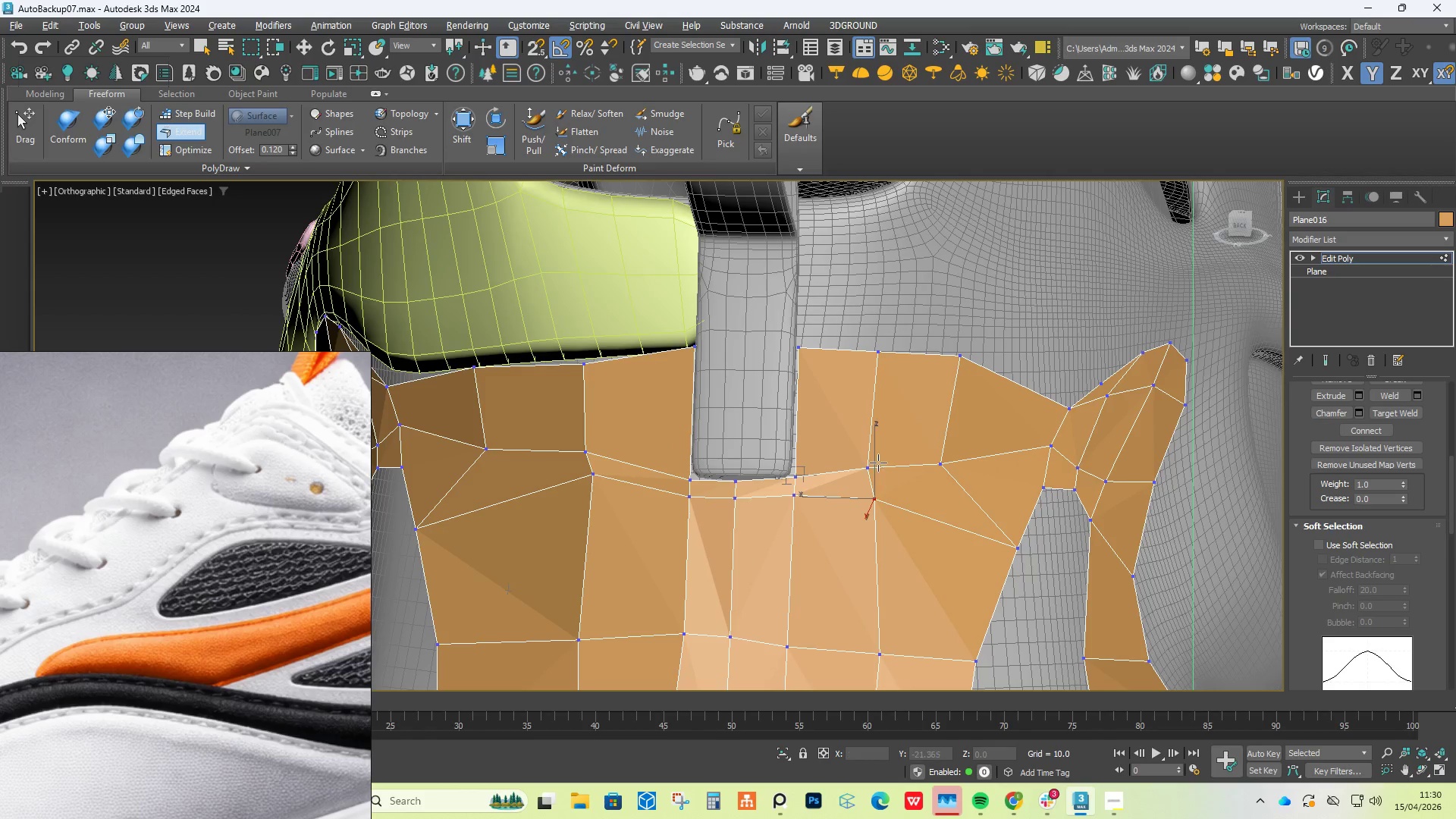 
hold_key(key=ShiftLeft, duration=1.2)
left_click_drag(start_coordinate=[872, 463], to_coordinate=[879, 462])
 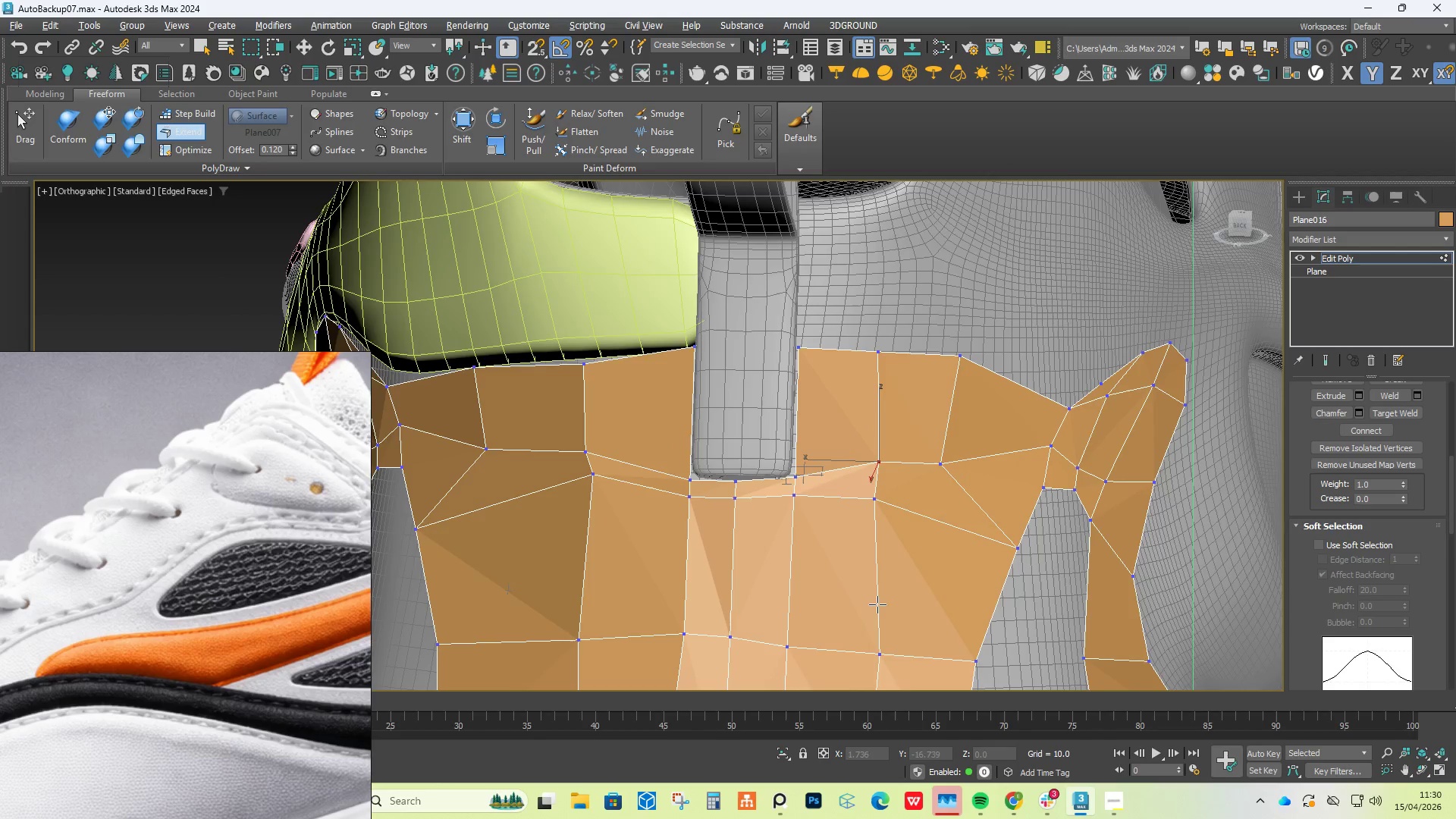 
scroll: coordinate [877, 606], scroll_direction: down, amount: 1.0
 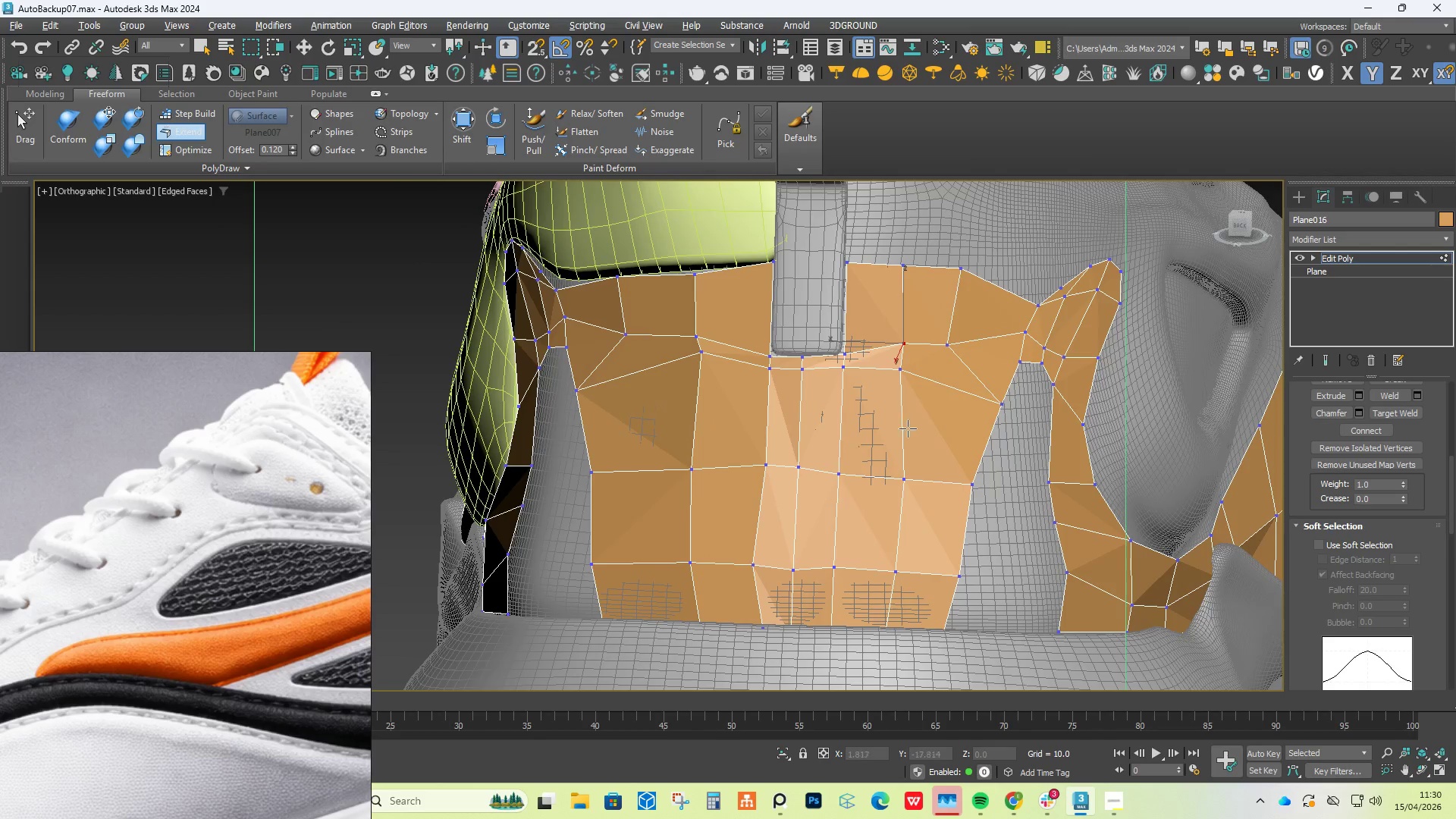 
hold_key(key=ControlLeft, duration=1.61)
hold_key(key=ShiftLeft, duration=1.59)
hold_key(key=AltLeft, duration=1.52)
left_click_drag(start_coordinate=[900, 476], to_coordinate=[893, 475])
 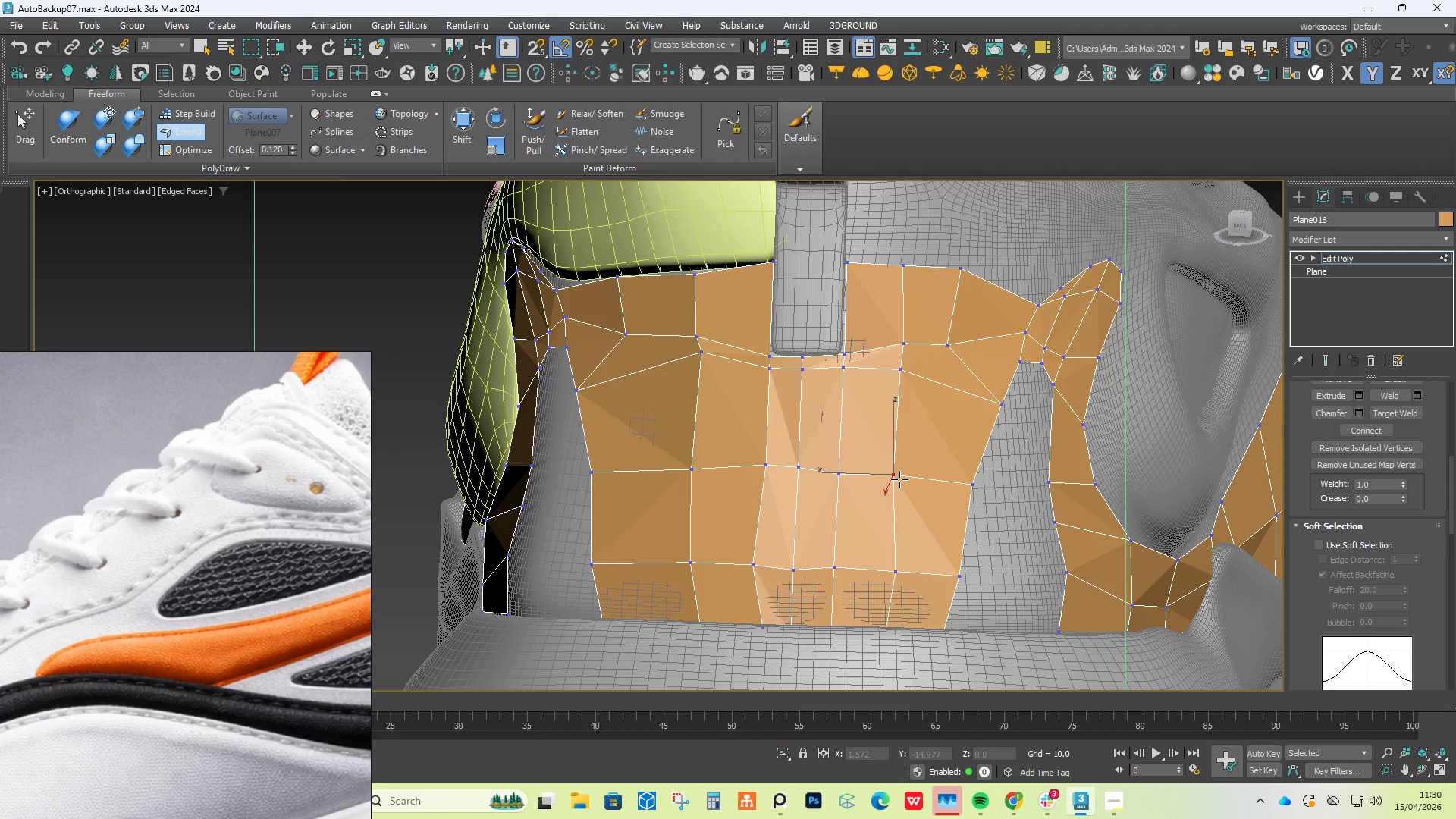 
hold_key(key=AltLeft, duration=1.48)
 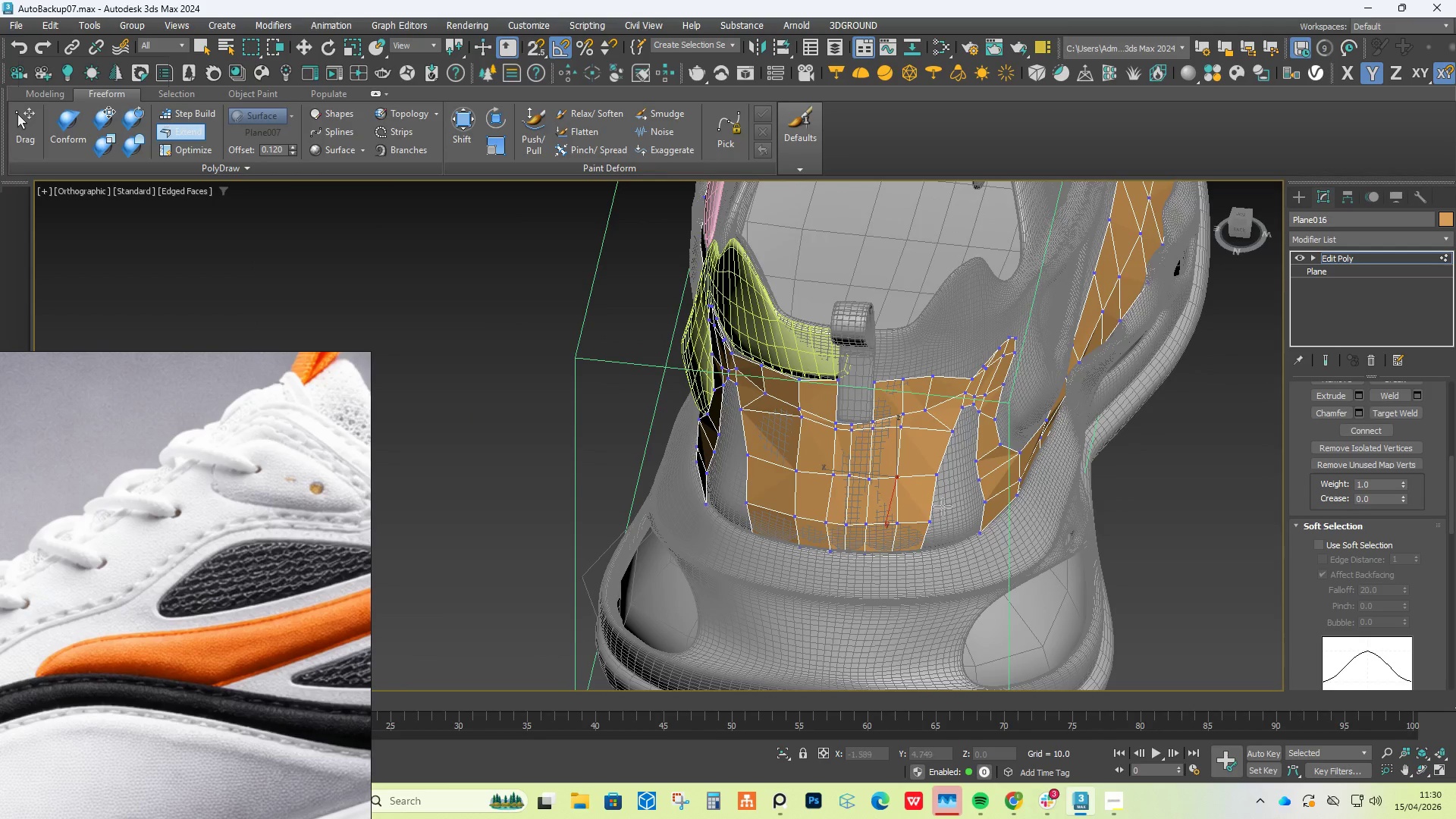 
scroll: coordinate [900, 479], scroll_direction: down, amount: 2.0
 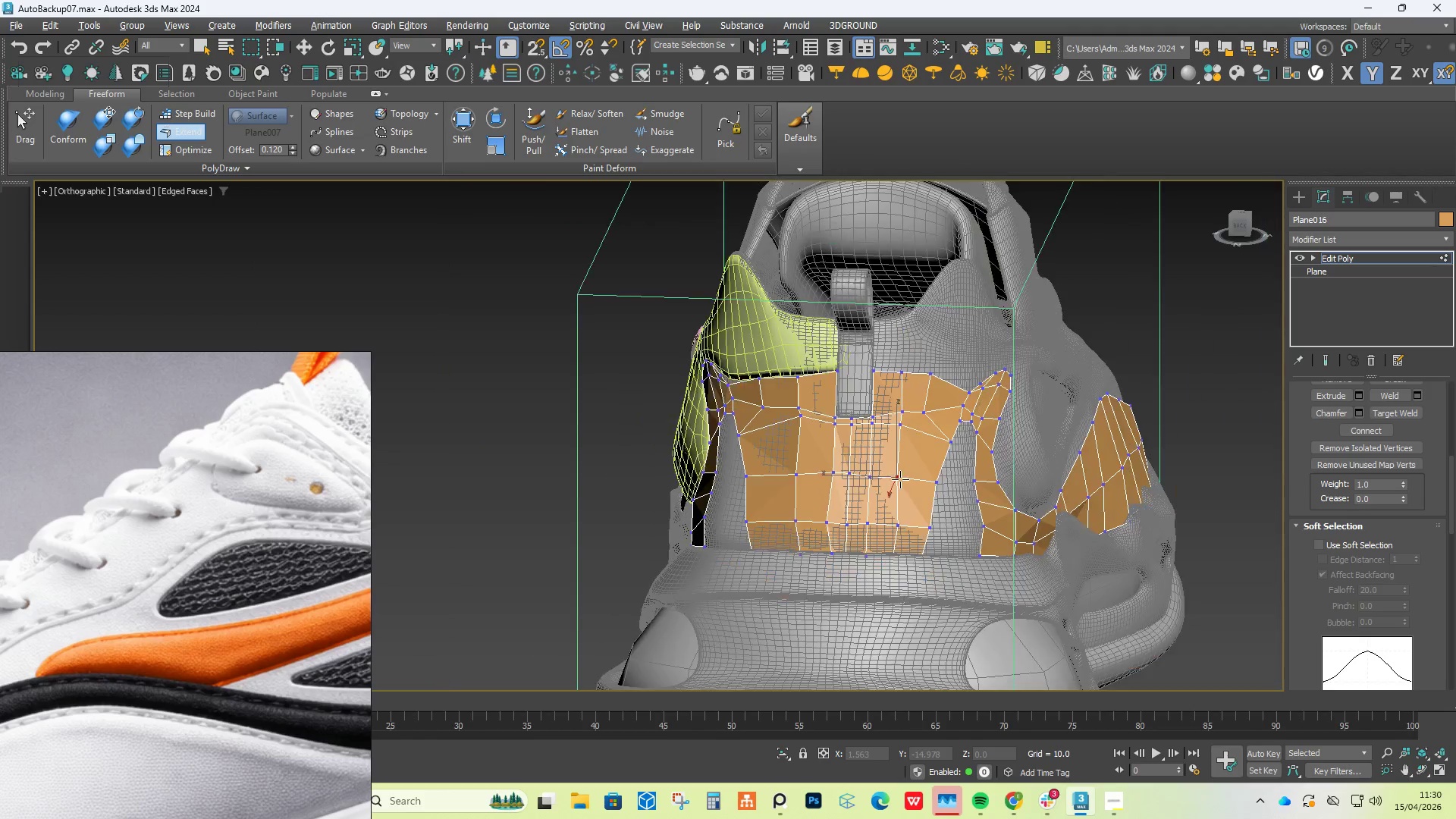 
hold_key(key=AltLeft, duration=0.44)
 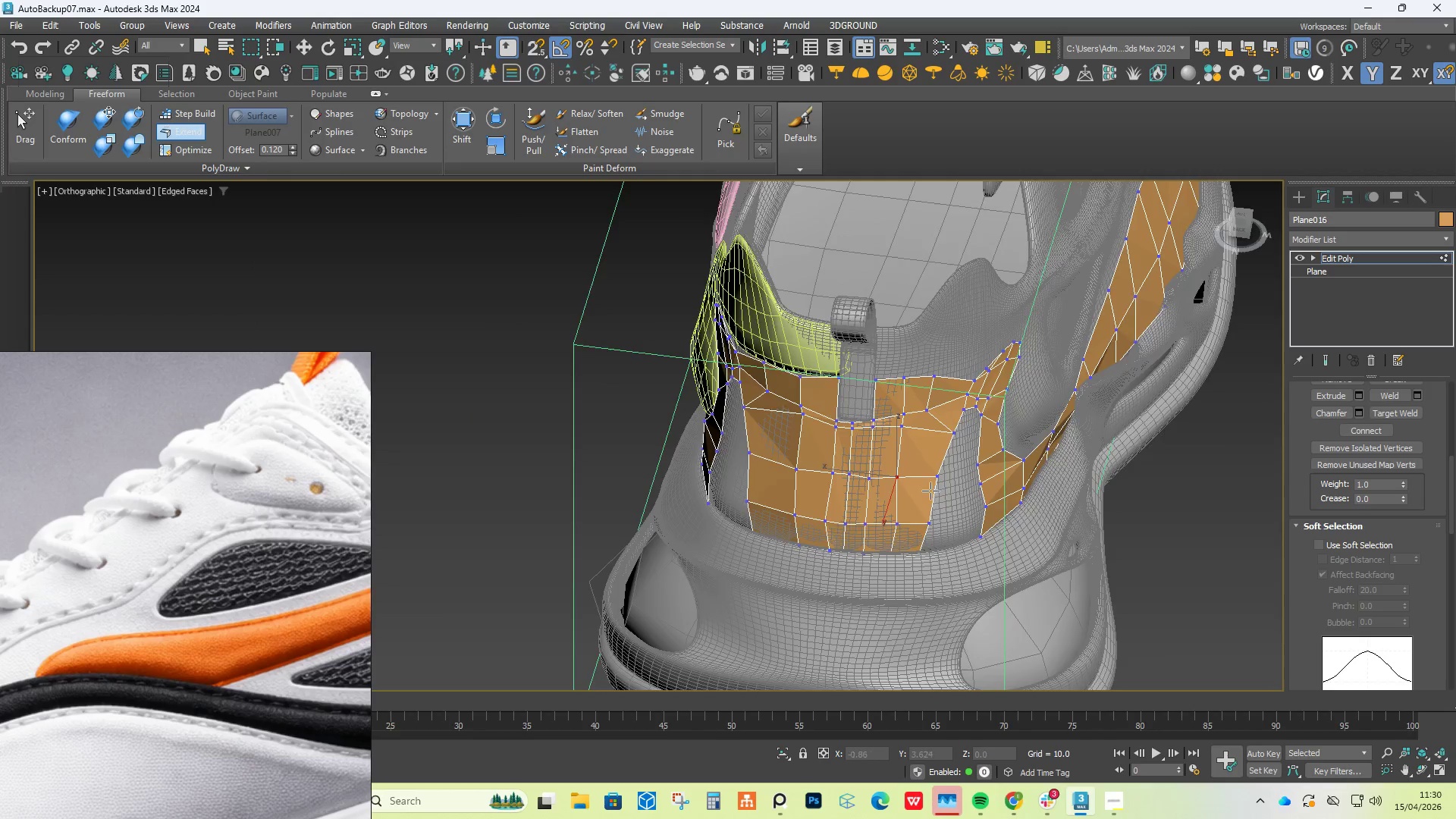 
hold_key(key=AltLeft, duration=0.83)
 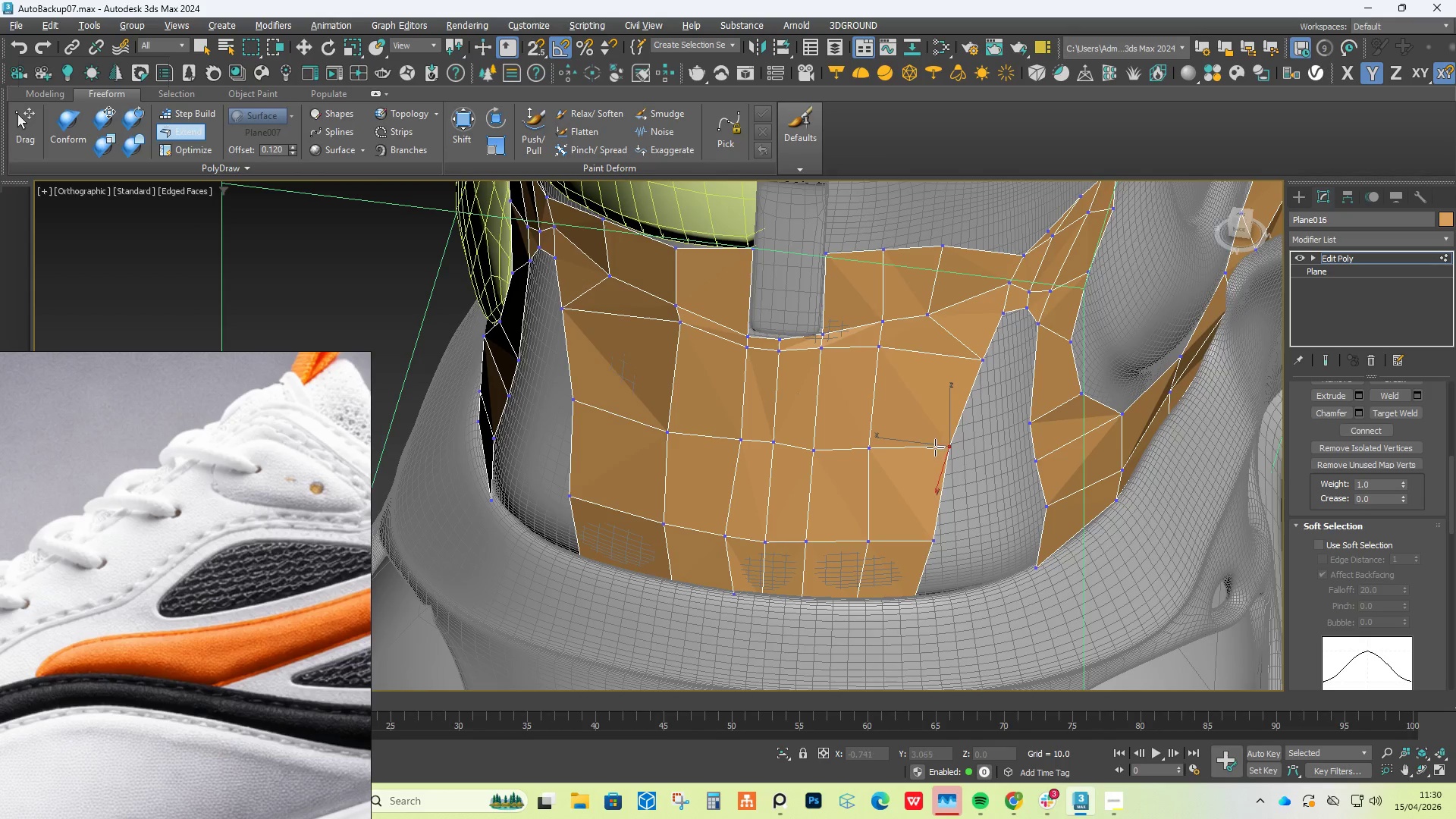 
hold_key(key=ControlLeft, duration=0.78)
 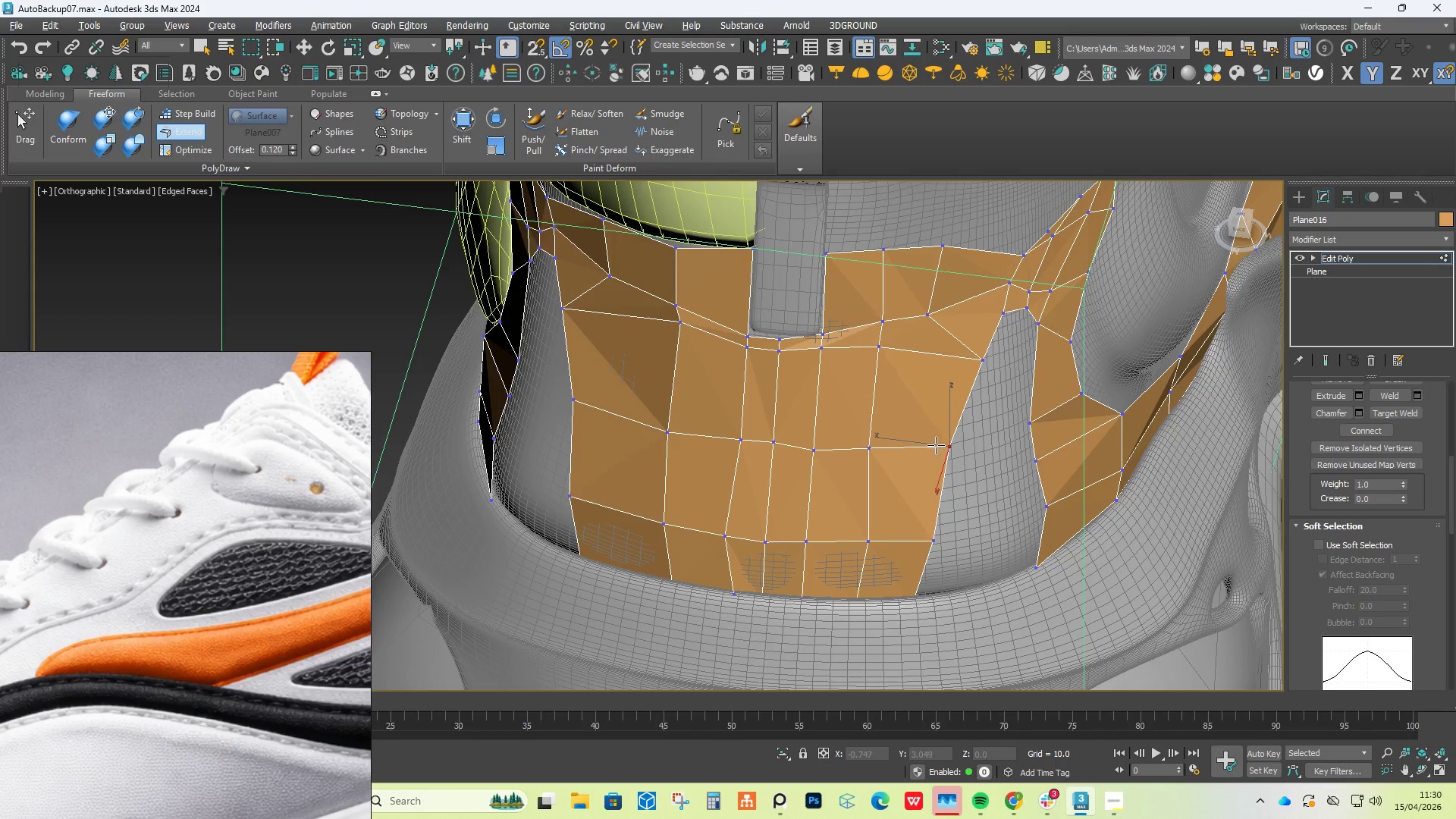 
hold_key(key=ShiftLeft, duration=0.77)
 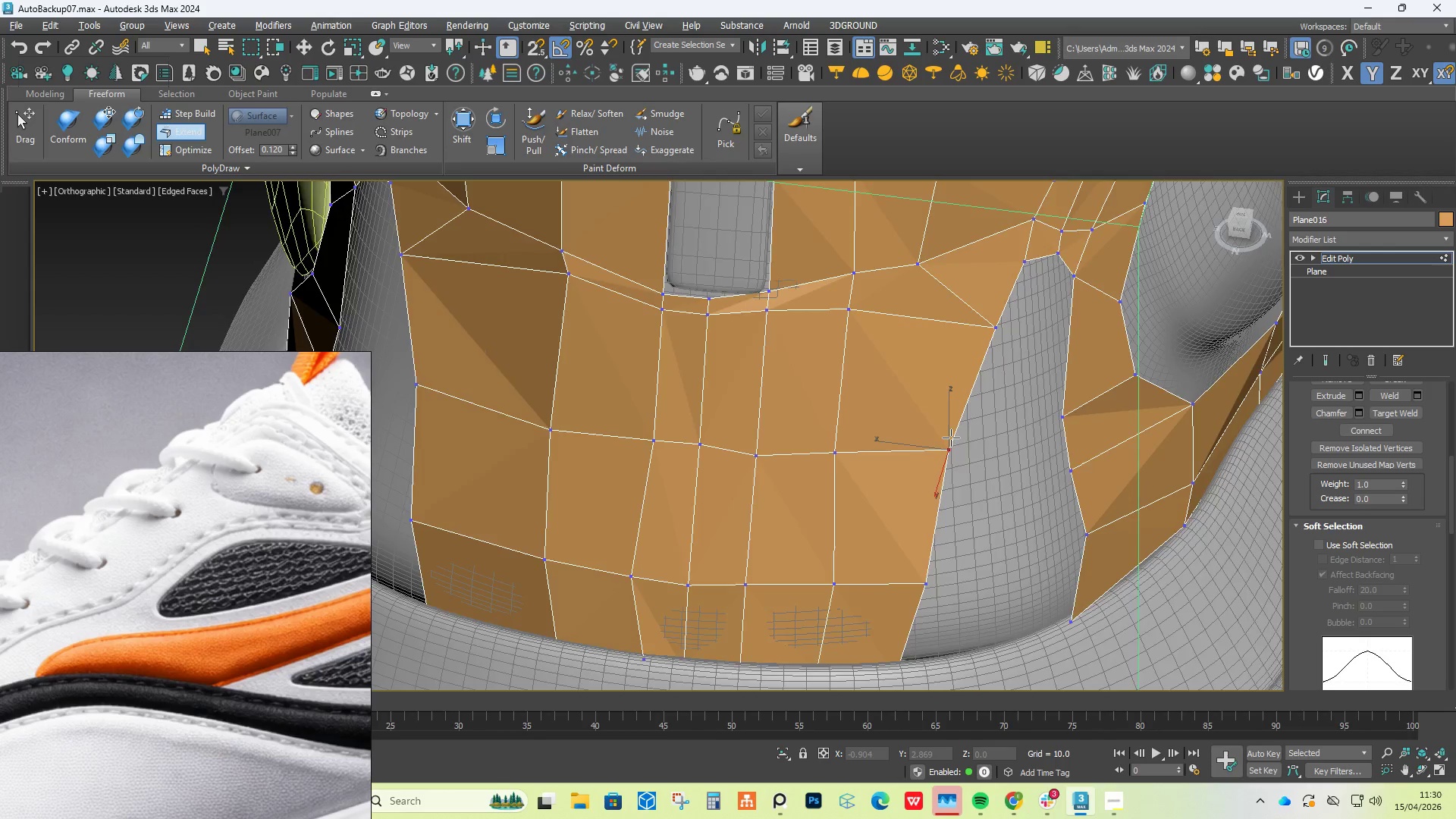 
scroll: coordinate [931, 489], scroll_direction: up, amount: 3.0
 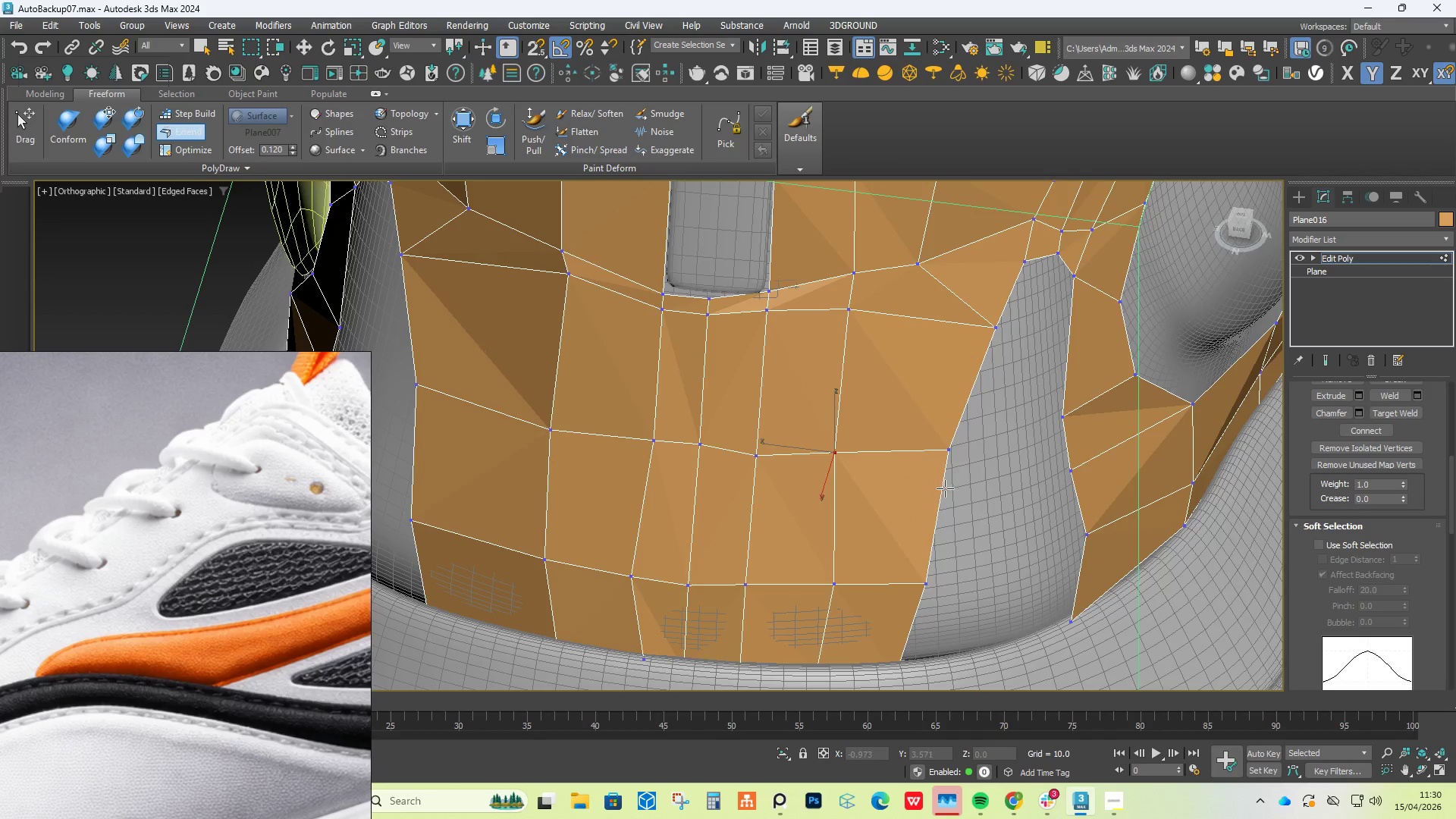 
scroll: coordinate [951, 438], scroll_direction: down, amount: 1.0
 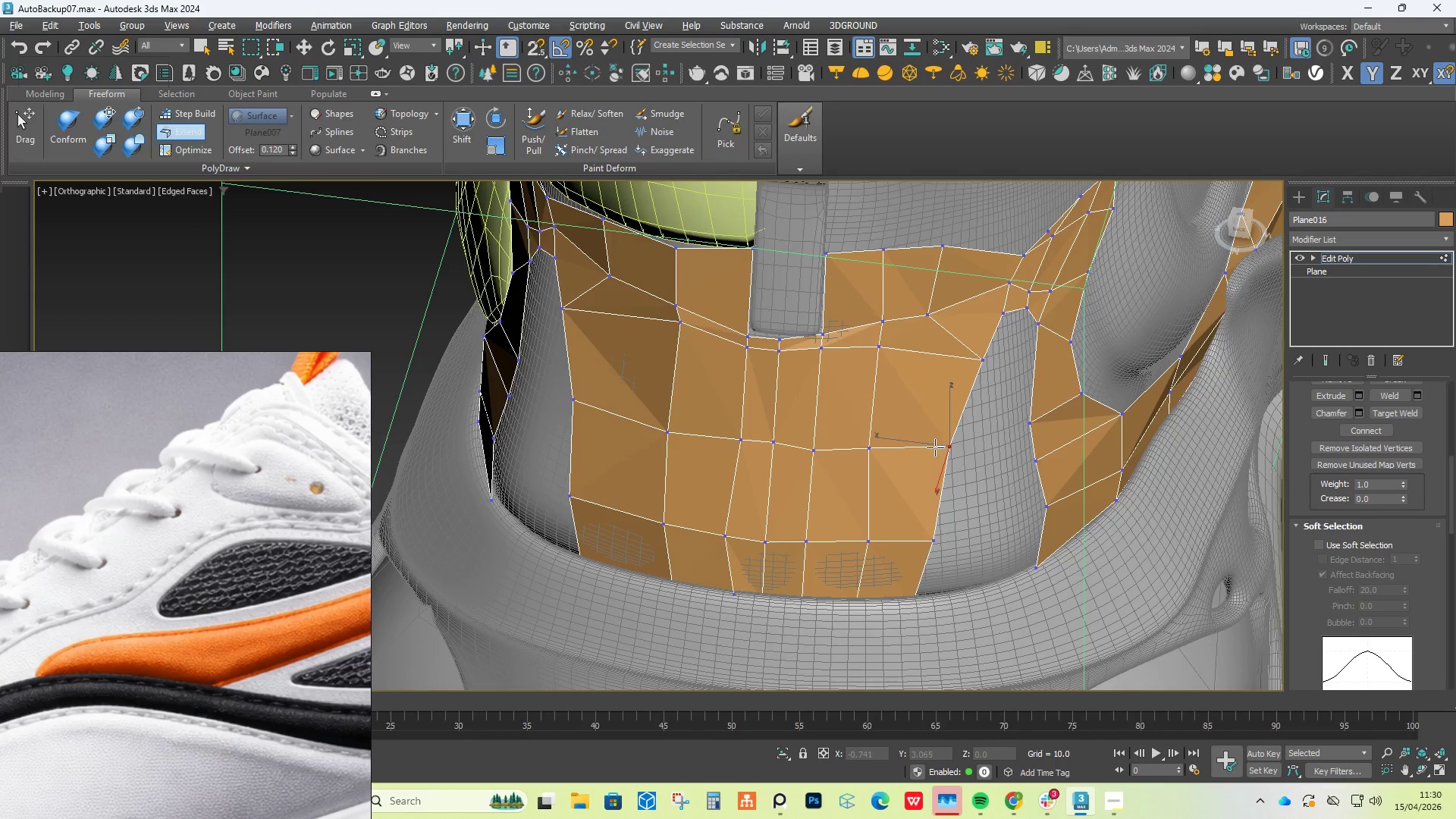 
key(Control+ControlLeft)
 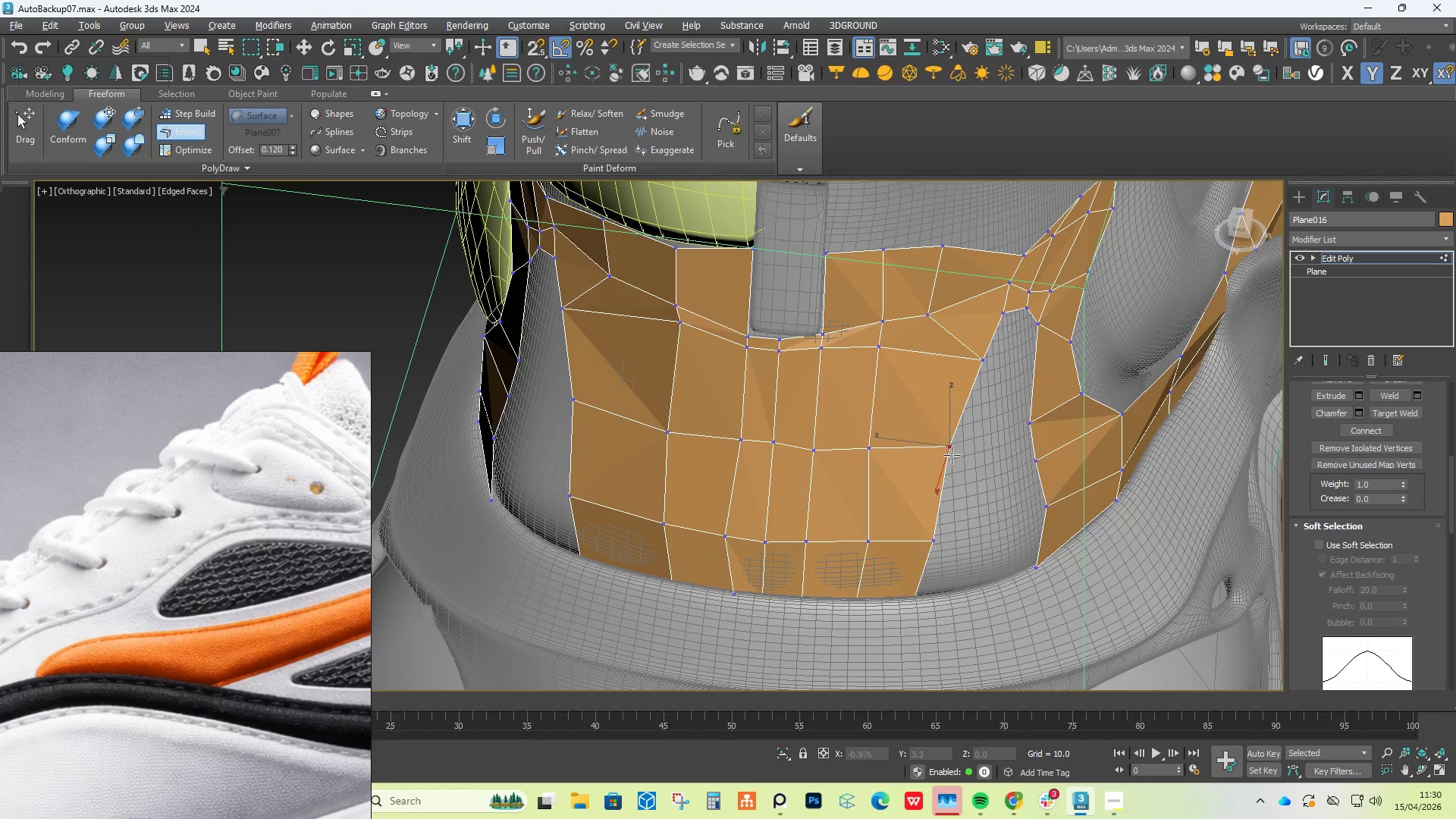 
hold_key(key=AltLeft, duration=3.5)
 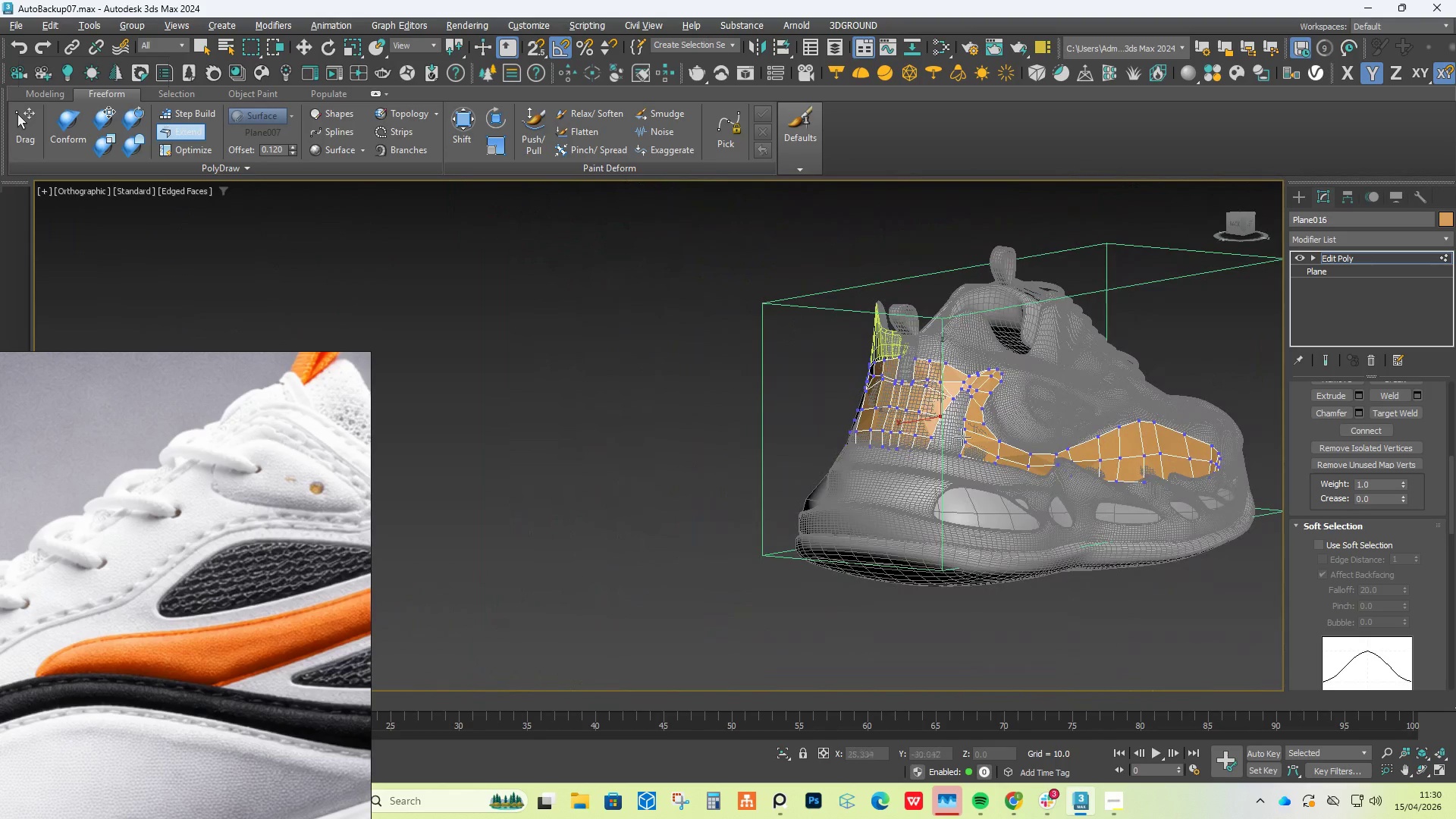 
key(Alt+Control+Shift+ShiftLeft)
 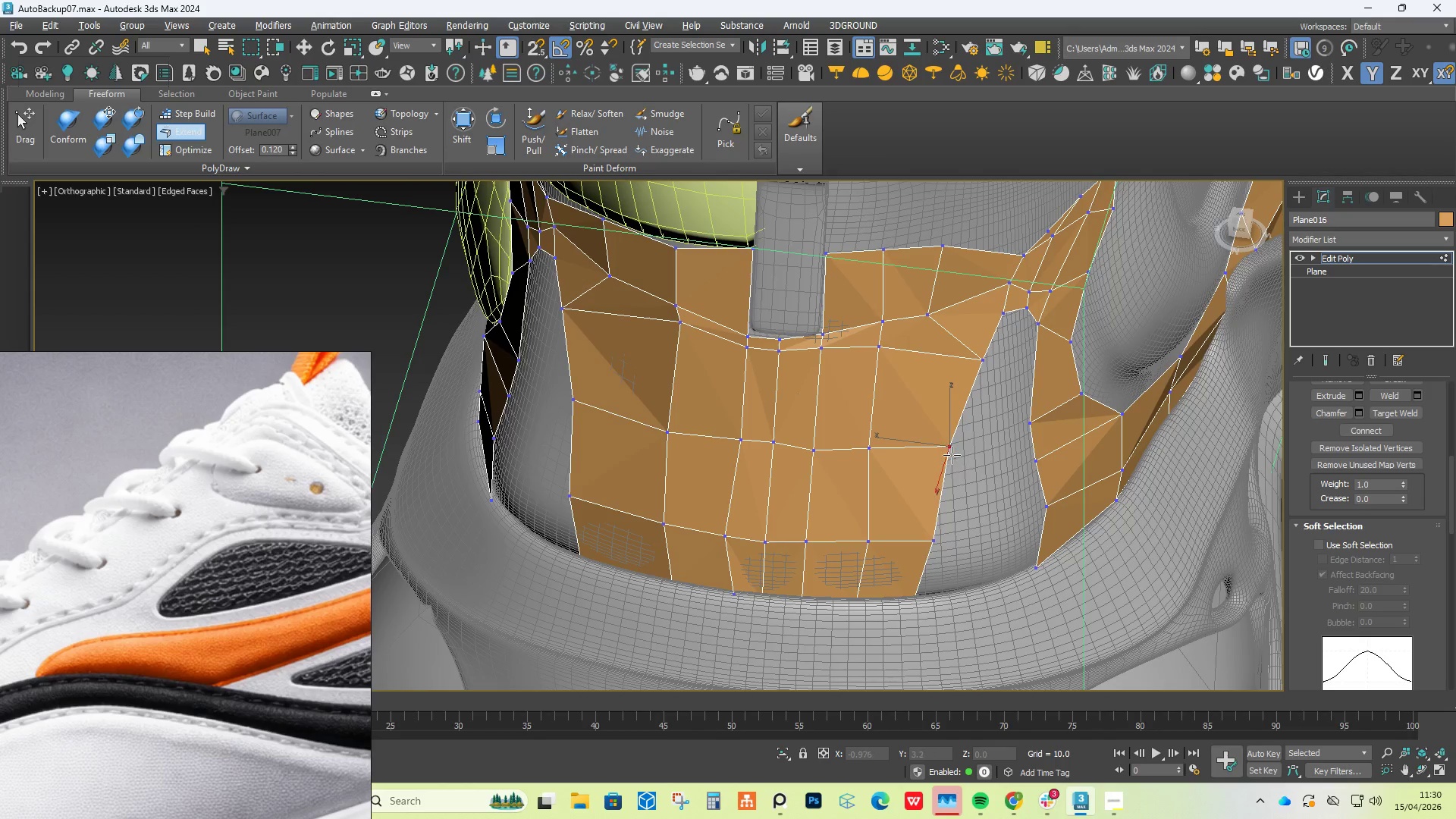 
scroll: coordinate [968, 458], scroll_direction: down, amount: 3.0
 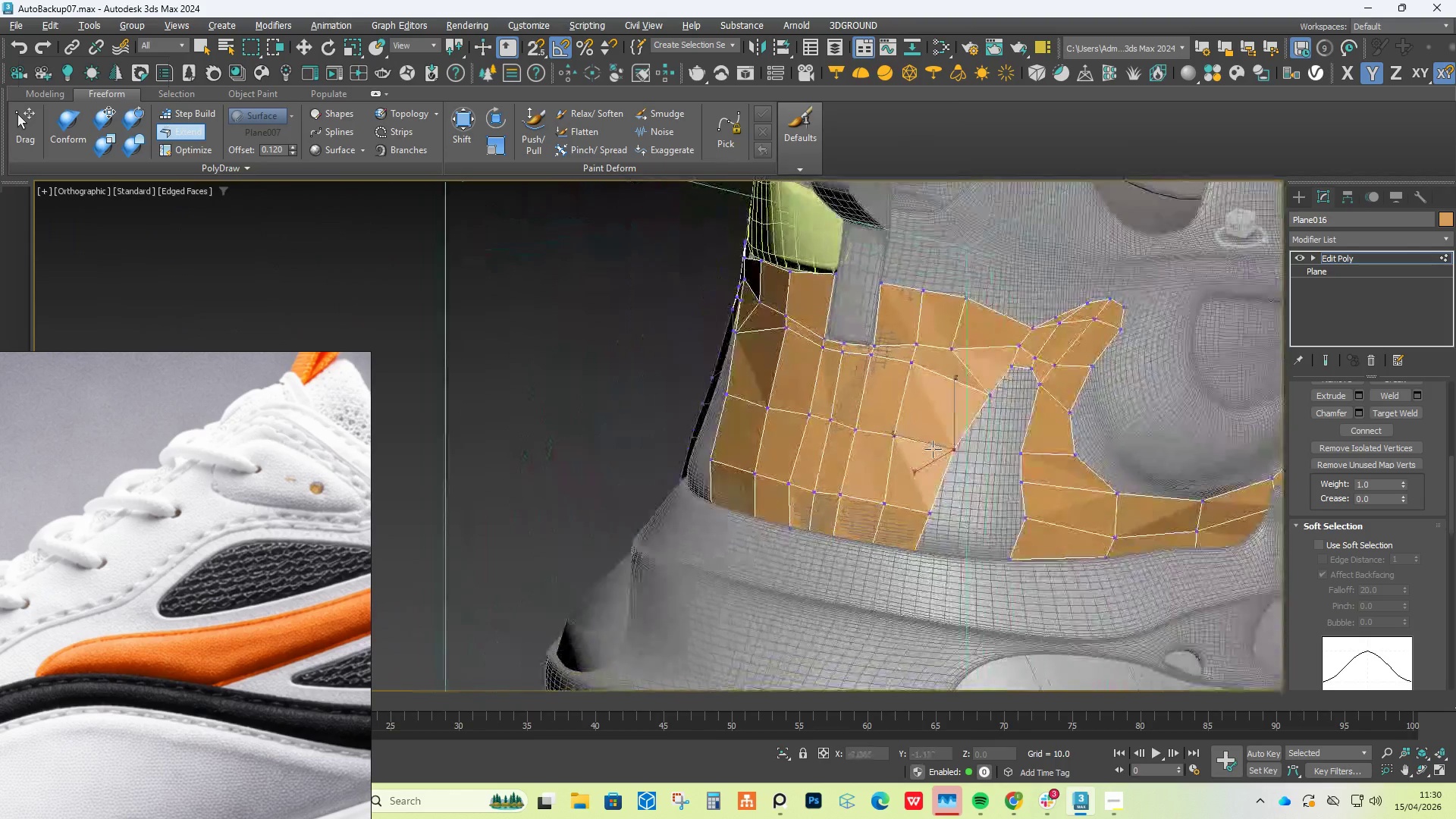 
hold_key(key=AltLeft, duration=1.5)
 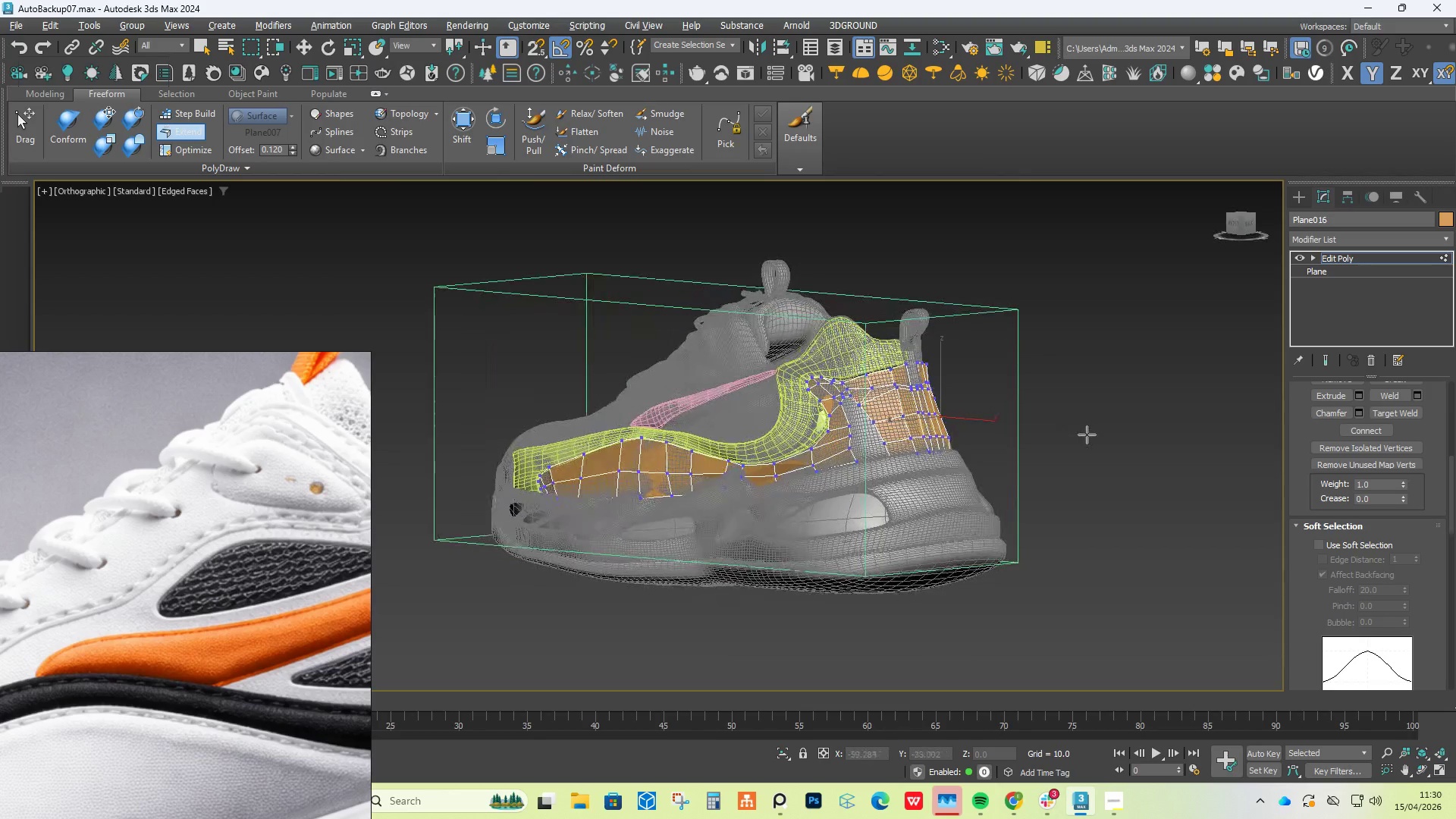 
scroll: coordinate [933, 398], scroll_direction: down, amount: 3.0
 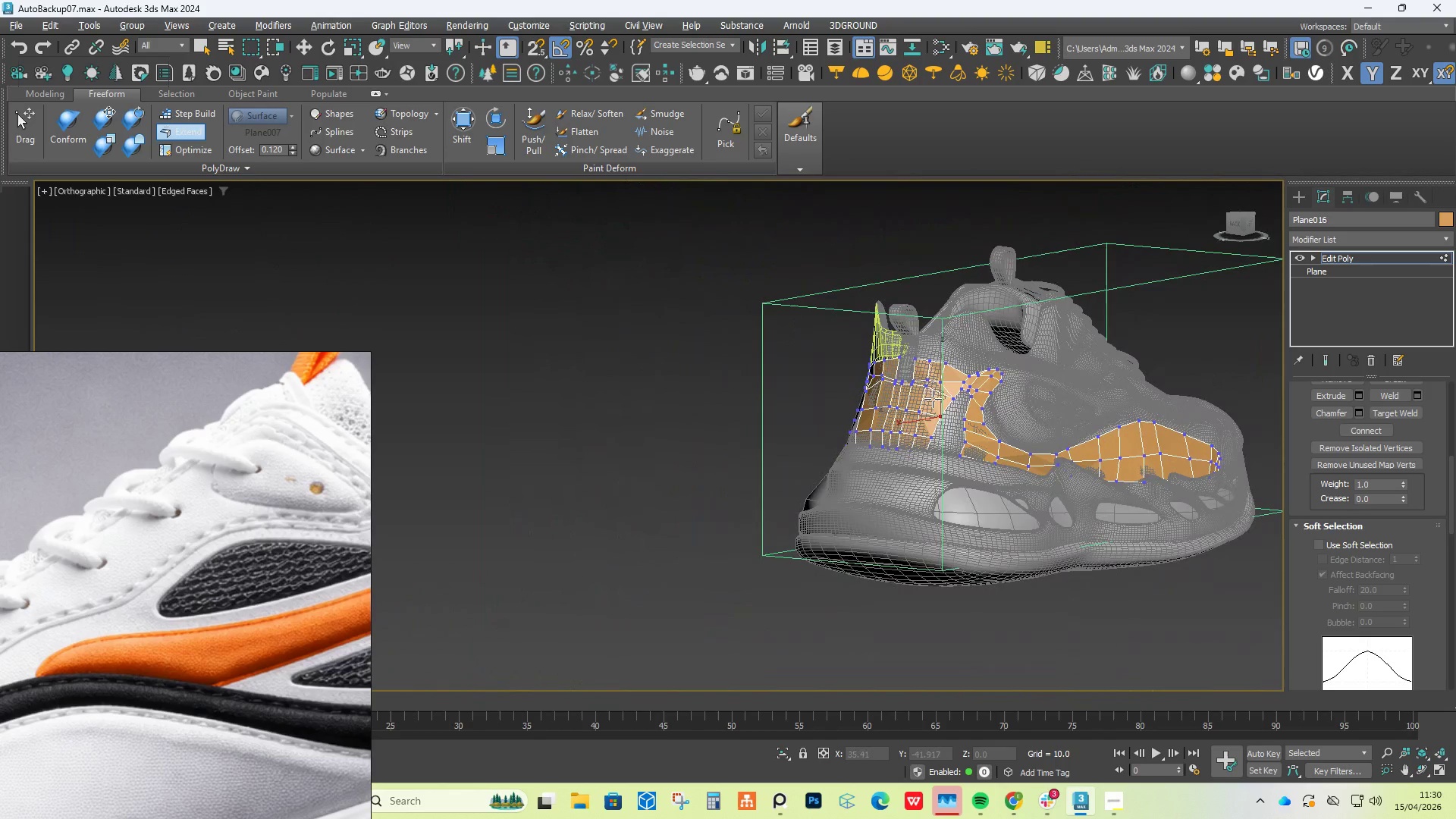 
hold_key(key=AltLeft, duration=1.45)
 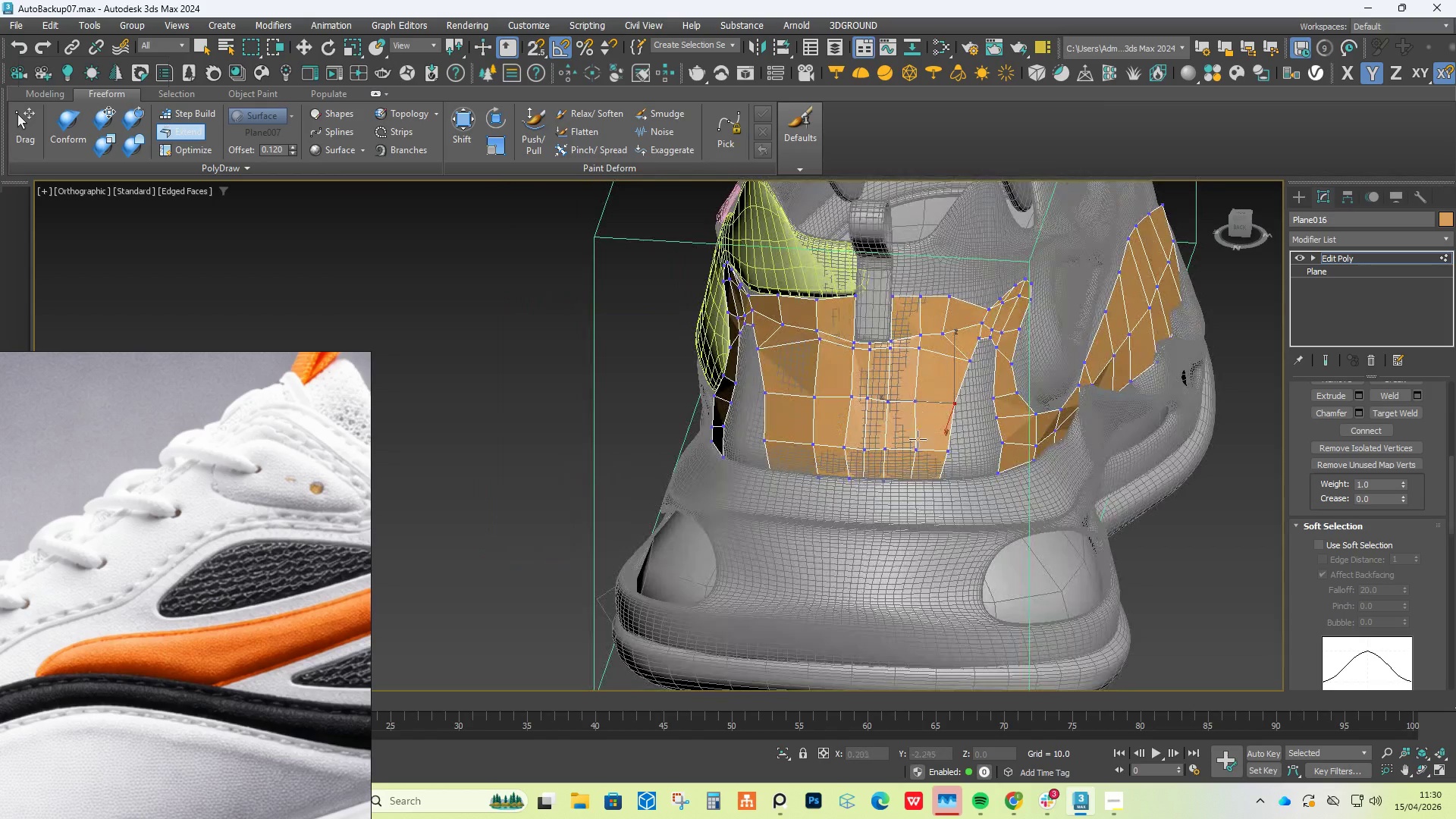 
hold_key(key=AltLeft, duration=1.58)
scroll: coordinate [912, 452], scroll_direction: up, amount: 3.0
 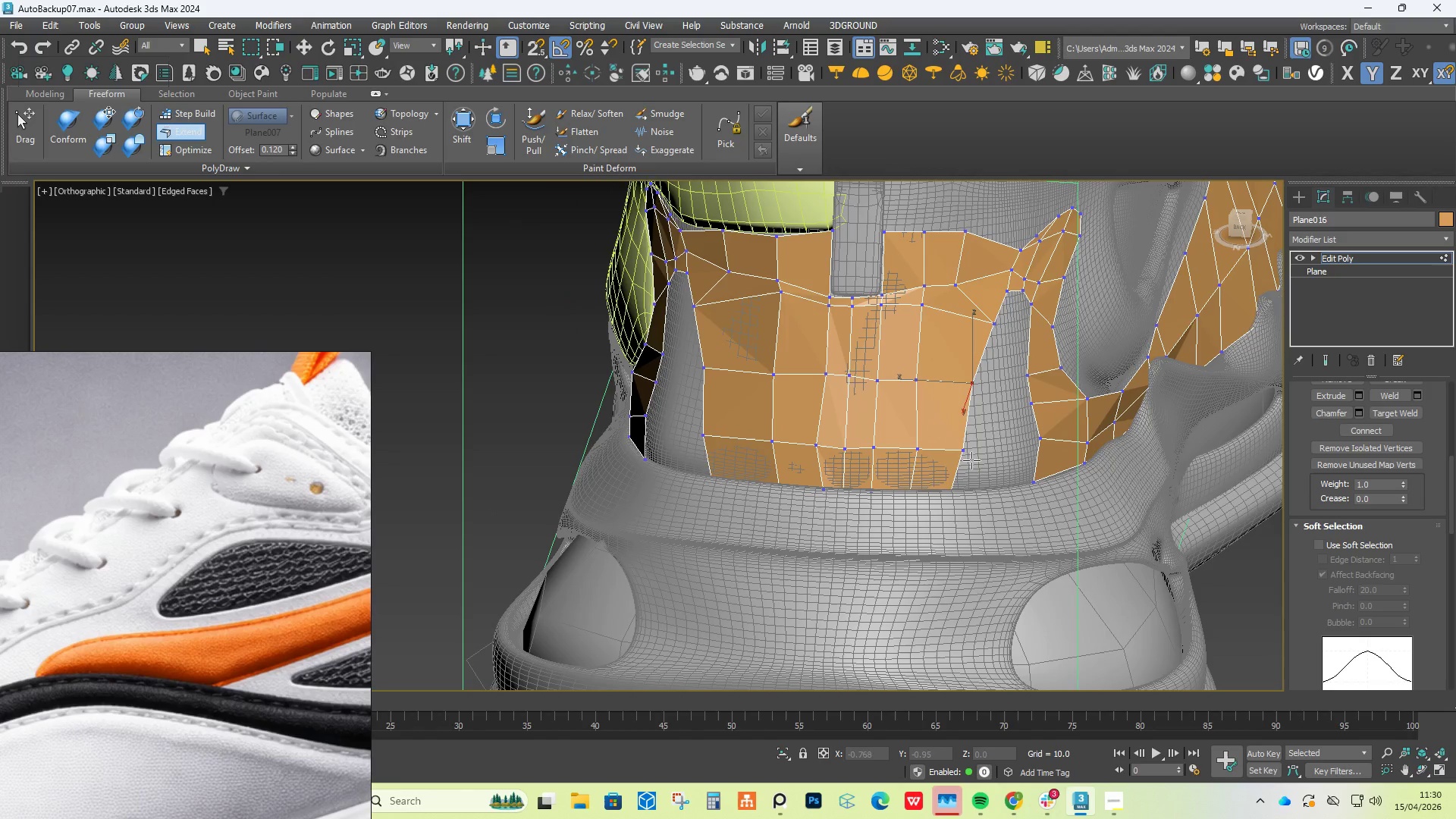 
hold_key(key=AltLeft, duration=1.53)
 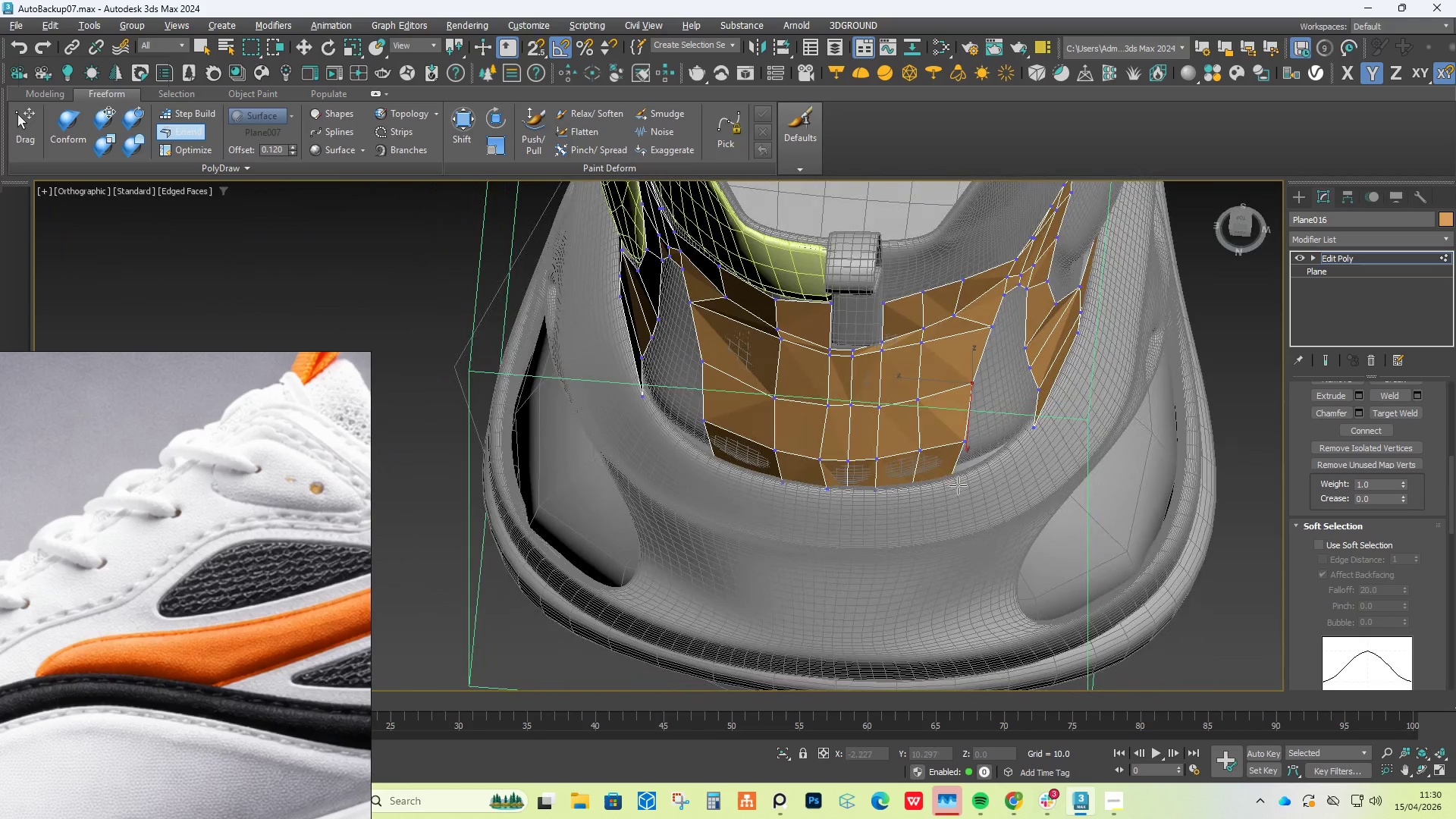 
hold_key(key=AltLeft, duration=0.53)
 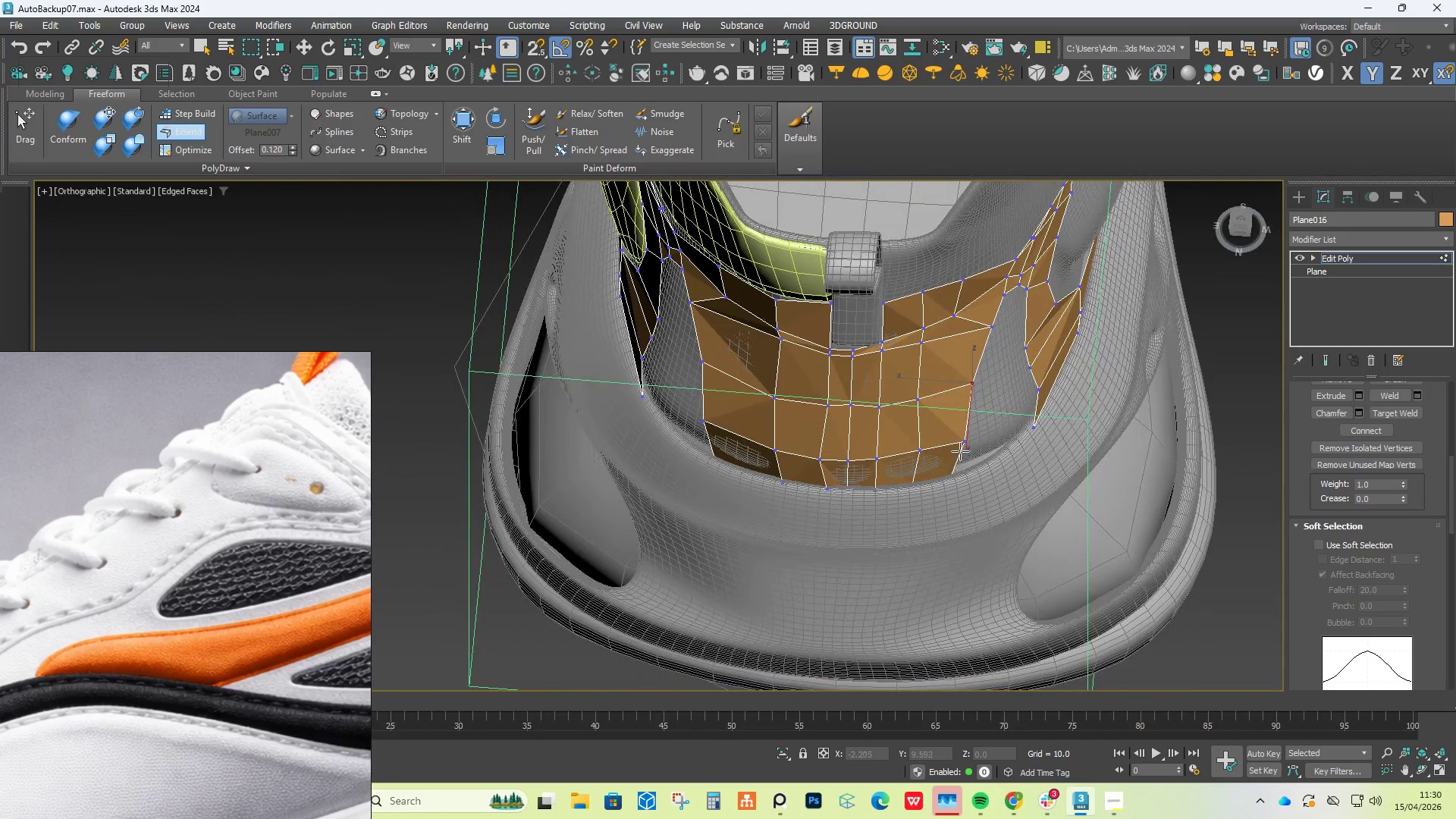 
hold_key(key=AltLeft, duration=0.91)
 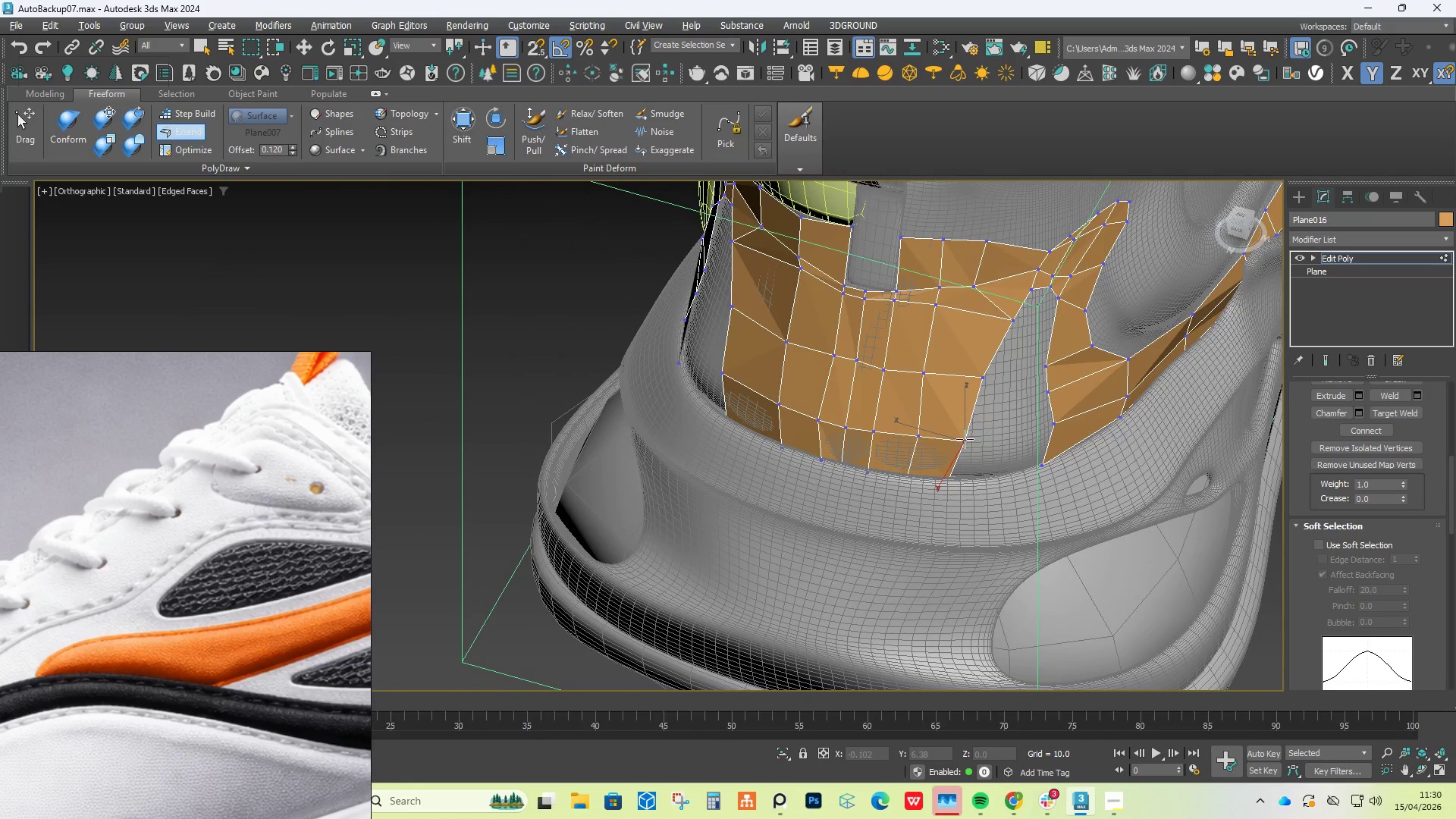 
hold_key(key=ControlLeft, duration=0.33)
 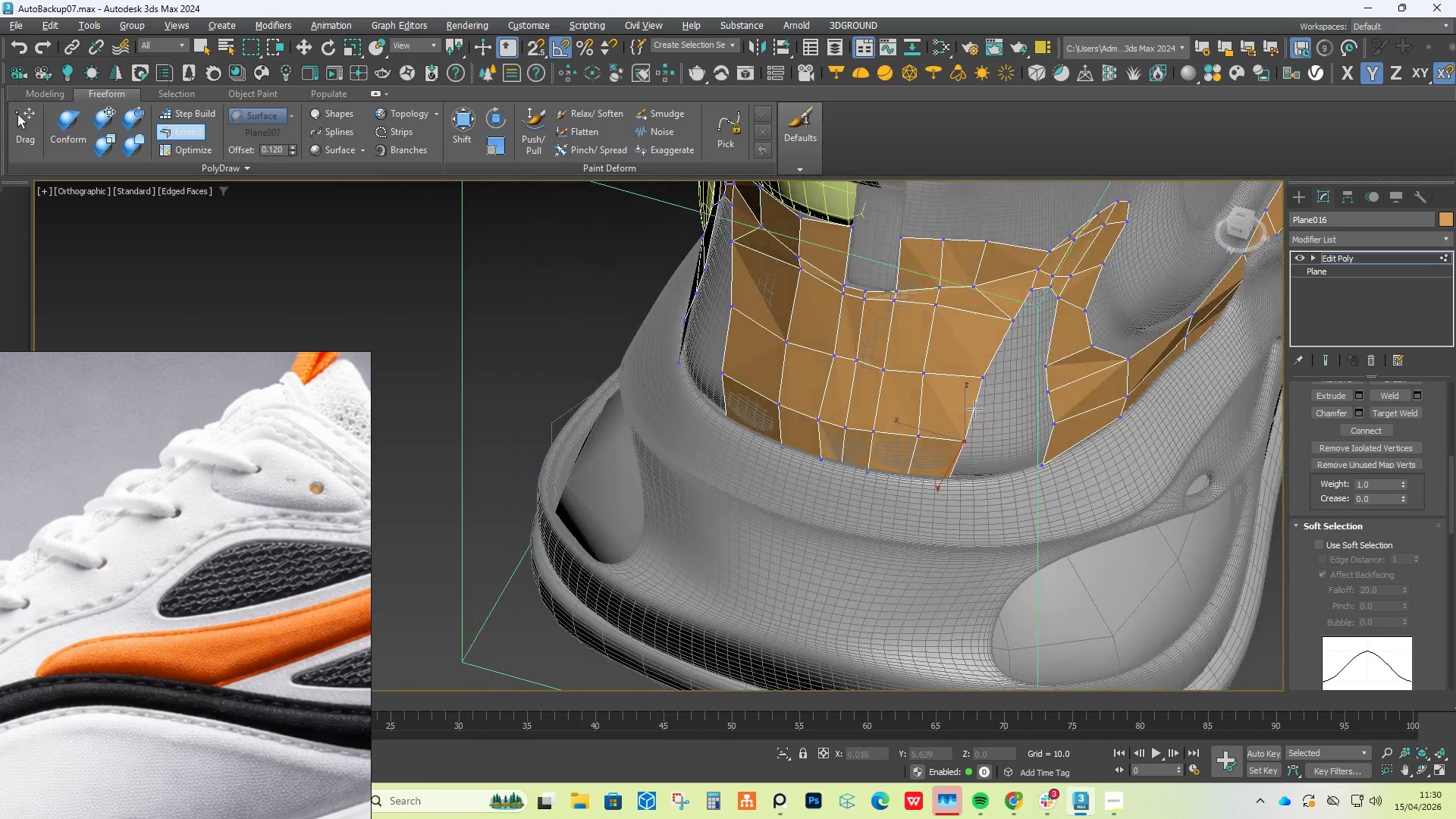 
key(Alt+Control+Shift+ShiftLeft)
 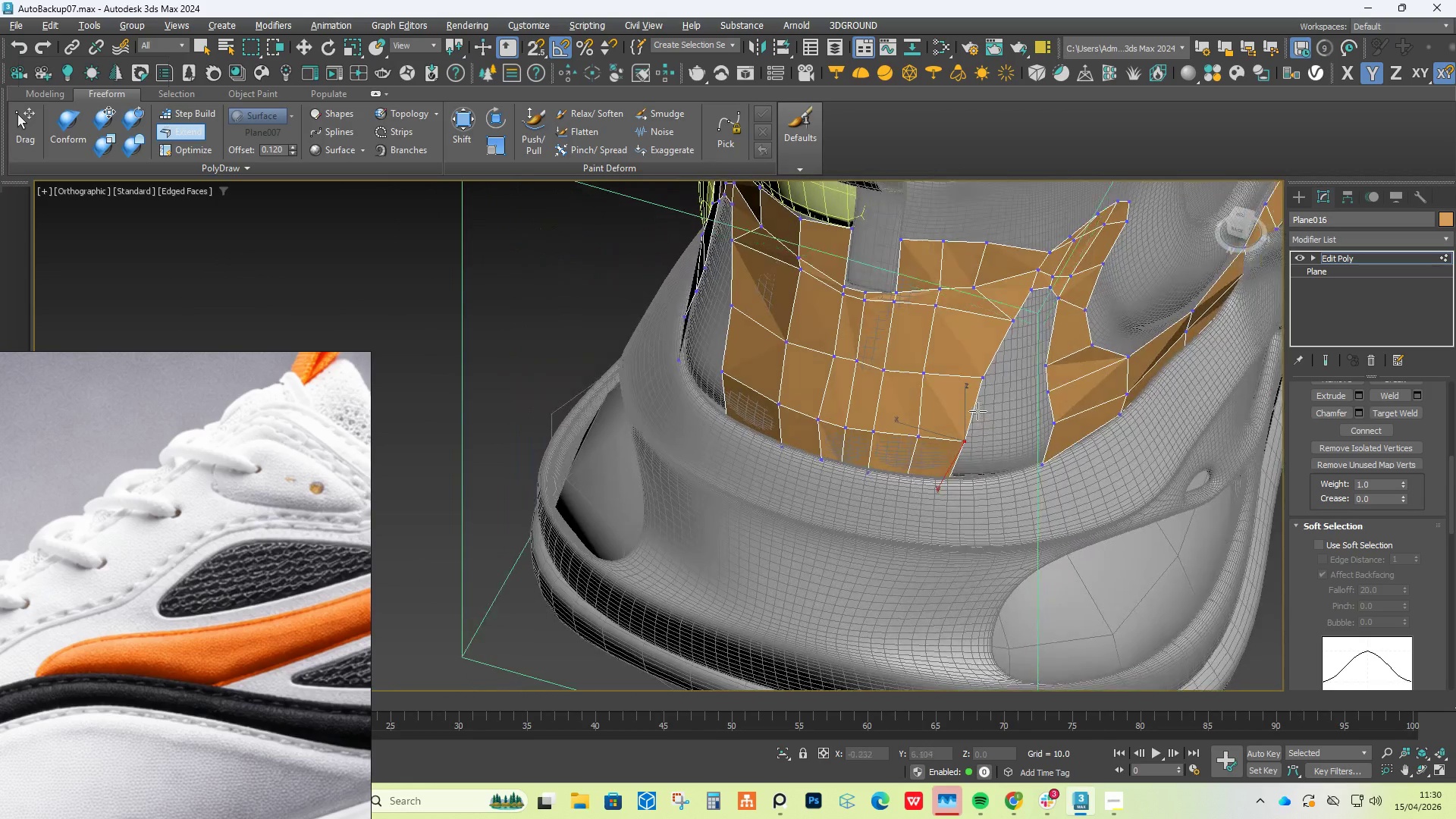 
hold_key(key=ControlLeft, duration=1.38)
 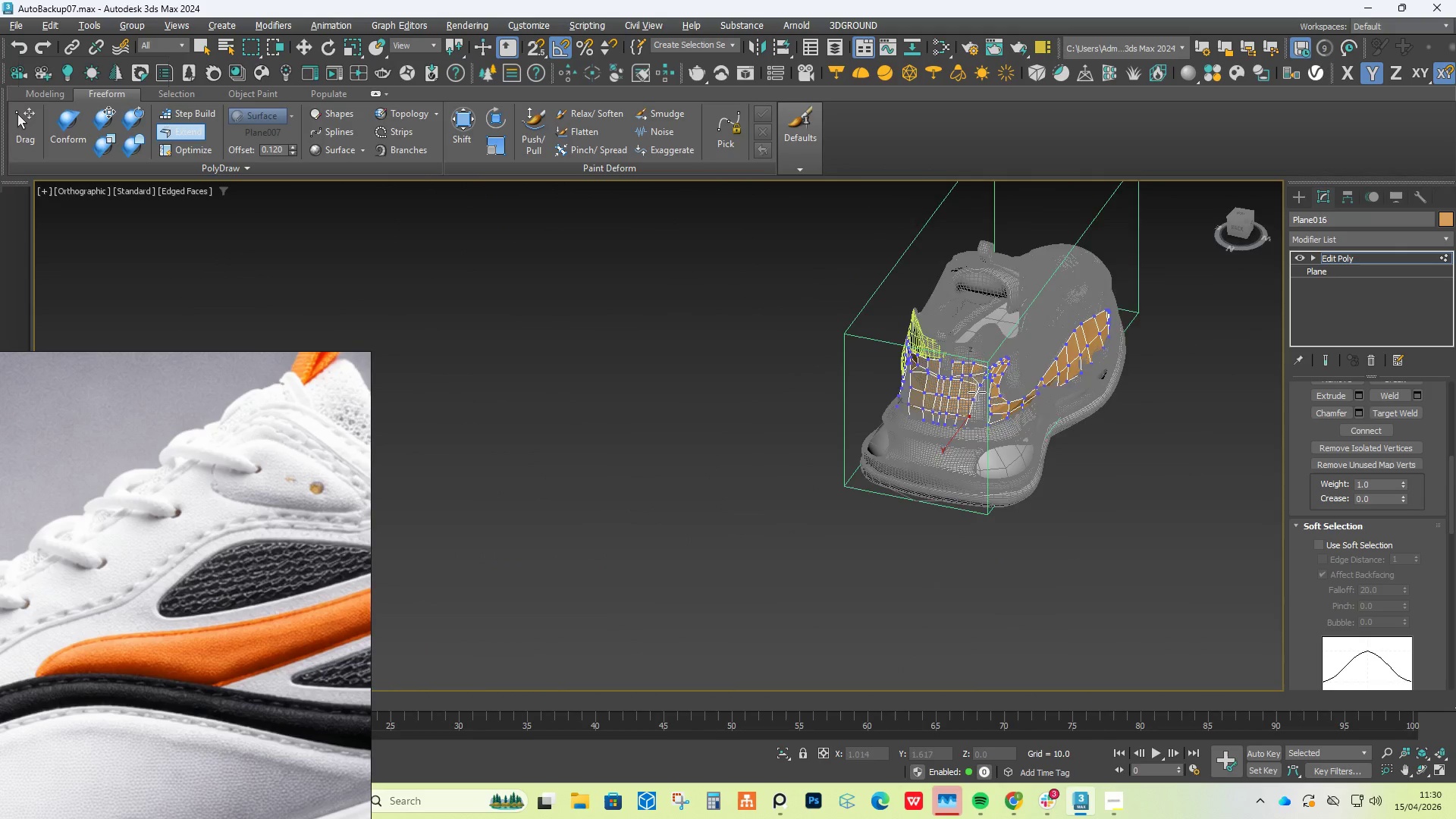 
hold_key(key=AltLeft, duration=1.39)
 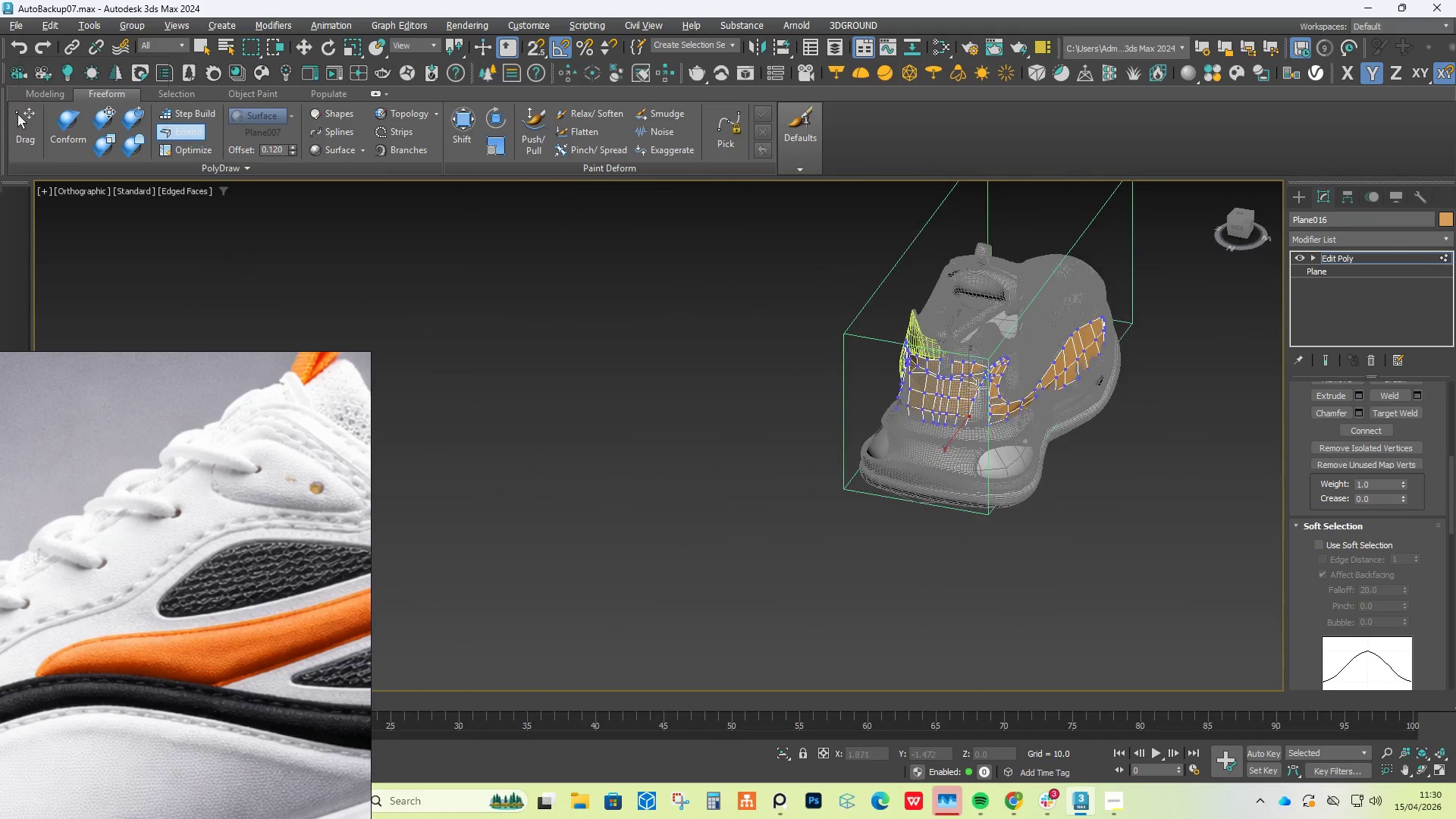 
hold_key(key=ShiftLeft, duration=1.28)
 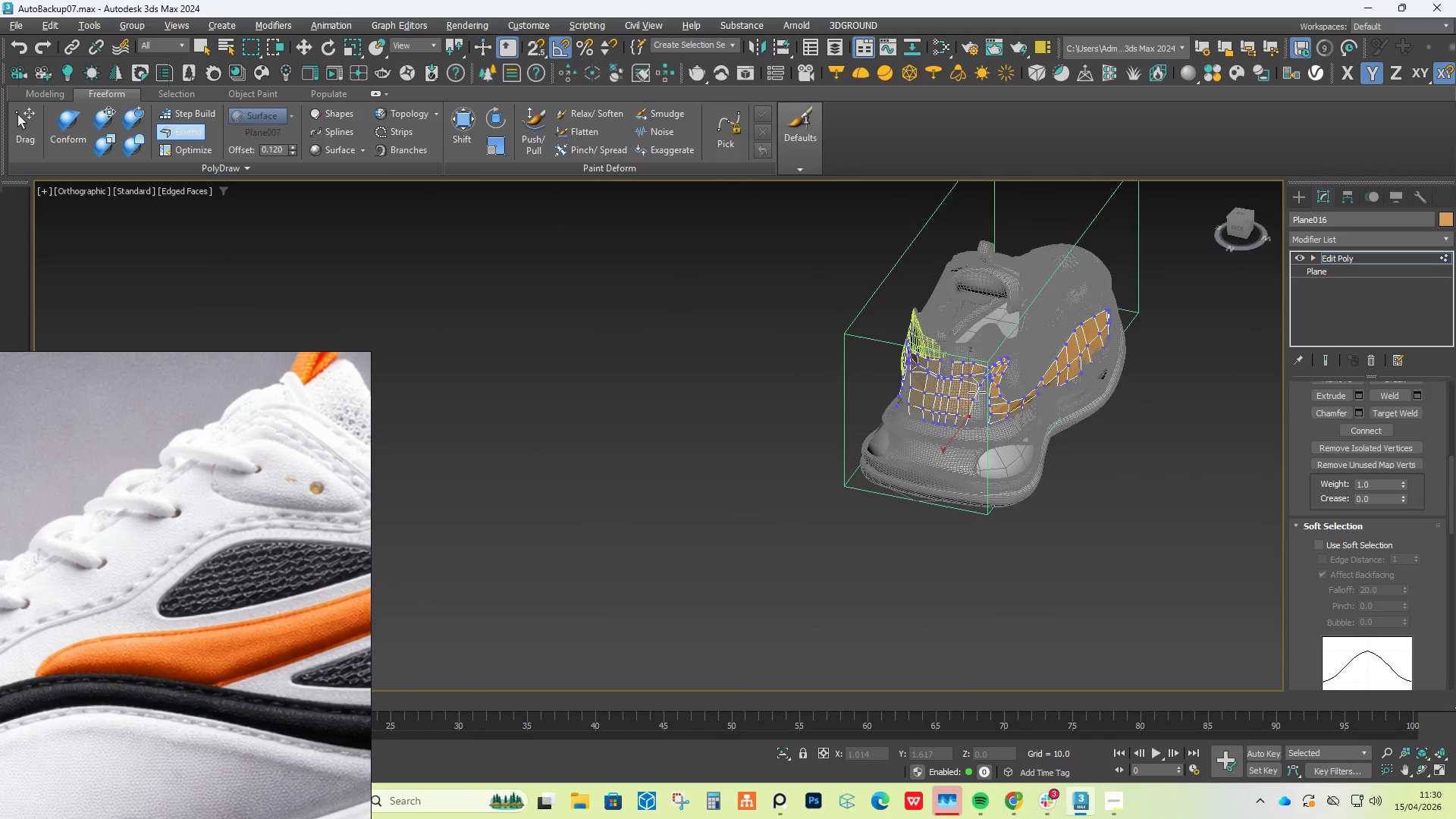 
hold_key(key=AltLeft, duration=0.66)
 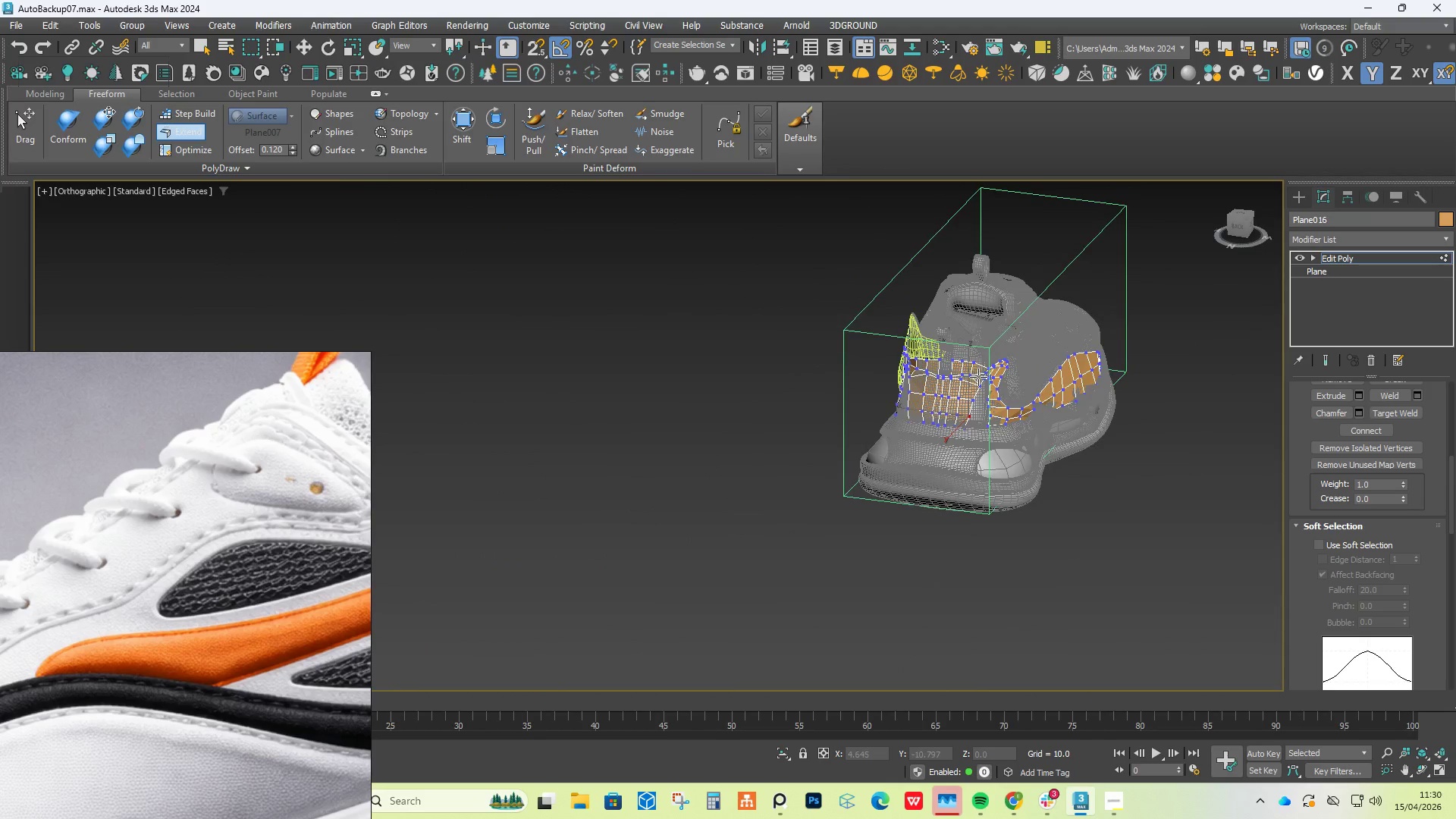 
scroll: coordinate [971, 414], scroll_direction: down, amount: 4.0
 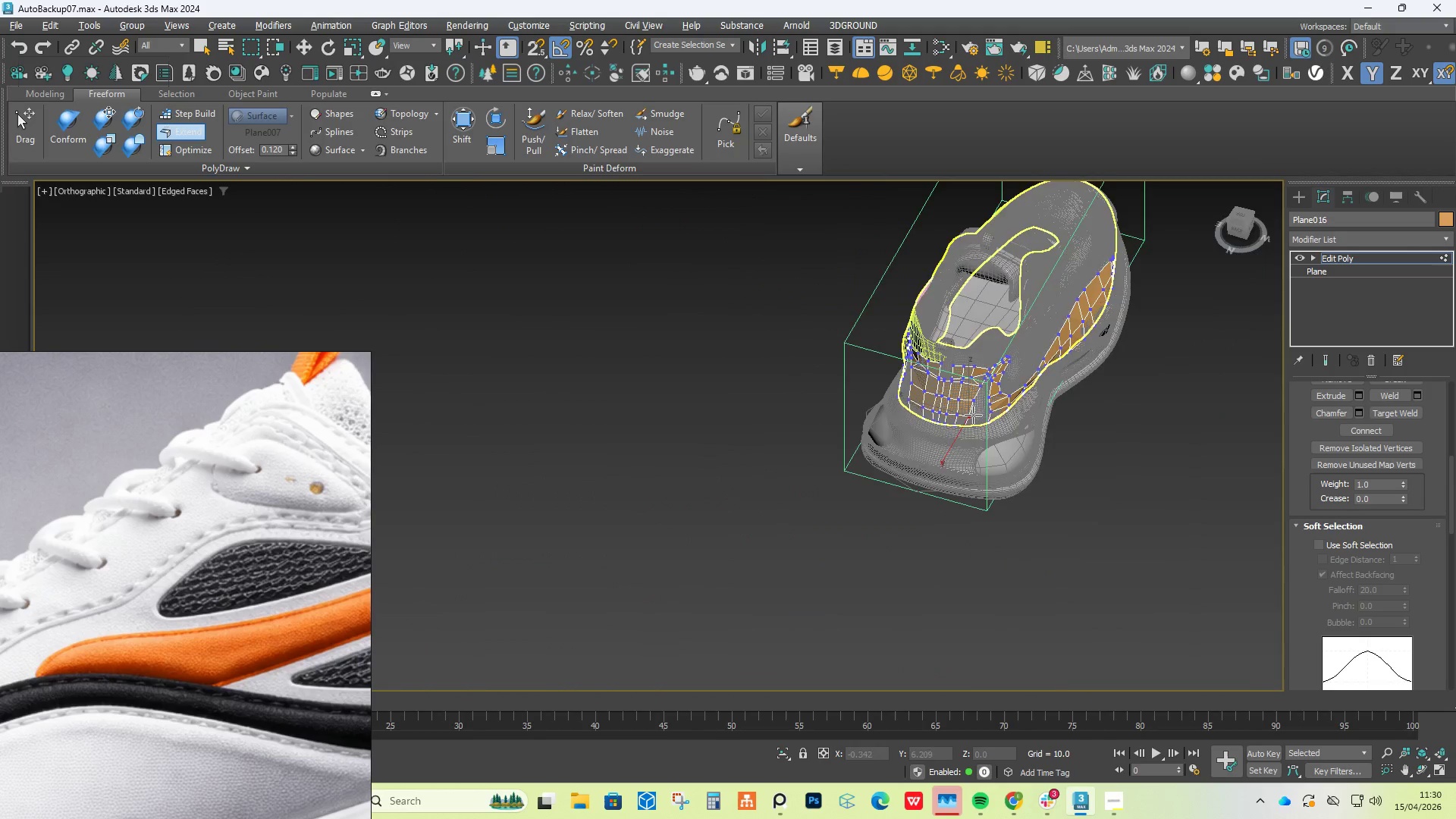 
scroll: coordinate [978, 378], scroll_direction: up, amount: 5.0
 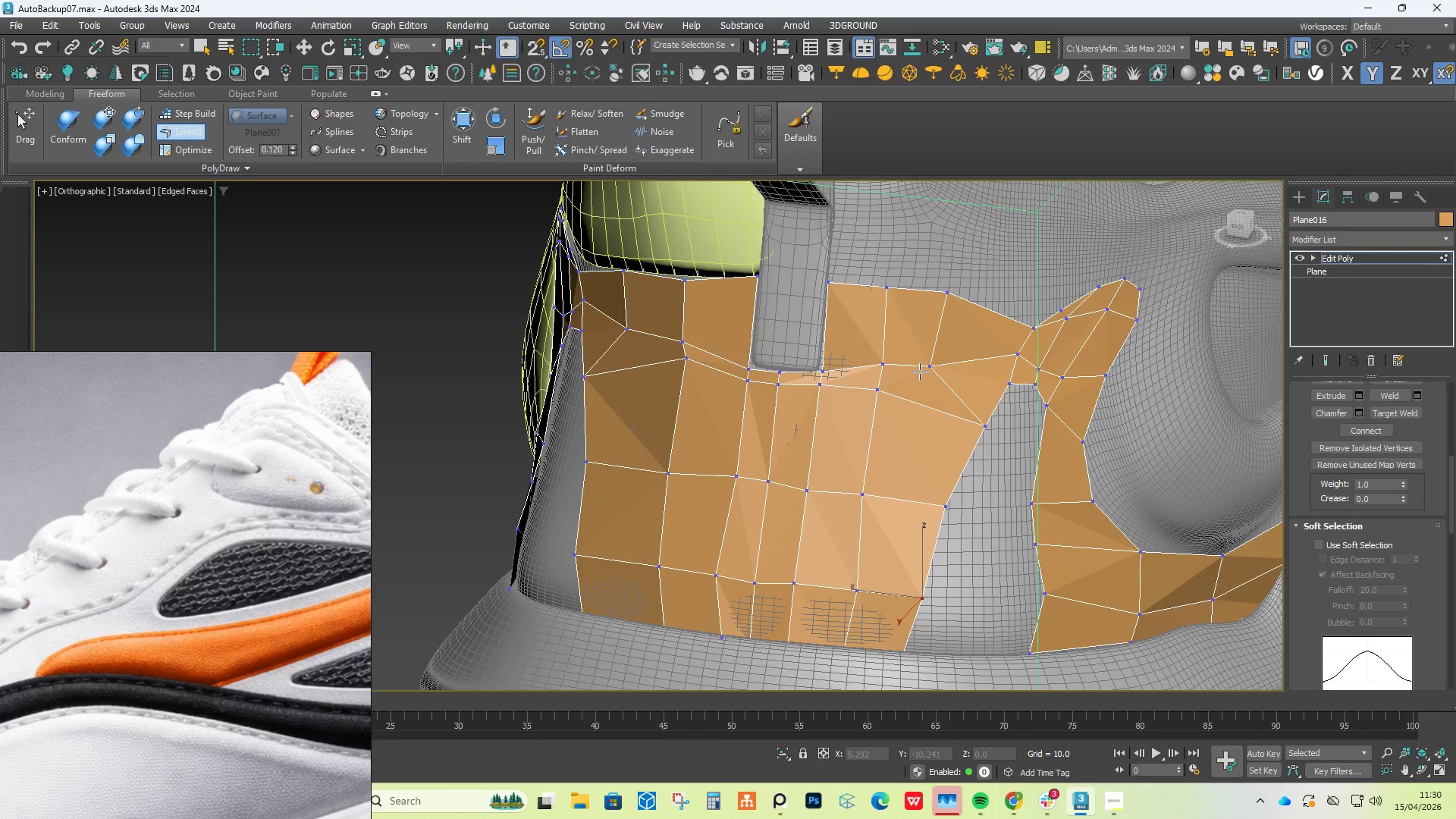 
hold_key(key=ControlLeft, duration=2.47)
hold_key(key=AltLeft, duration=2.5)
hold_key(key=ShiftLeft, duration=1.5)
left_click_drag(start_coordinate=[886, 364], to_coordinate=[886, 359])
 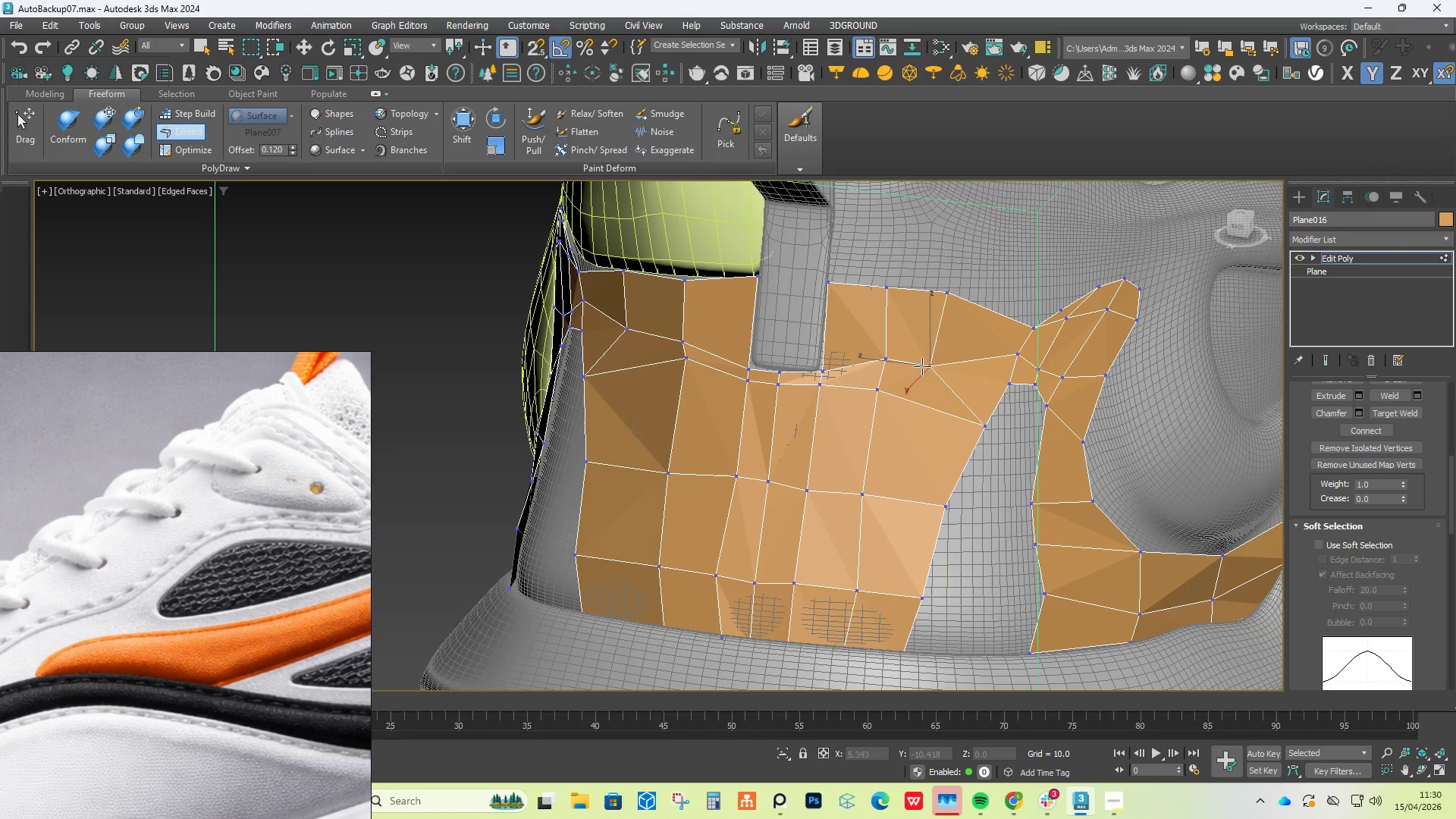 
left_click_drag(start_coordinate=[927, 364], to_coordinate=[950, 362])
 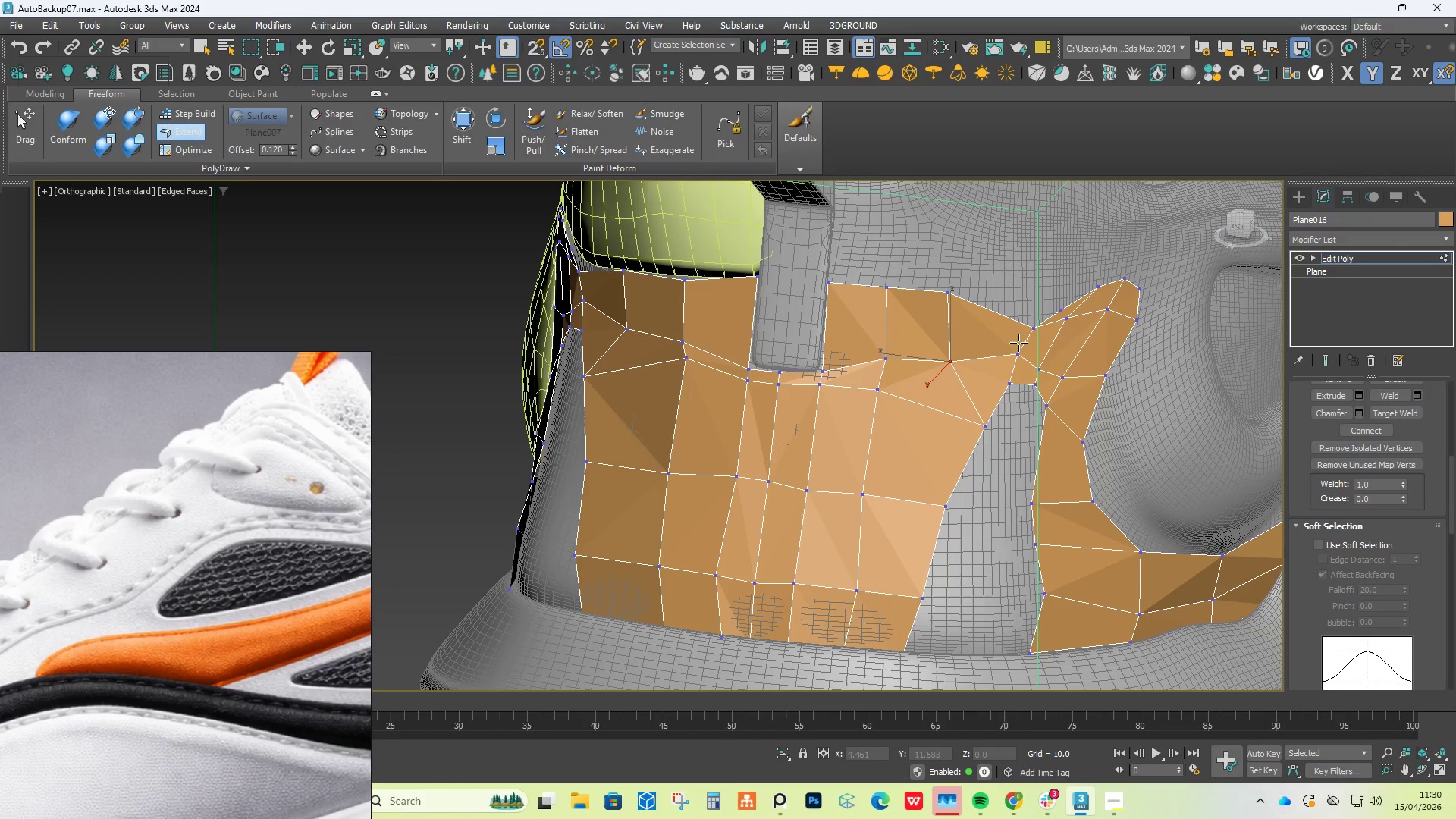 
hold_key(key=ShiftLeft, duration=0.97)
 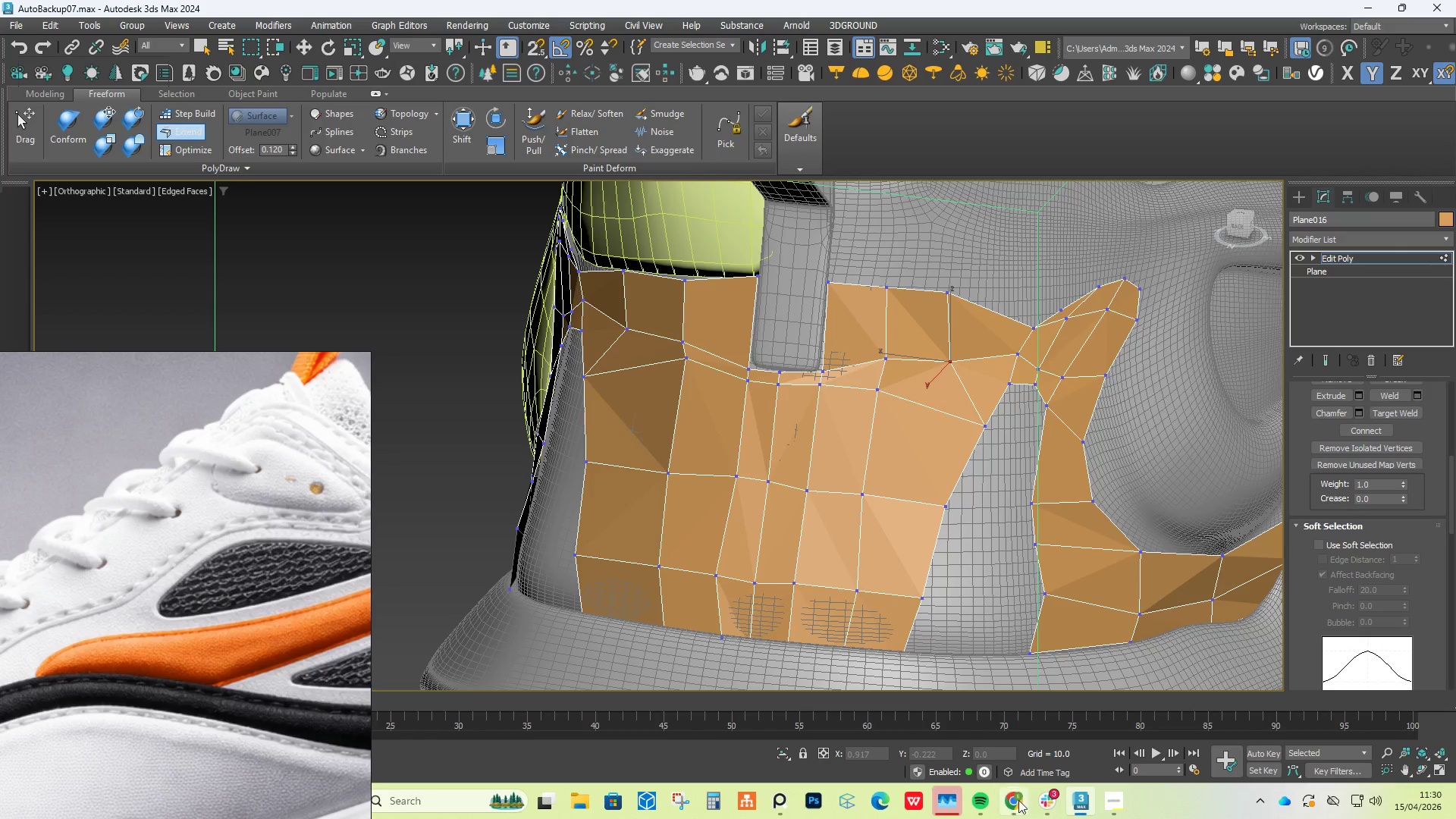 
left_click([984, 805])
 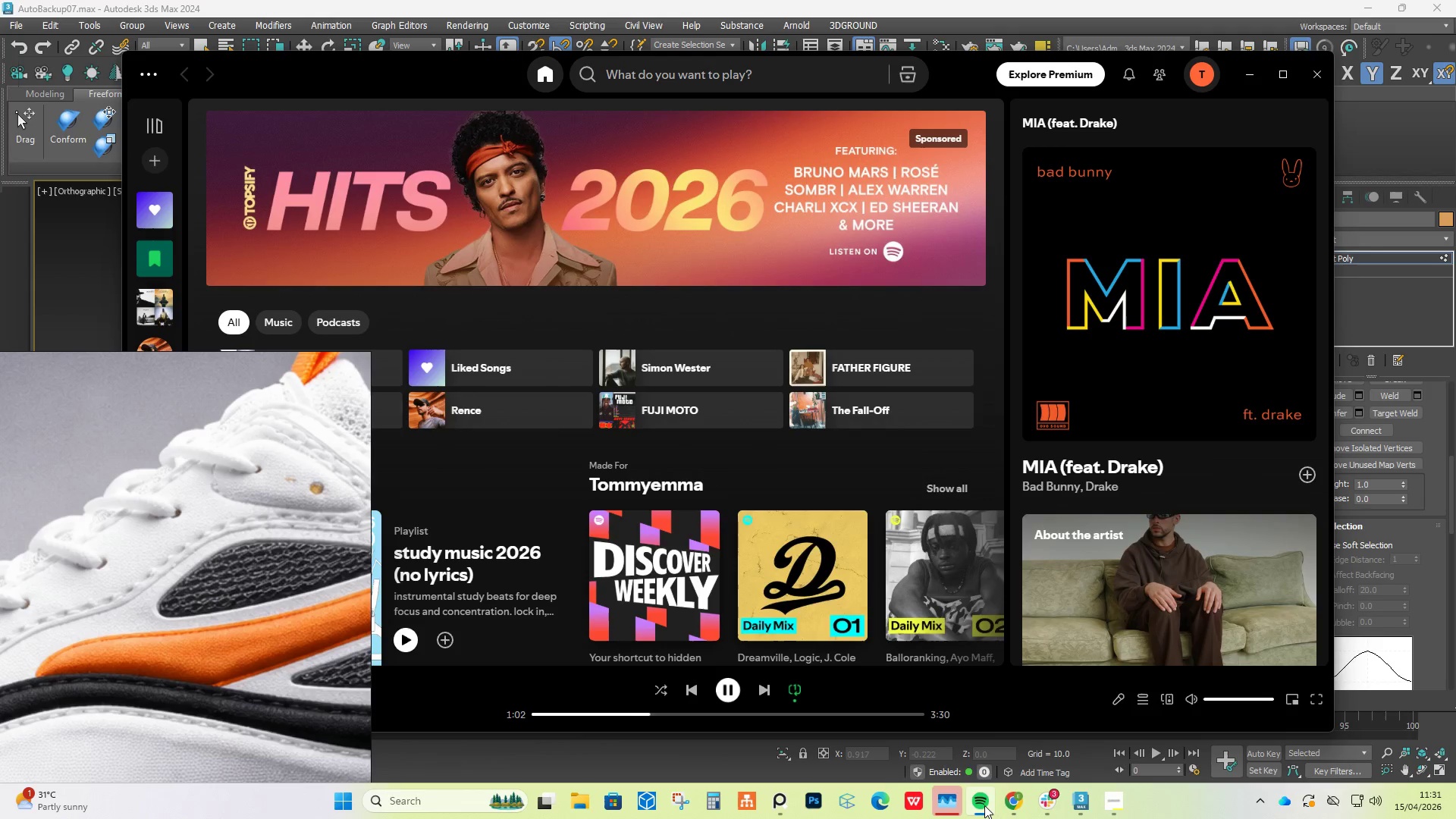 
left_click([984, 805])
 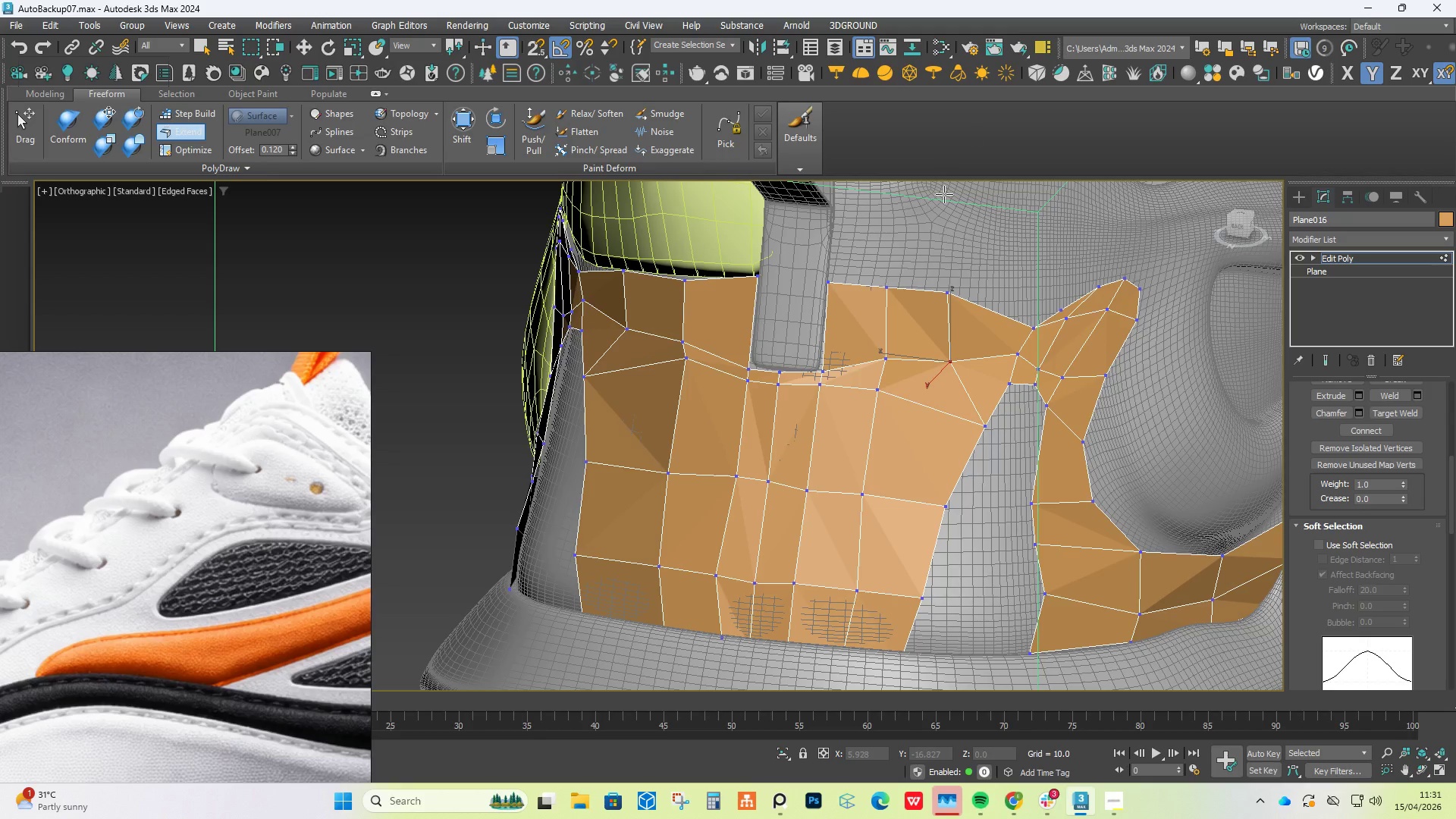 
hold_key(key=AltLeft, duration=0.47)
 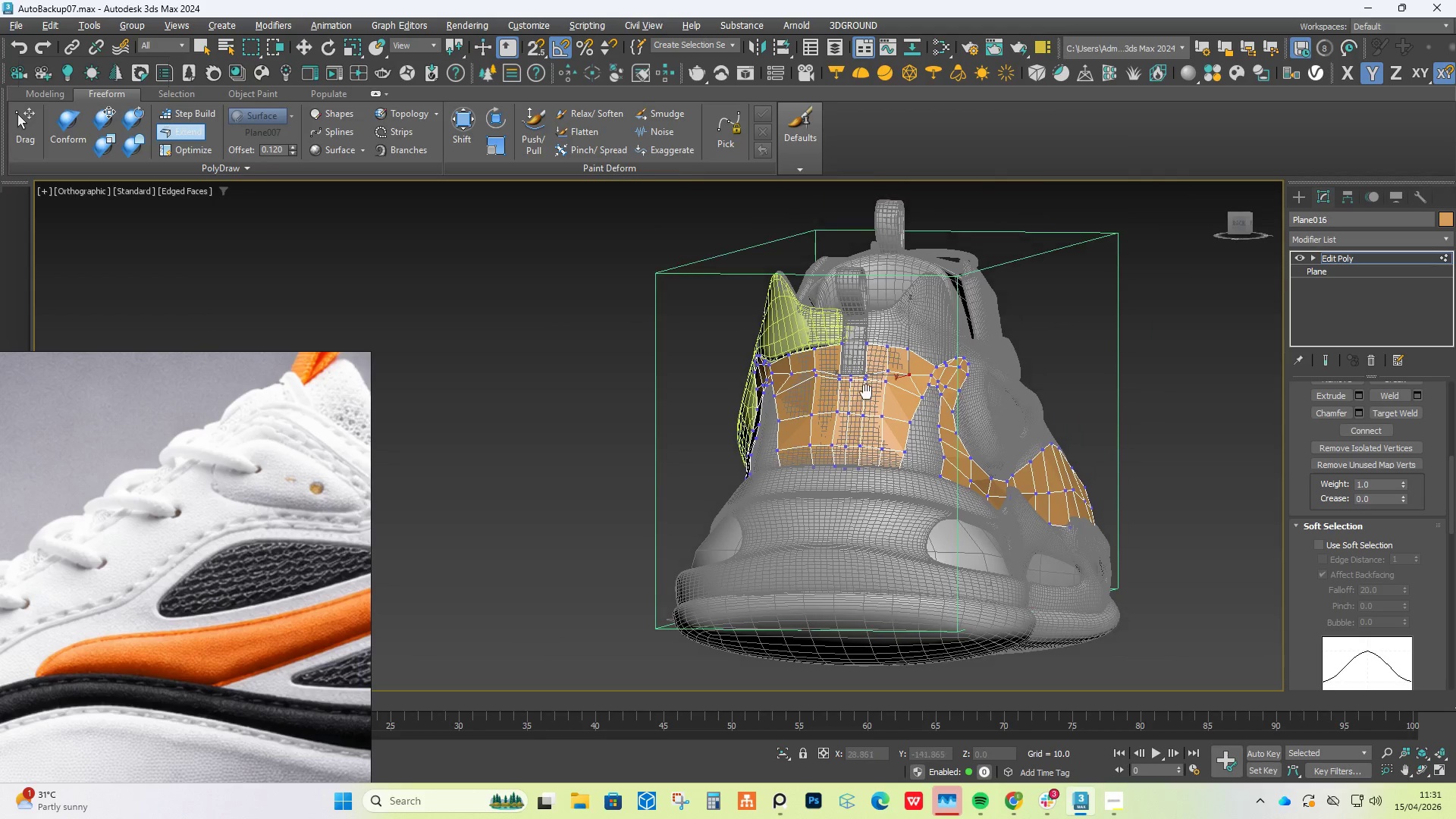 
scroll: coordinate [945, 206], scroll_direction: down, amount: 3.0
 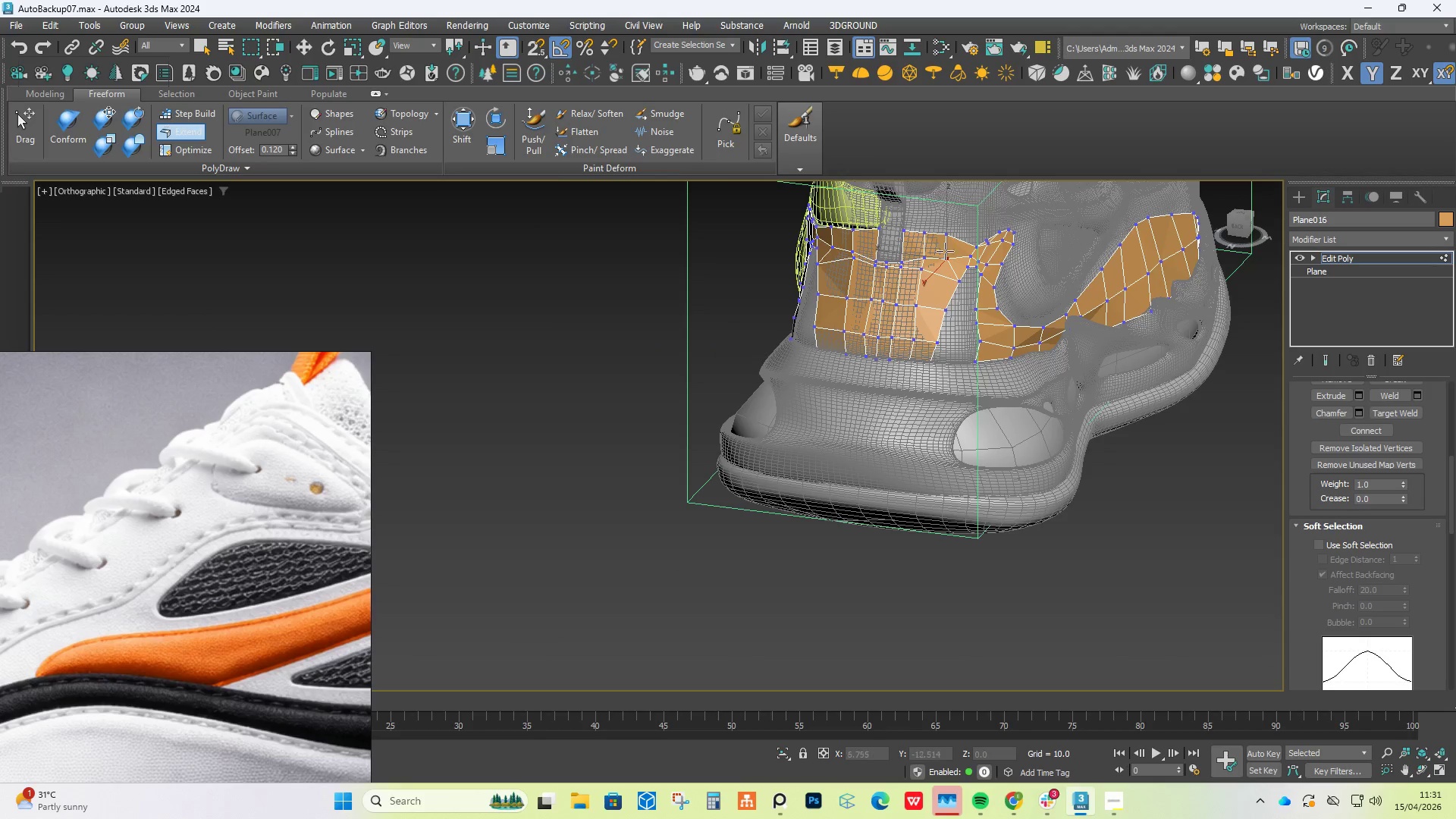 
hold_key(key=AltLeft, duration=0.78)
 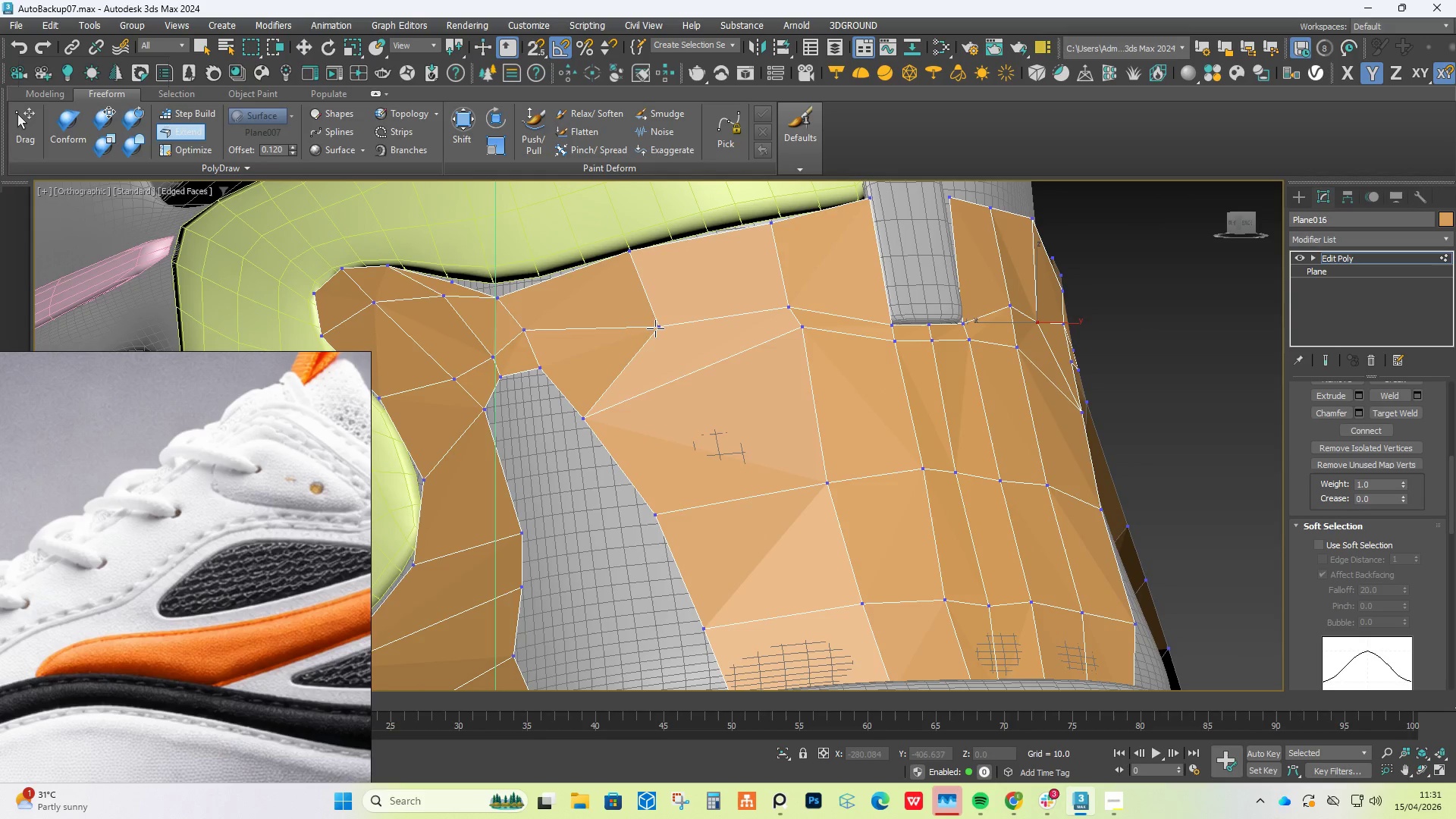 
scroll: coordinate [866, 392], scroll_direction: up, amount: 4.0
 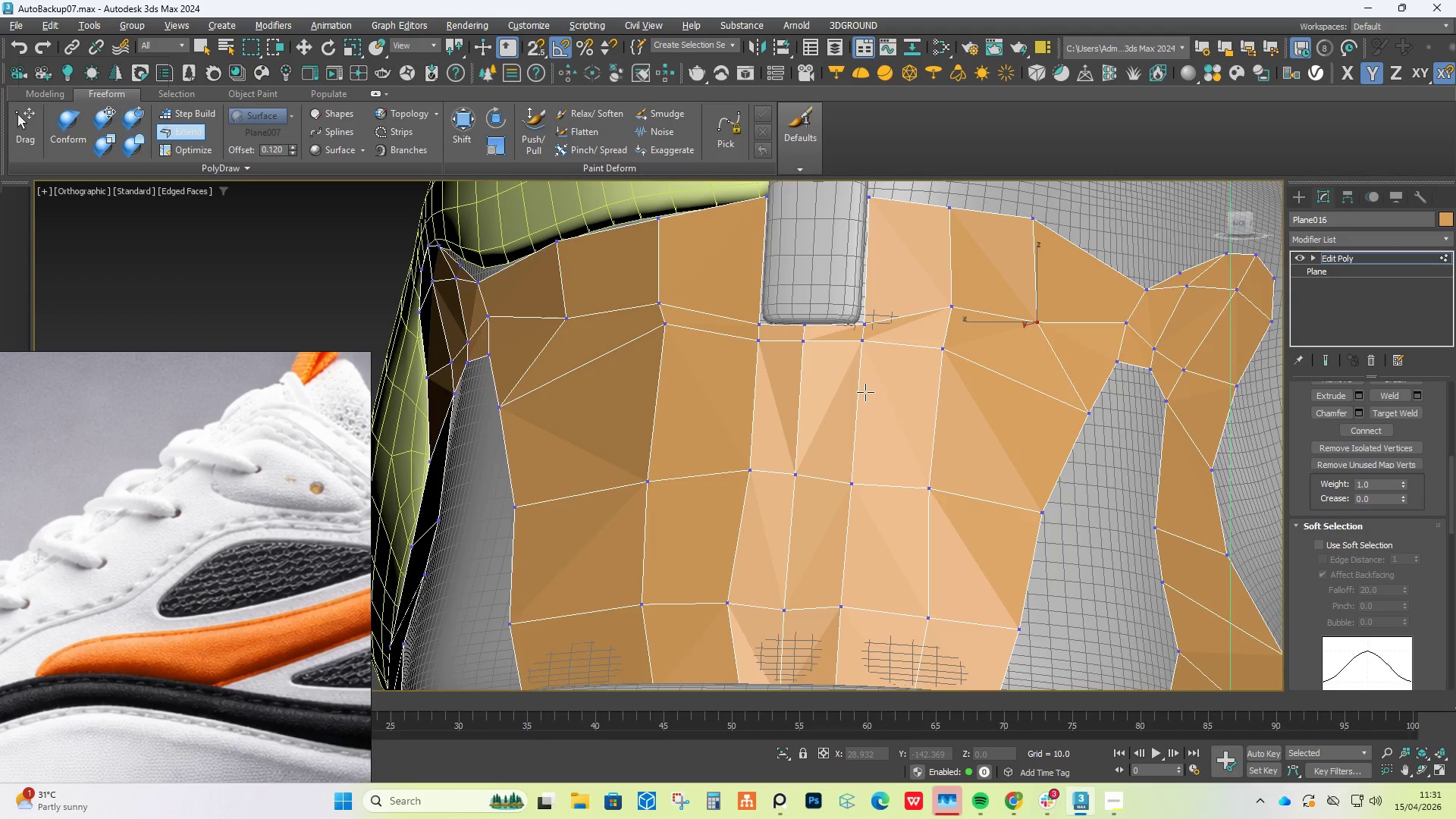 
hold_key(key=AltLeft, duration=1.06)
hold_key(key=ControlLeft, duration=1.05)
hold_key(key=ShiftLeft, duration=1.02)
left_click_drag(start_coordinate=[661, 328], to_coordinate=[623, 325])
 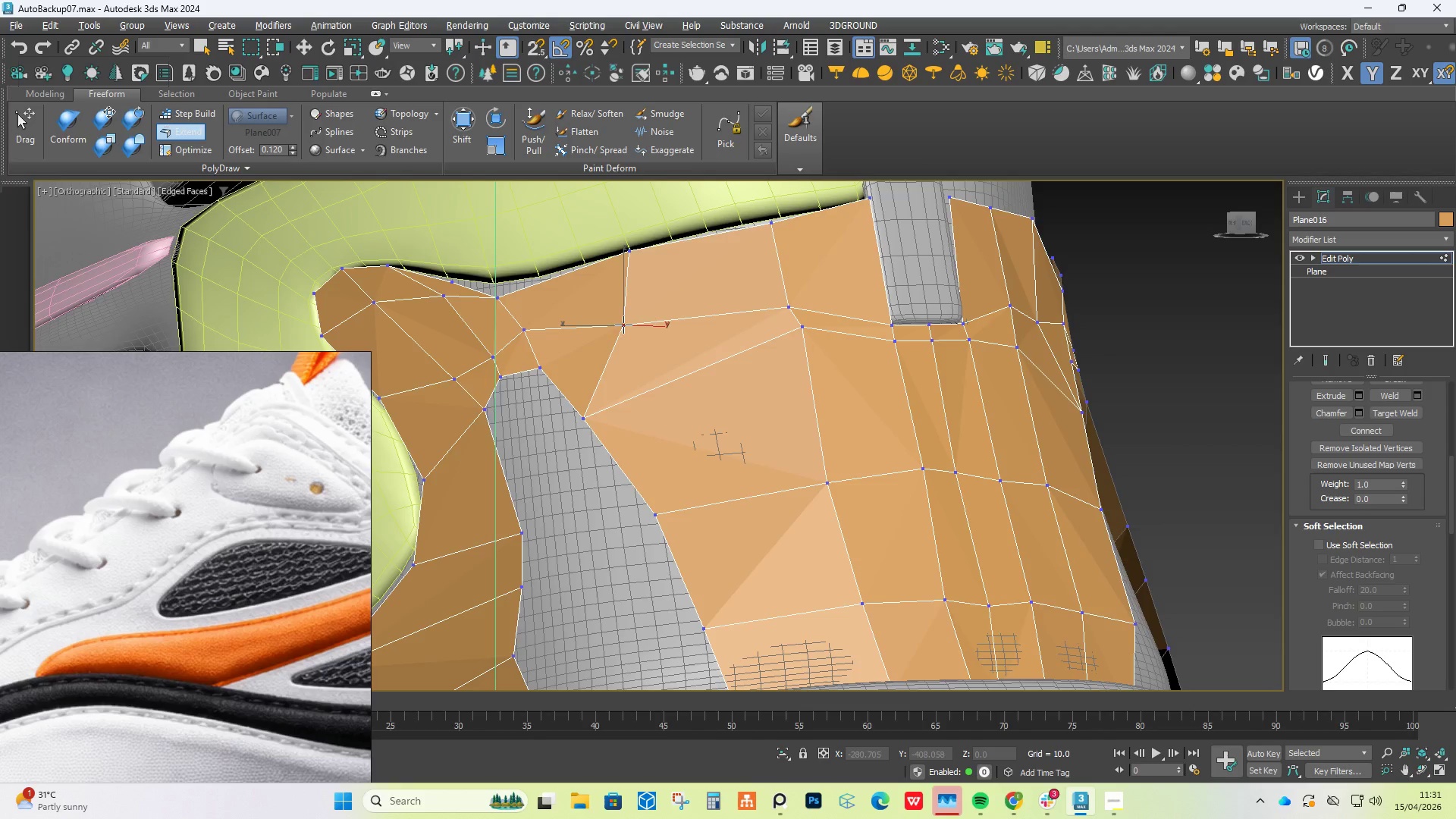 
hold_key(key=ShiftLeft, duration=2.28)
 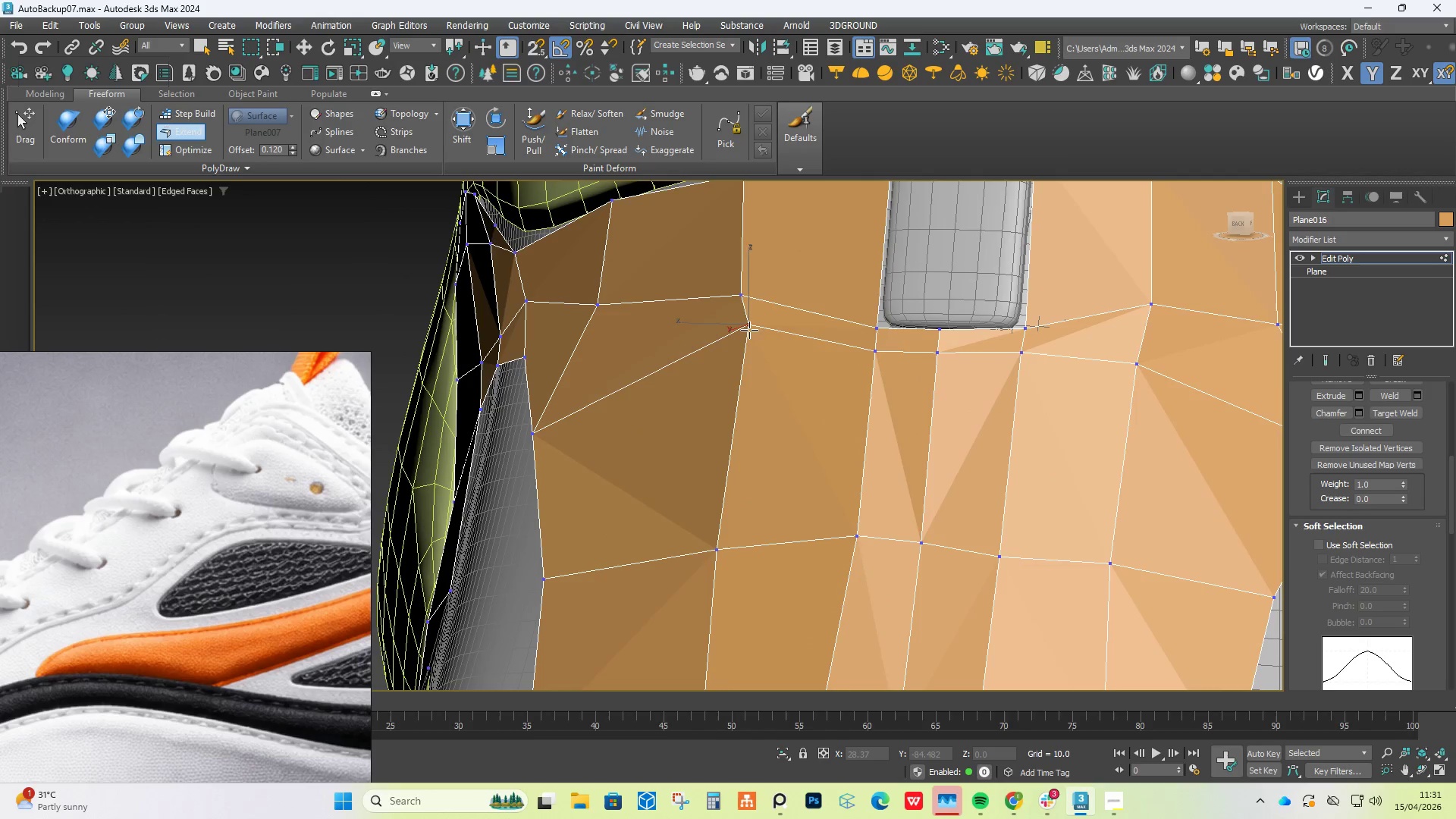 
hold_key(key=AltLeft, duration=1.55)
 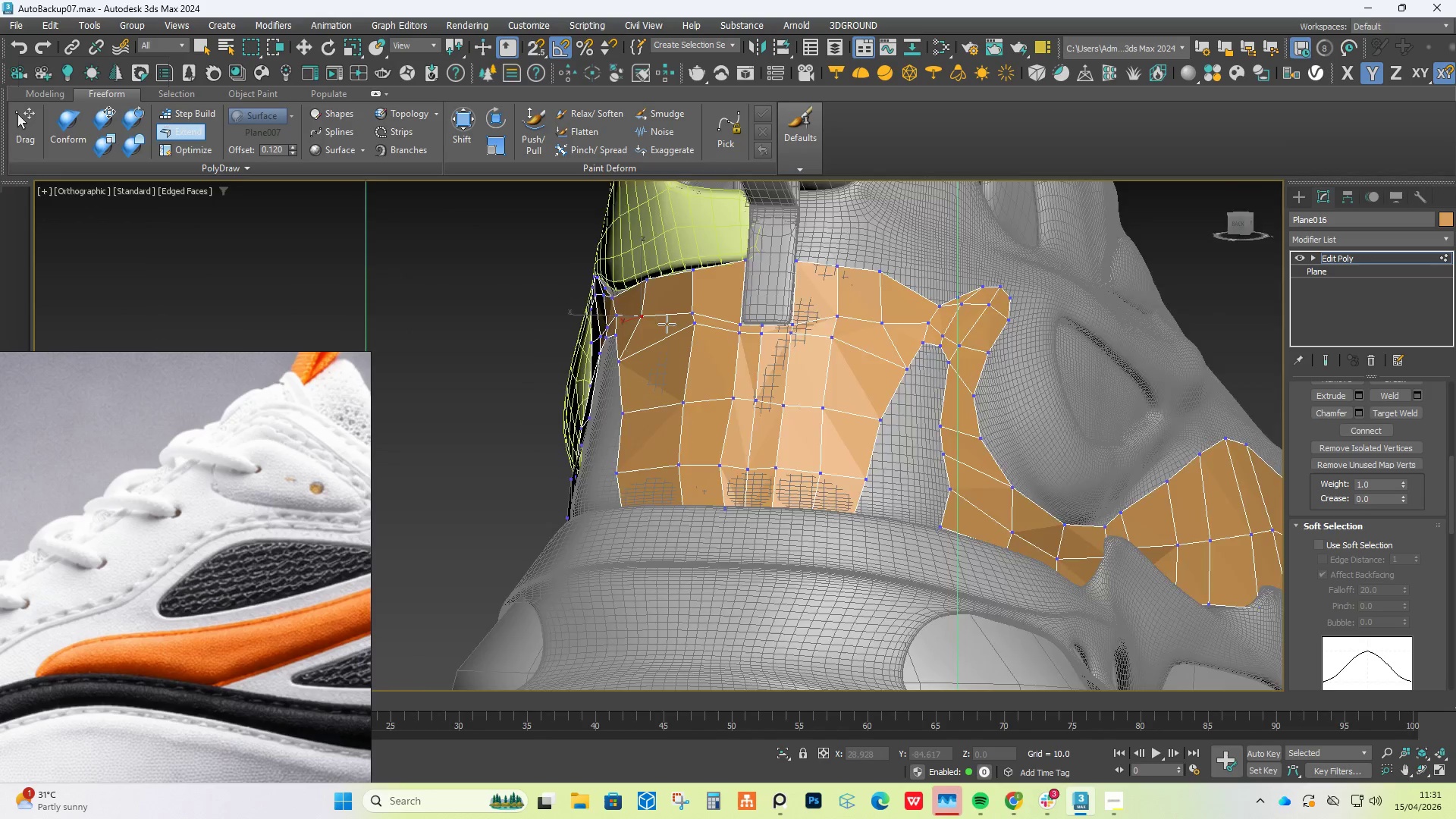 
scroll: coordinate [659, 307], scroll_direction: down, amount: 2.0
 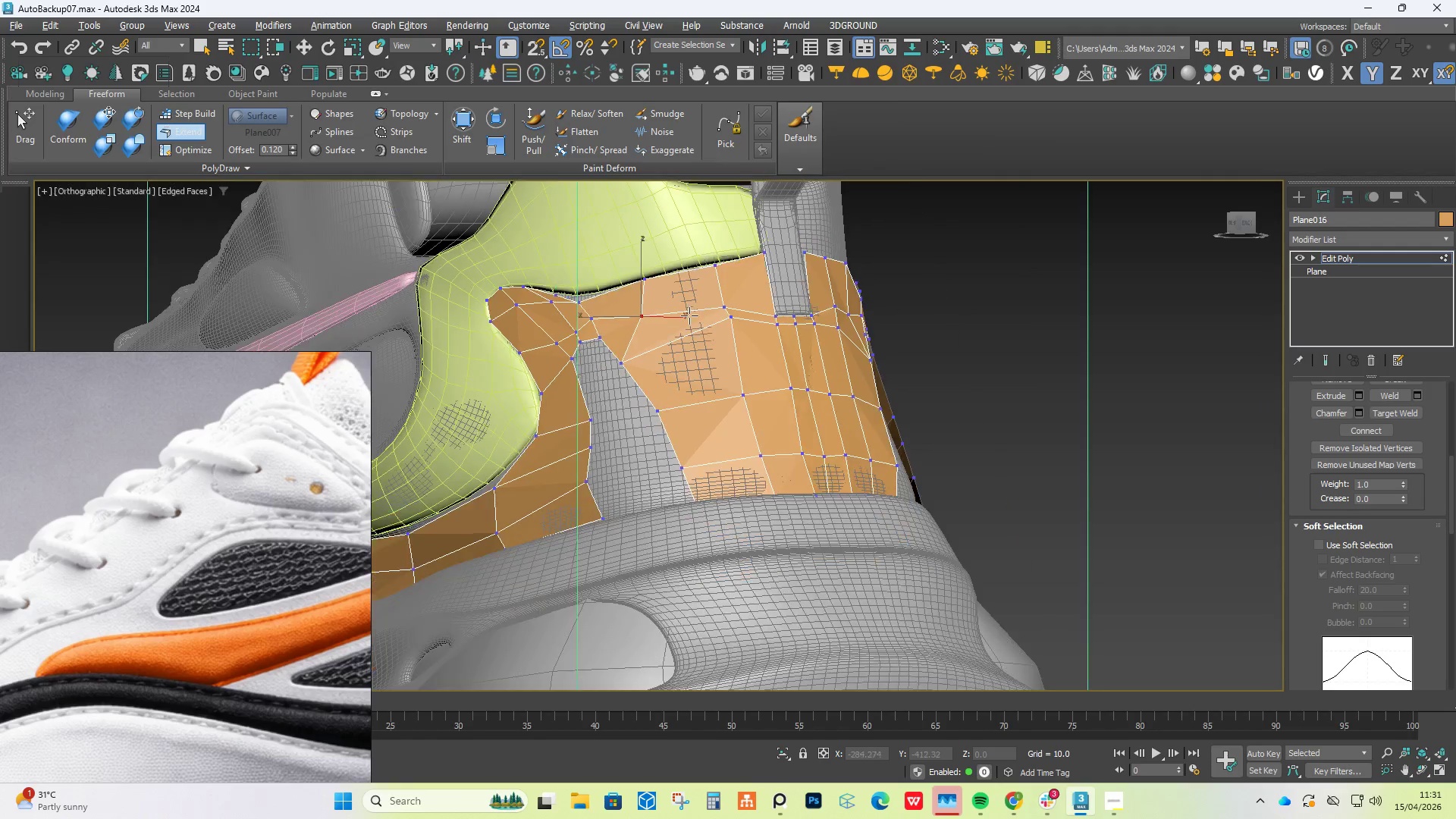 
hold_key(key=ControlLeft, duration=1.67)
 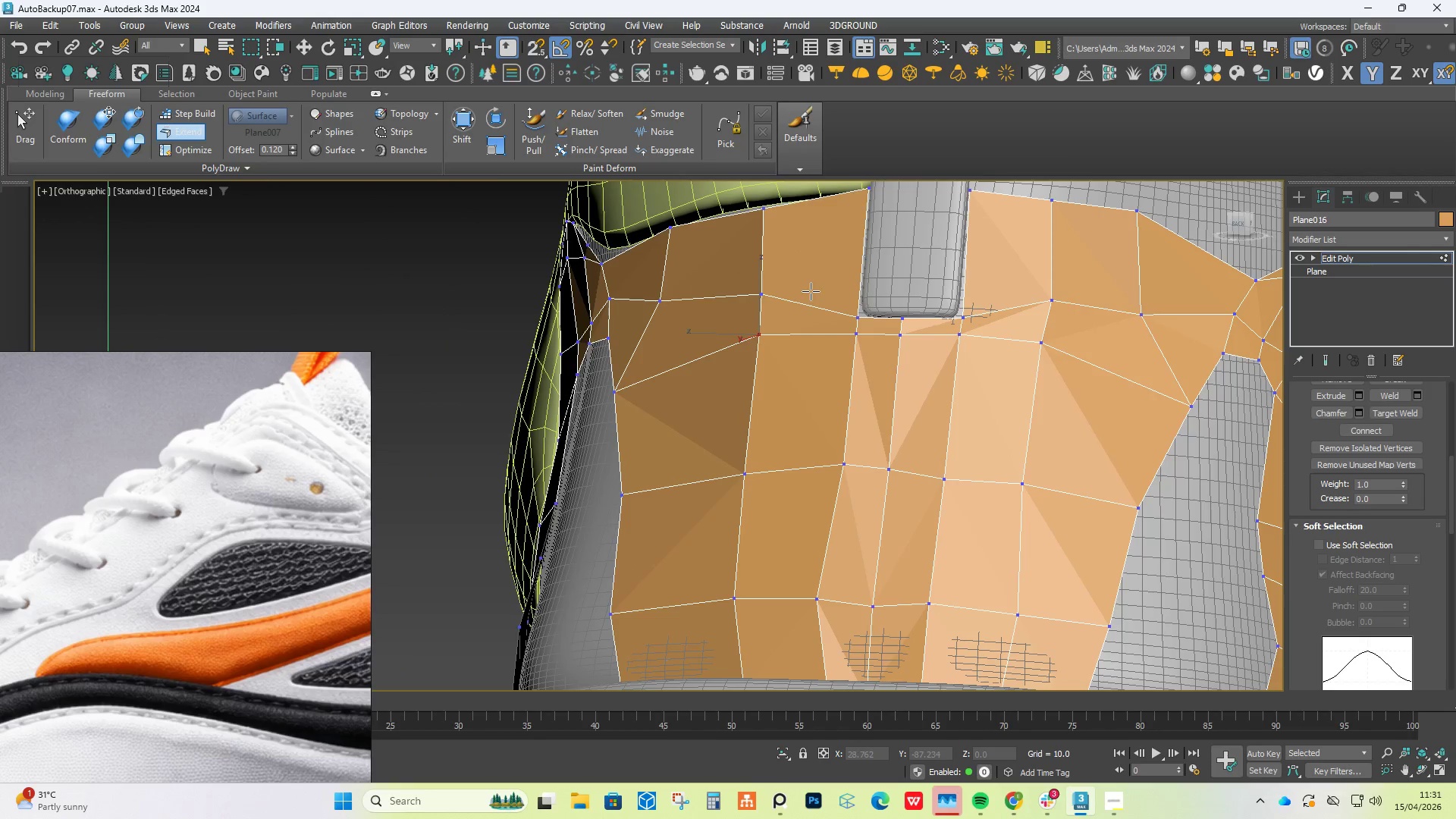 
hold_key(key=ShiftLeft, duration=1.66)
 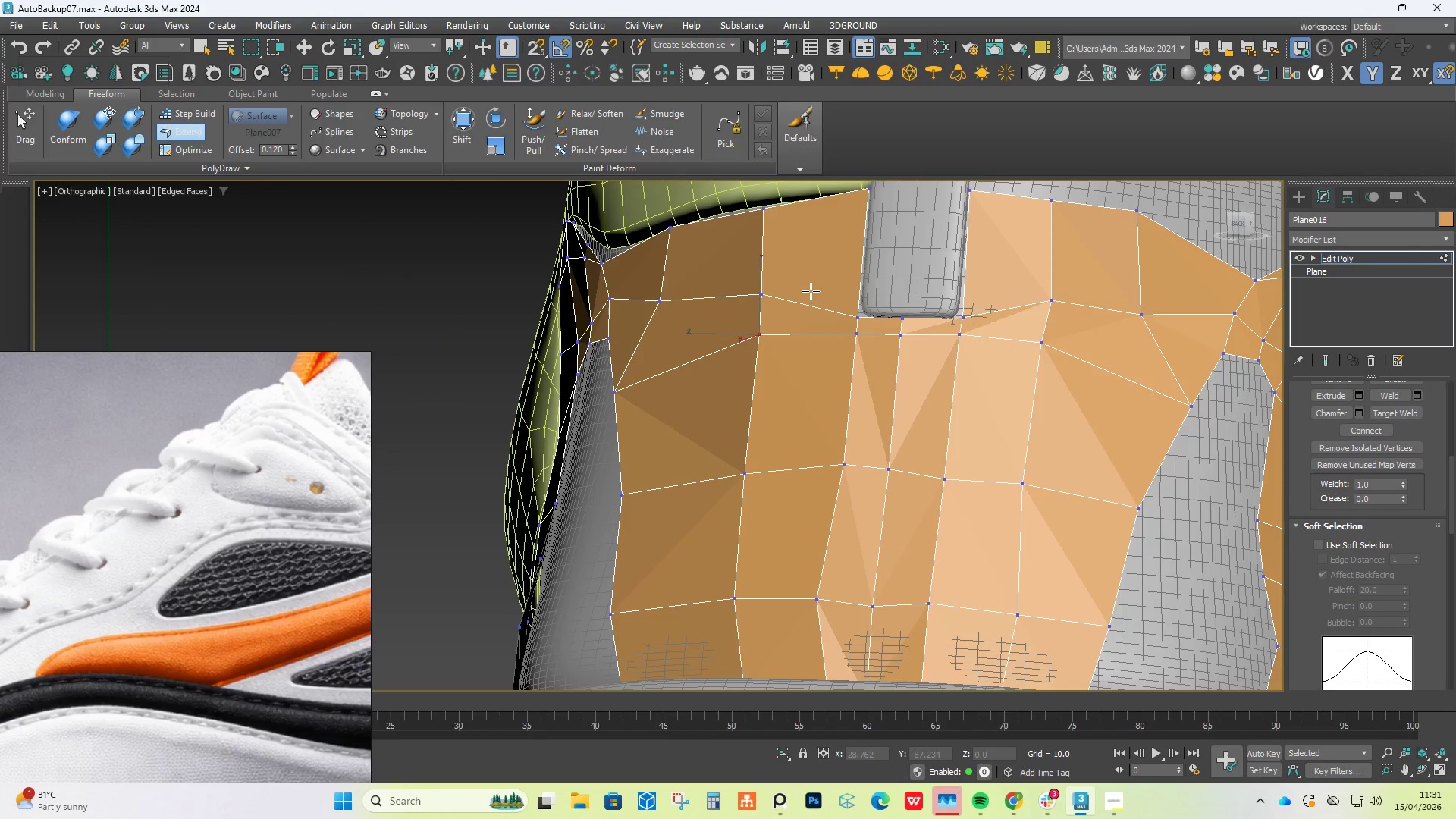 
hold_key(key=AltLeft, duration=1.51)
 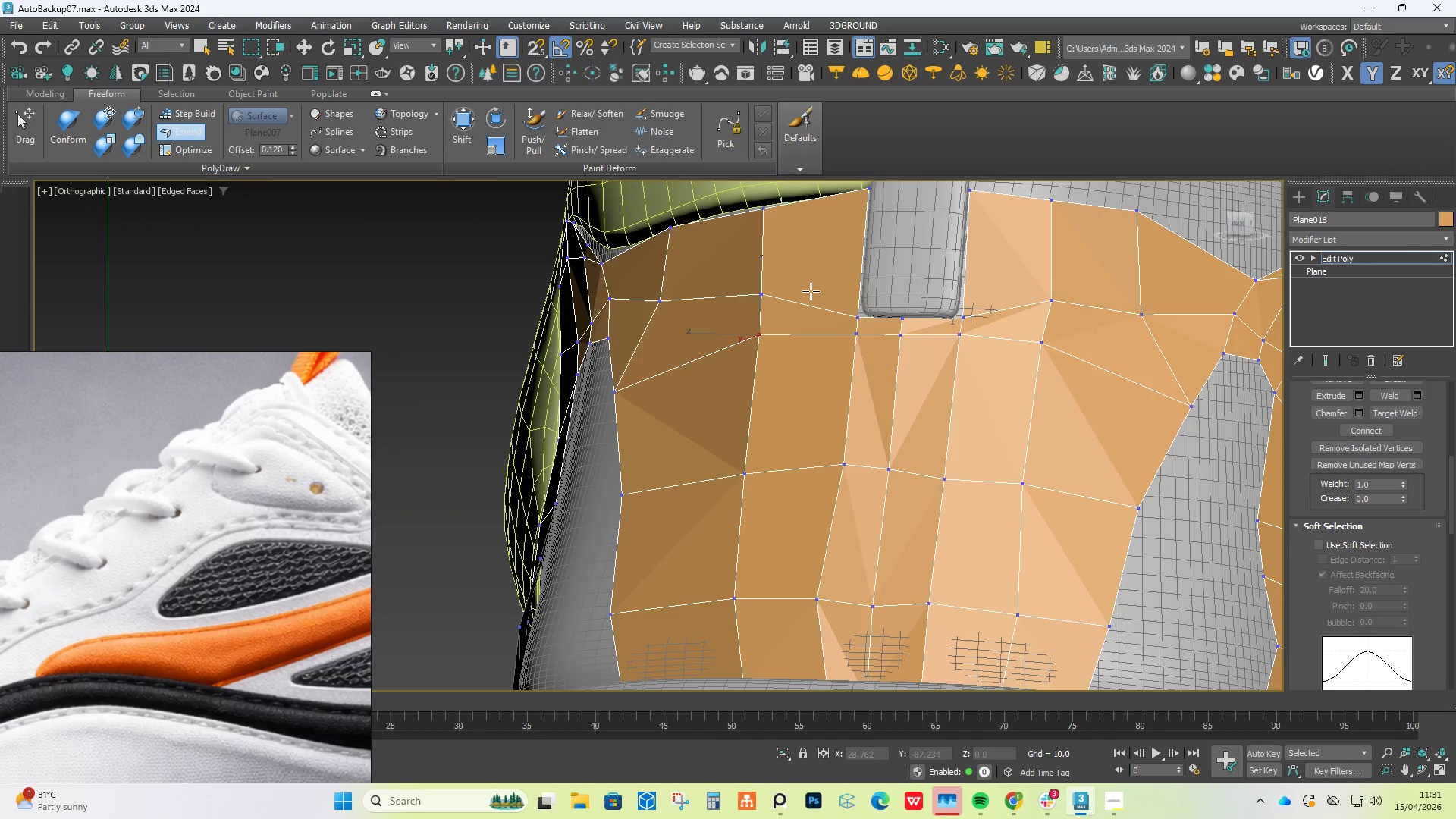 
scroll: coordinate [665, 322], scroll_direction: up, amount: 3.0
 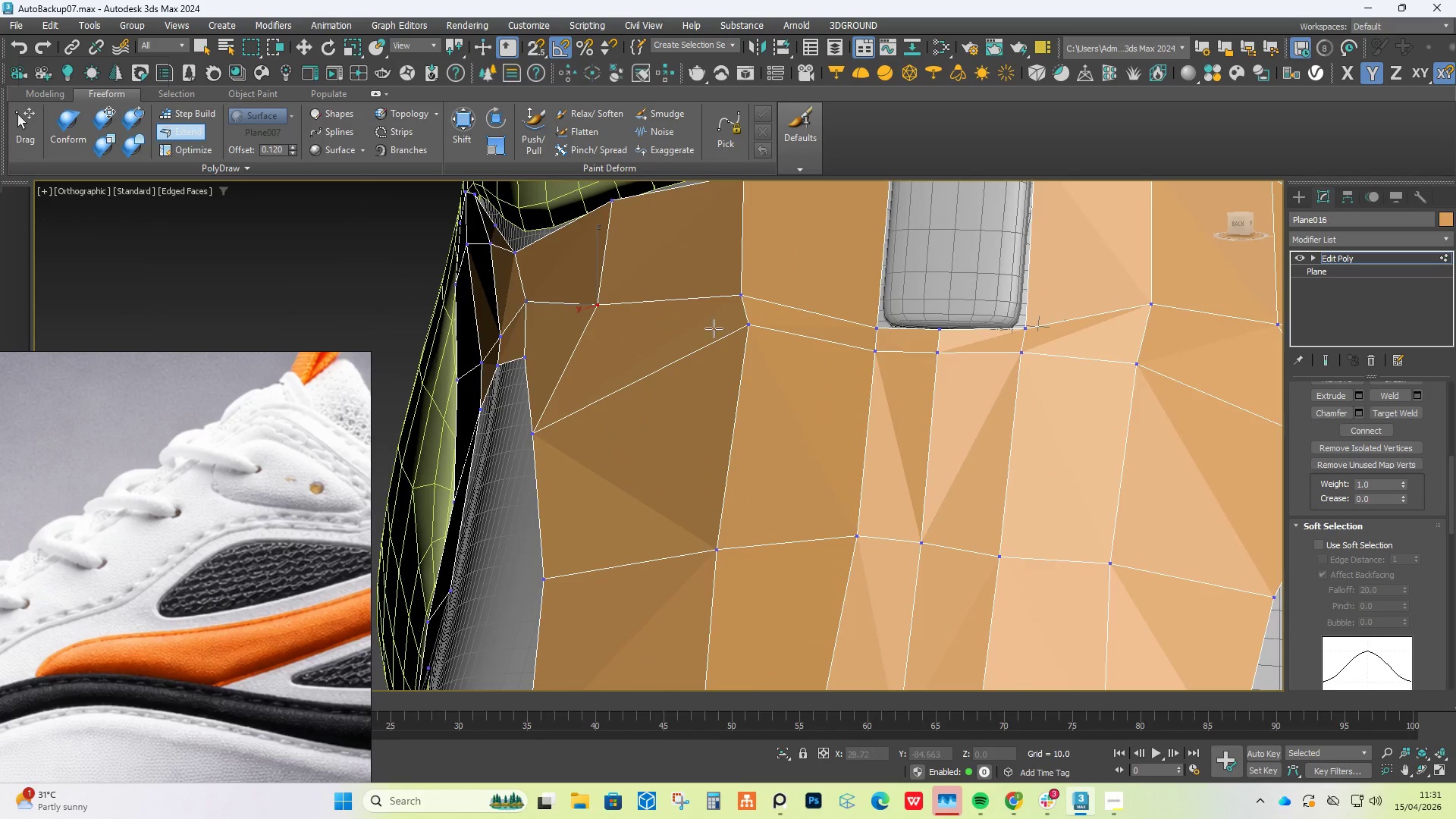 
left_click_drag(start_coordinate=[749, 330], to_coordinate=[738, 353])
 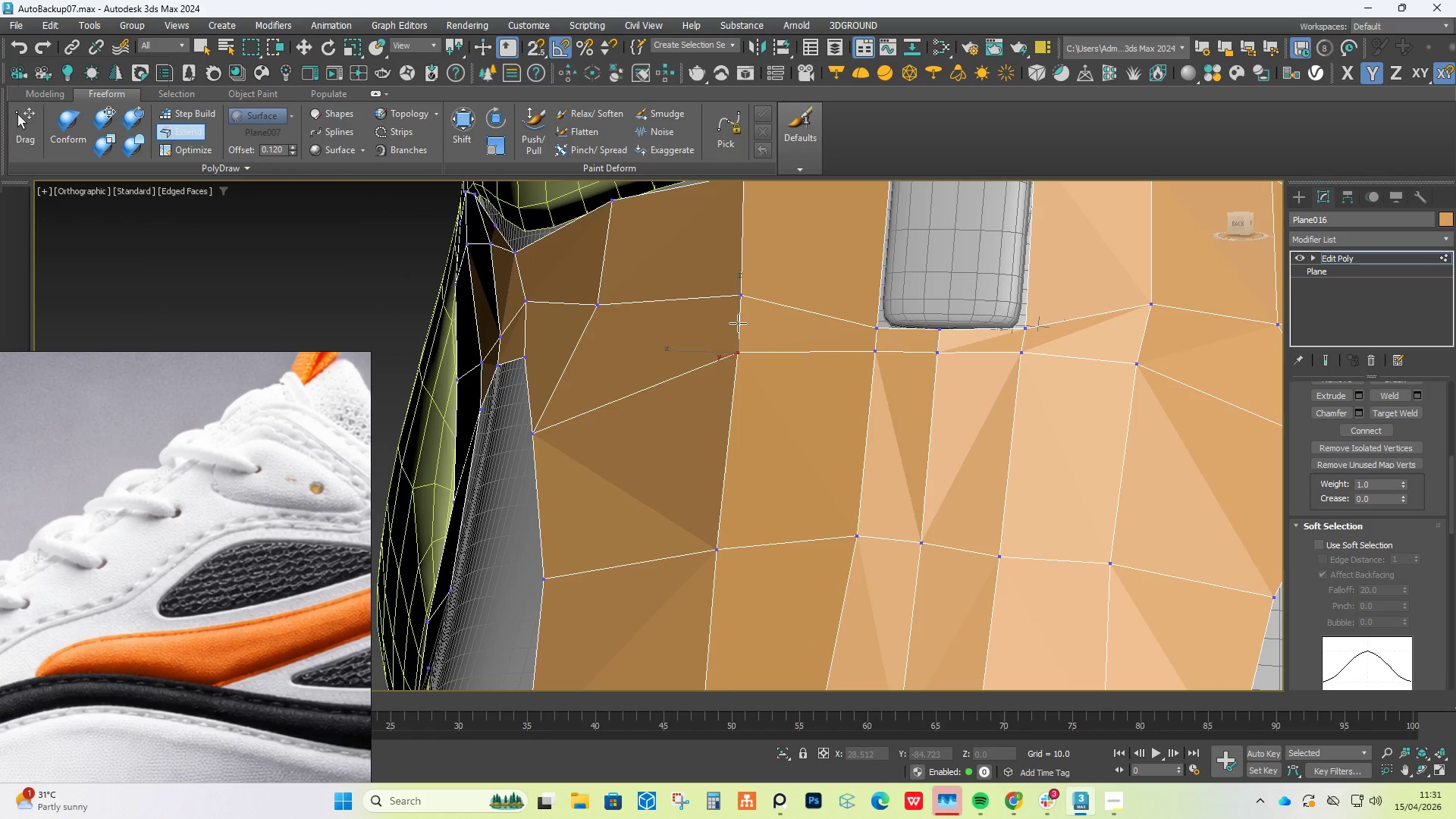 
key(Alt+Control+Shift+AltLeft)
 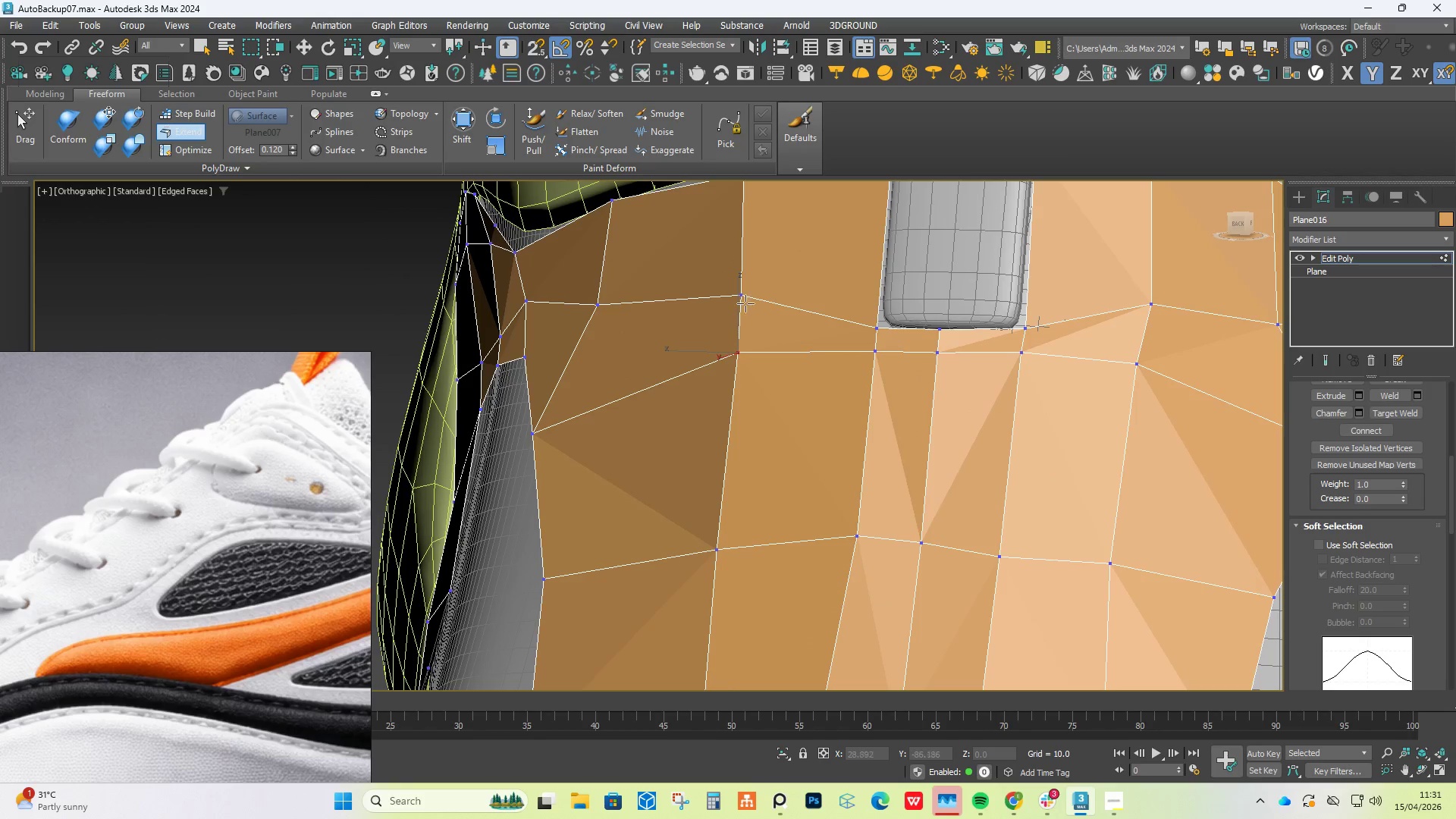 
key(Alt+Control+Shift+AltLeft)
 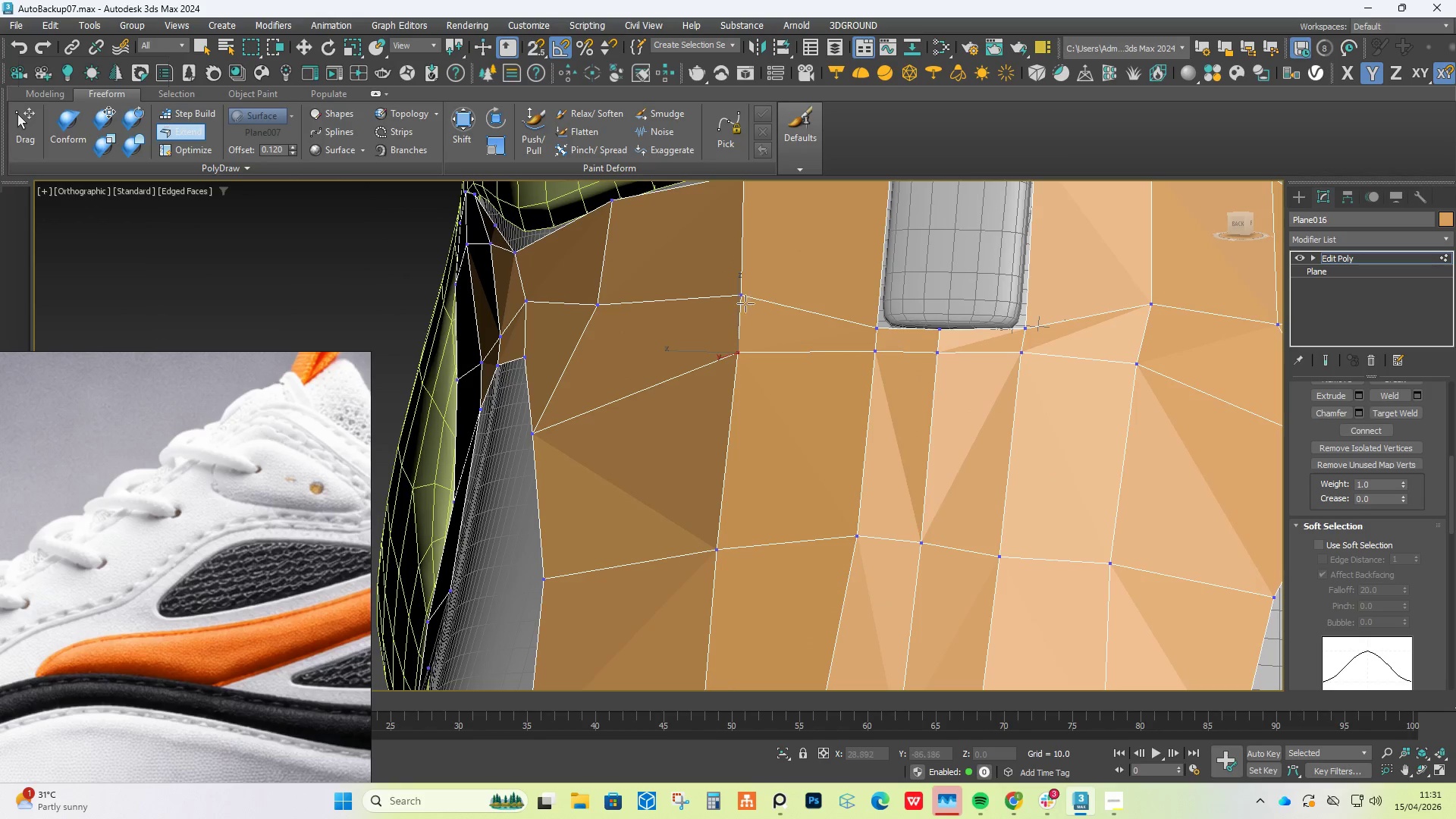 
key(Alt+Control+Shift+AltLeft)
 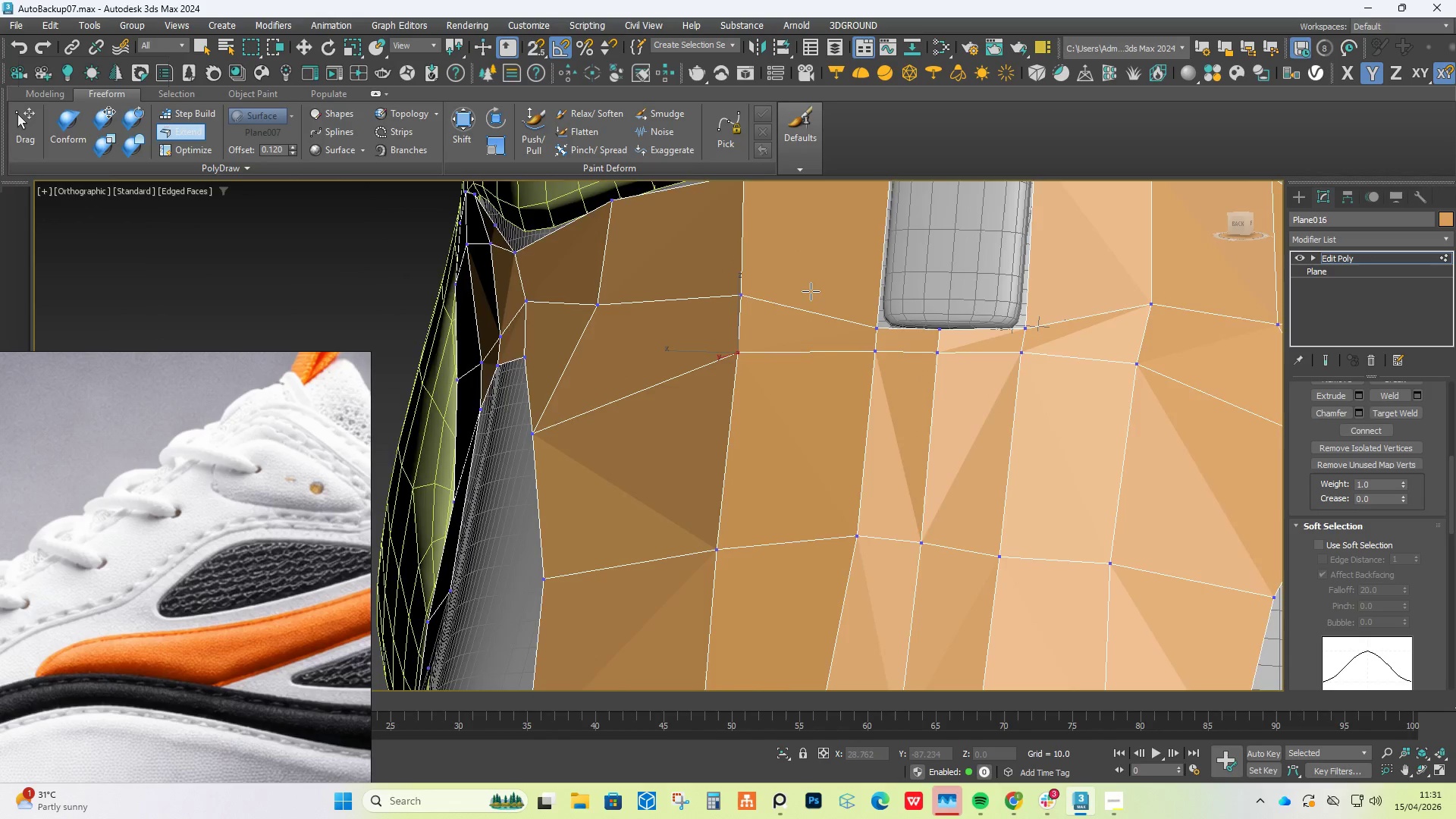 
hold_key(key=AltLeft, duration=0.64)
 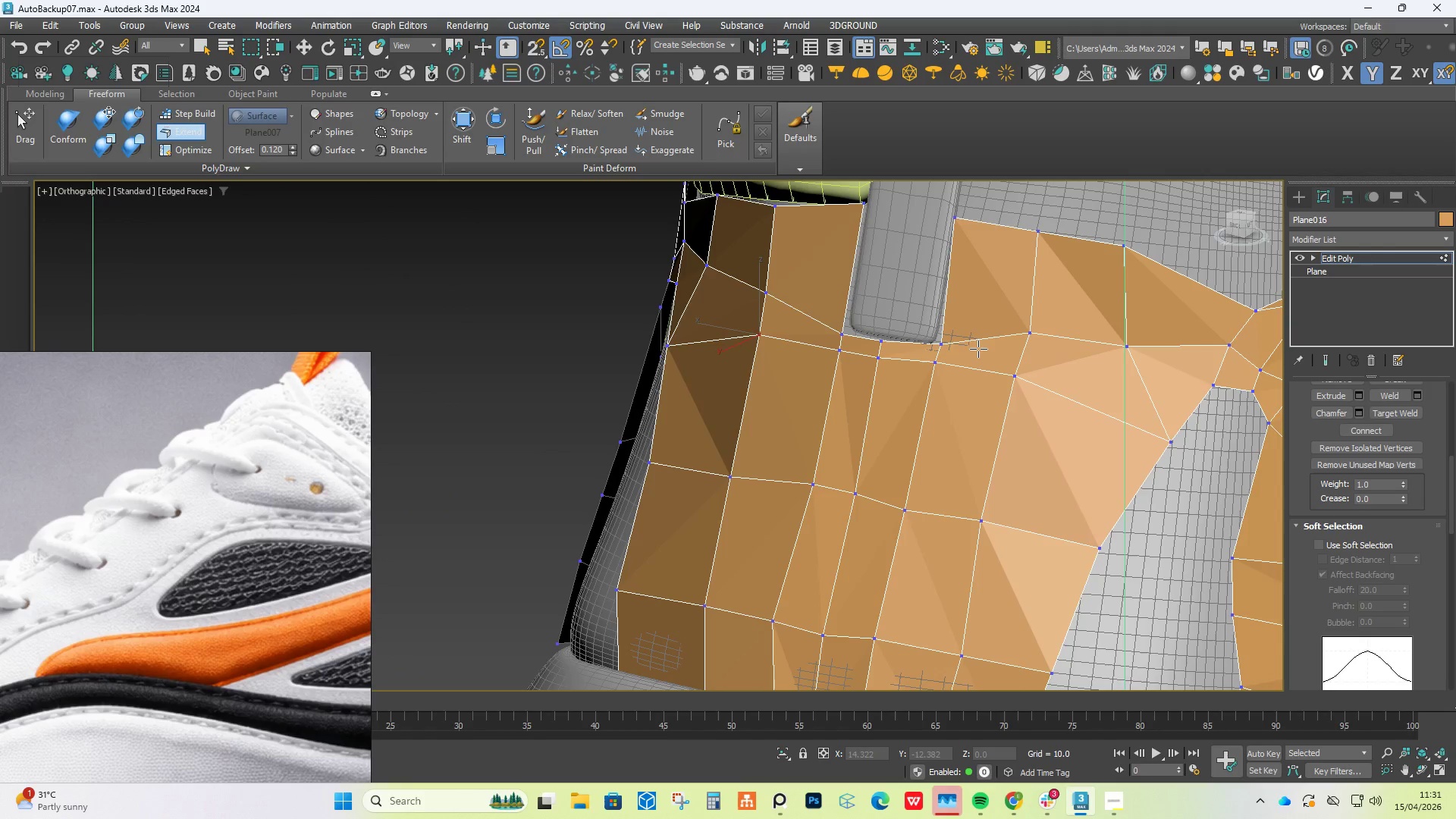 
scroll: coordinate [811, 291], scroll_direction: down, amount: 1.0
 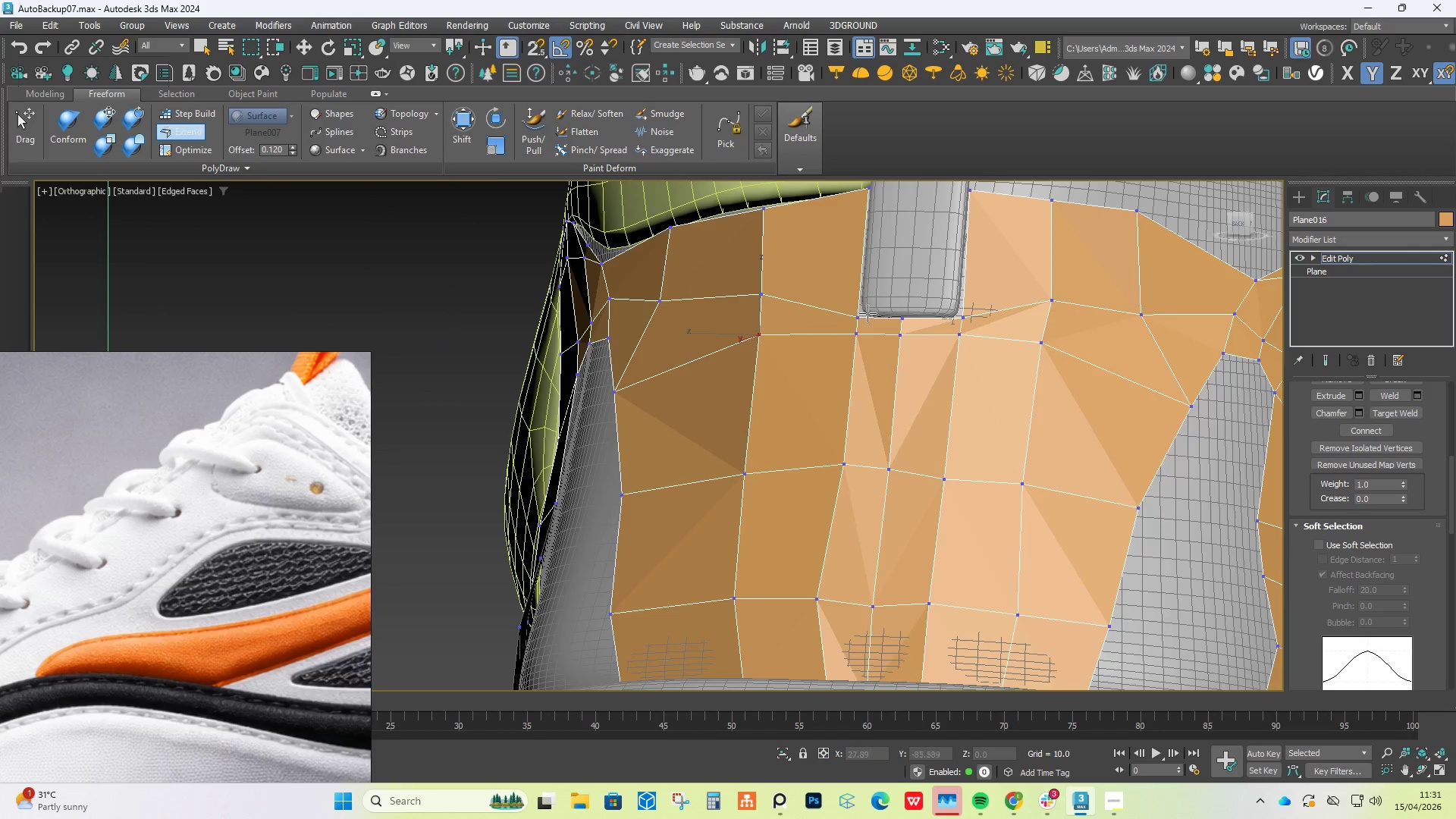 
hold_key(key=AltLeft, duration=5.58)
scroll: coordinate [968, 350], scroll_direction: down, amount: 3.0
 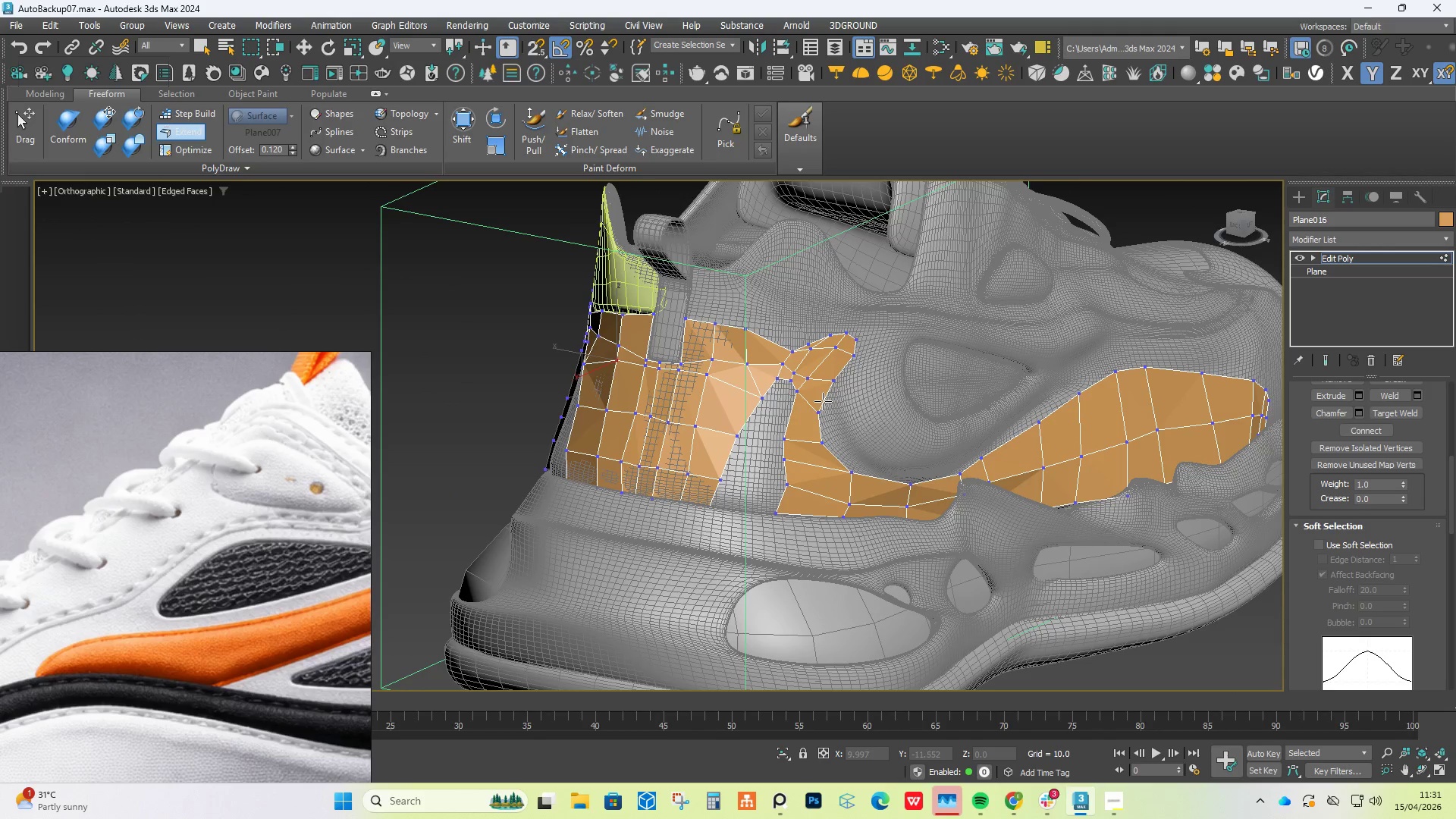 
key(F4)
 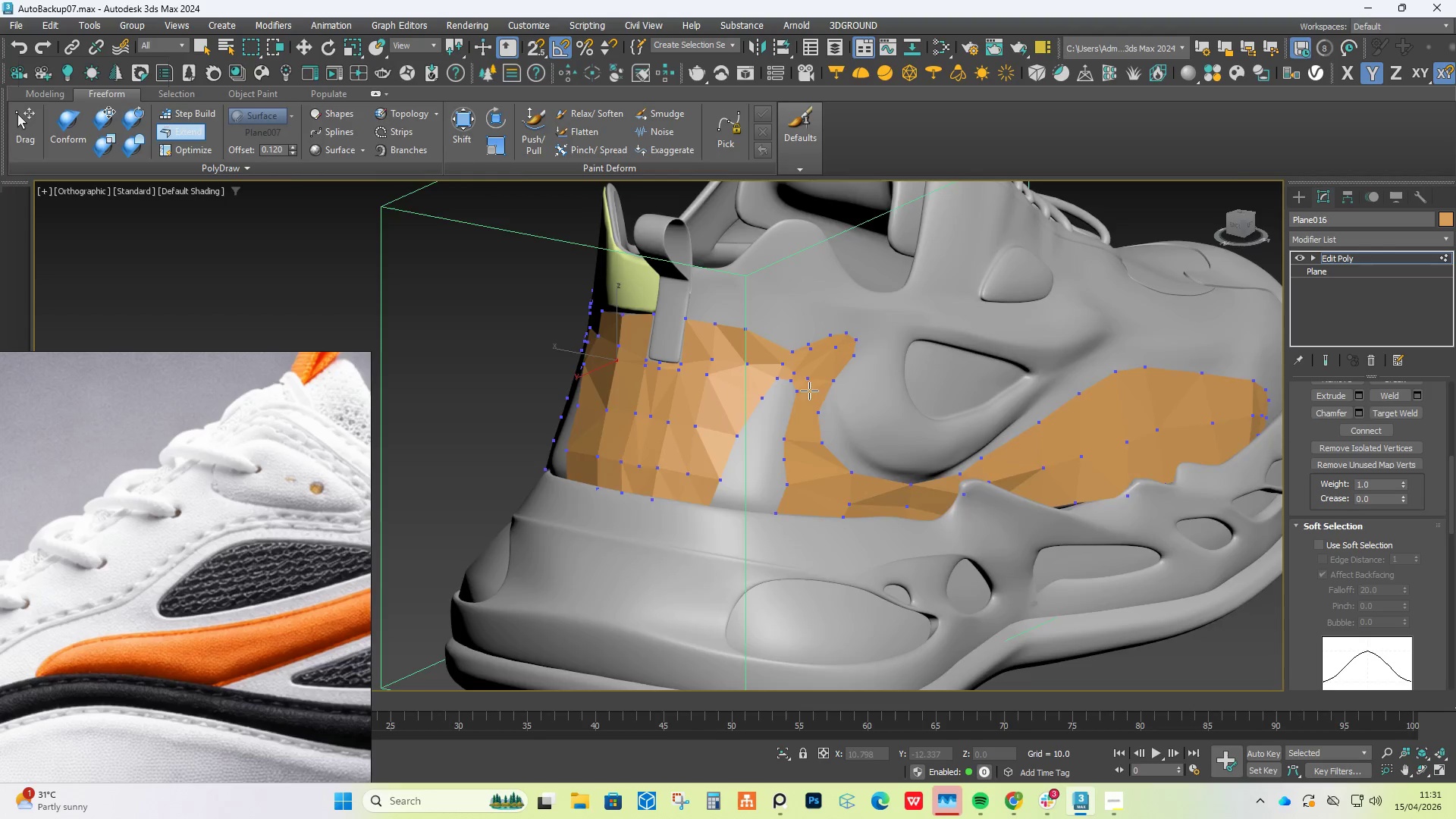 
hold_key(key=AltLeft, duration=0.64)
 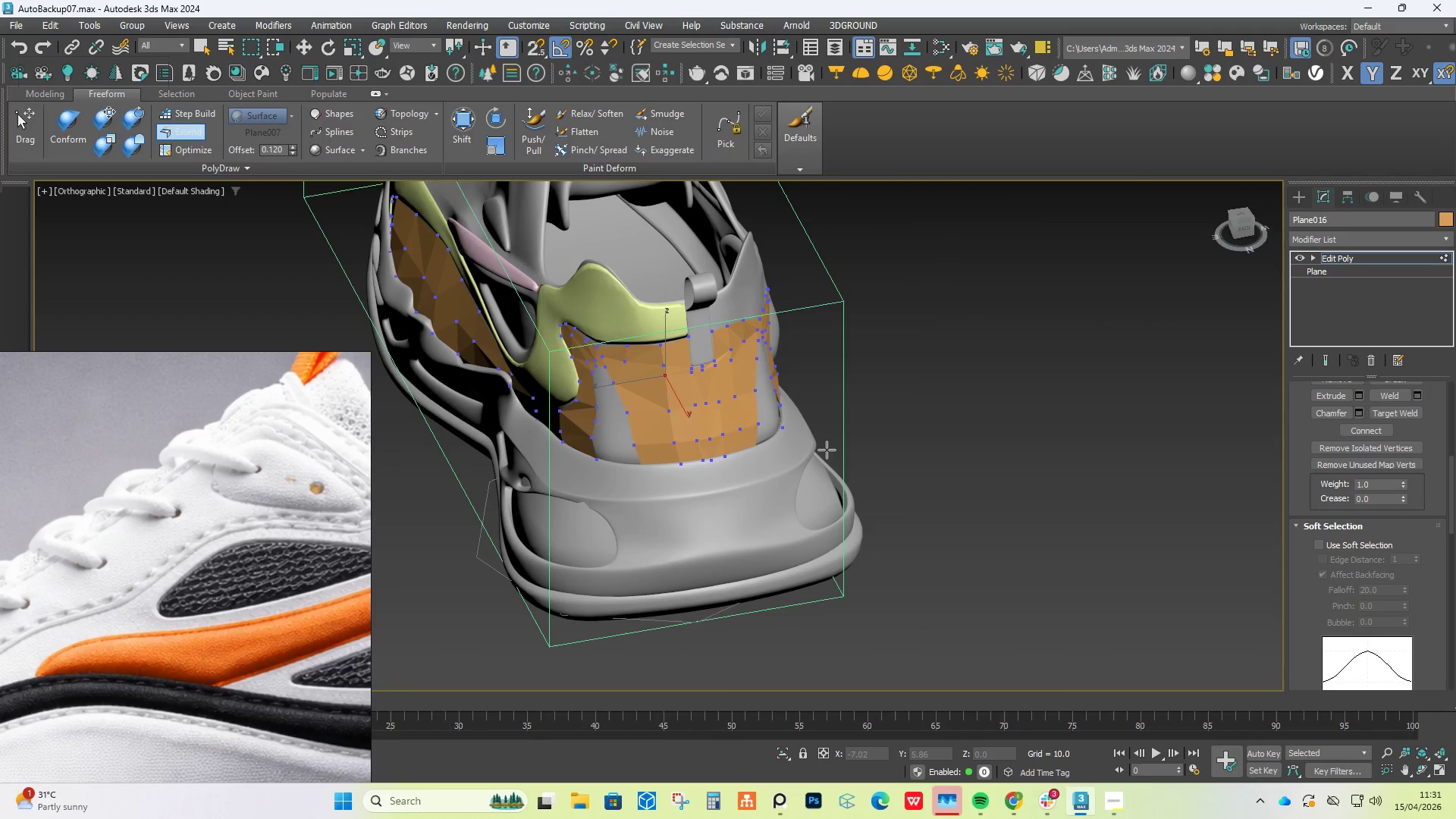 
scroll: coordinate [782, 410], scroll_direction: down, amount: 1.0
 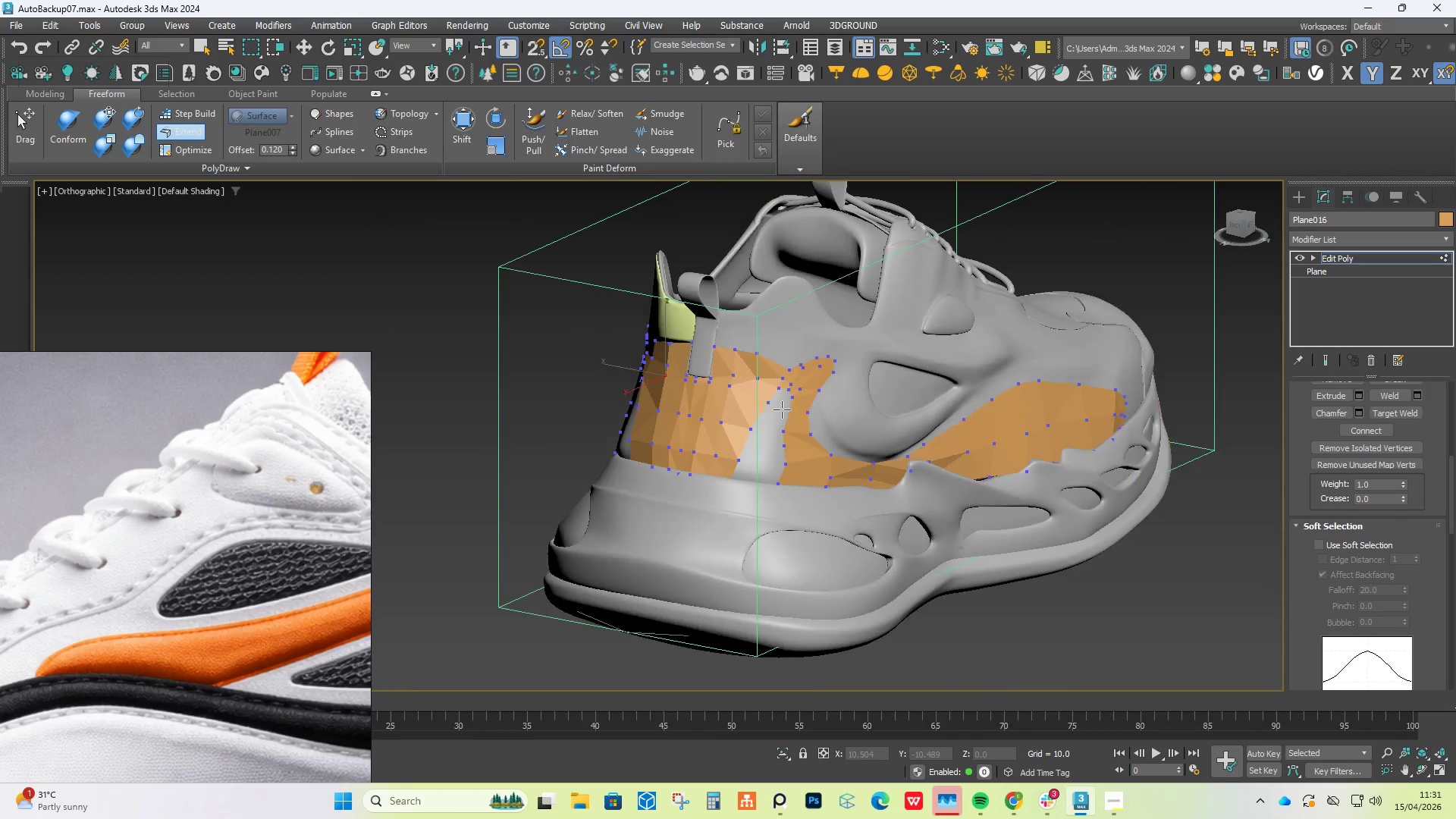 
right_click([827, 450])
 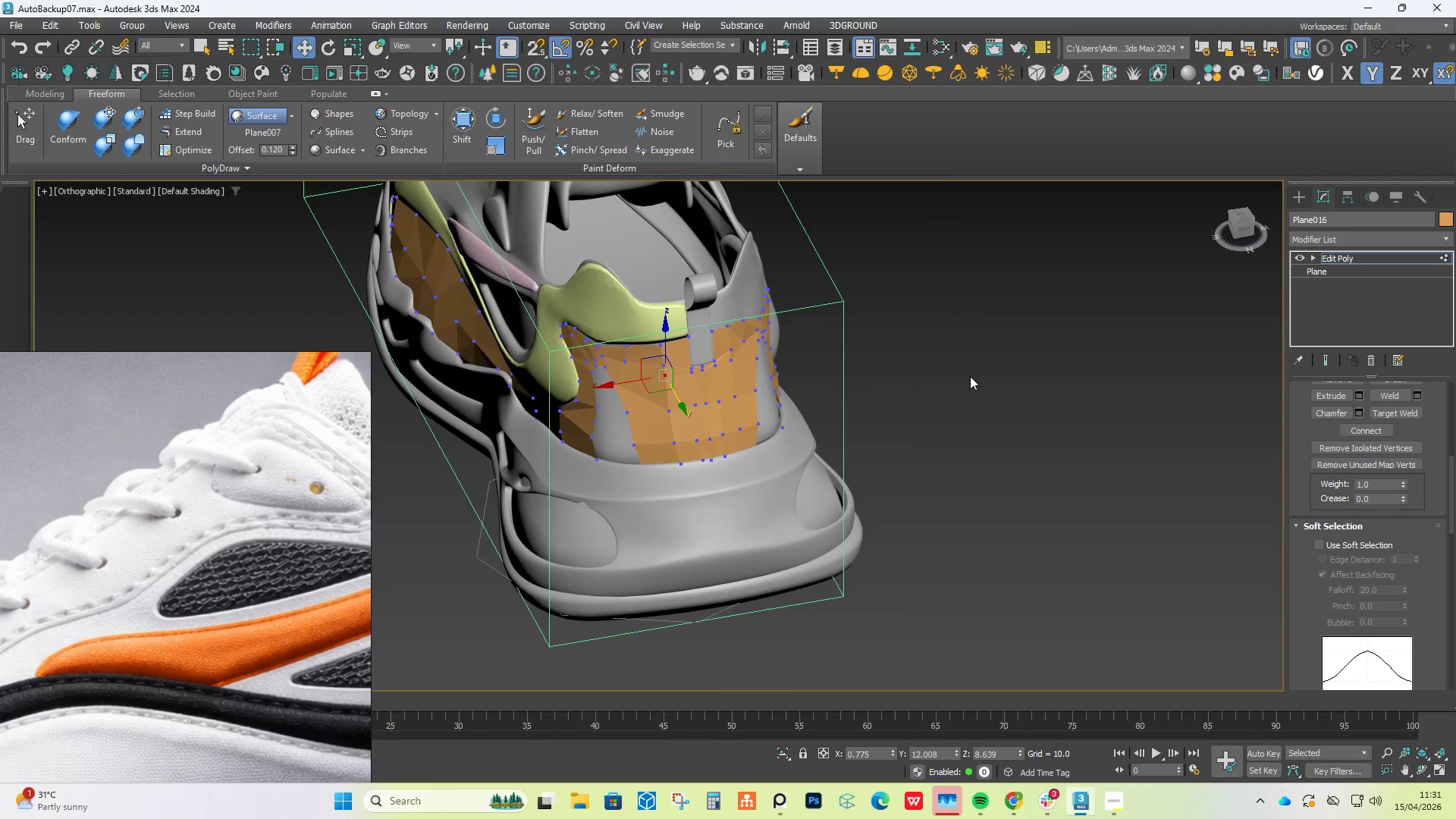 
scroll: coordinate [979, 370], scroll_direction: up, amount: 2.0
 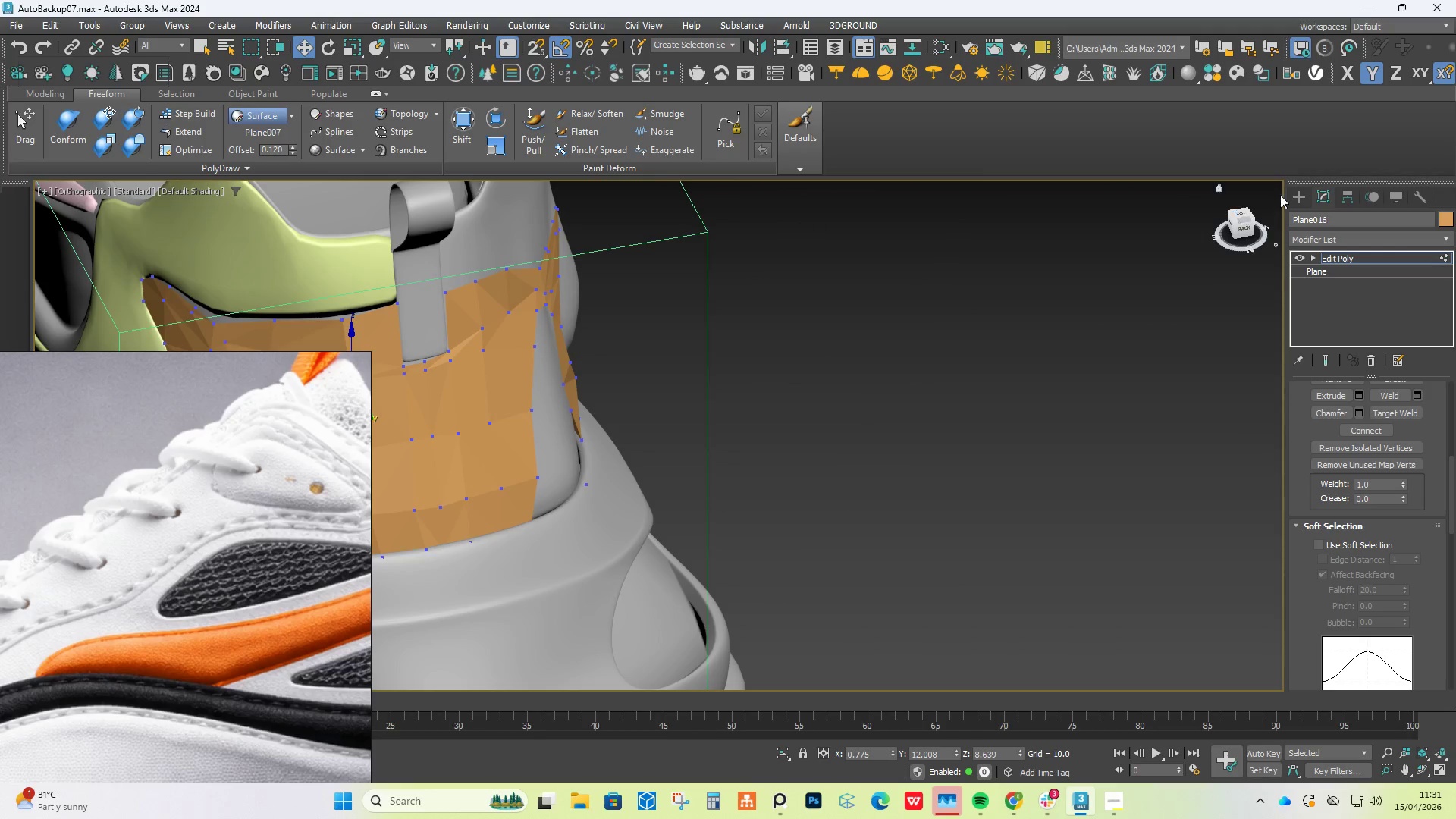 
left_click([1297, 194])
 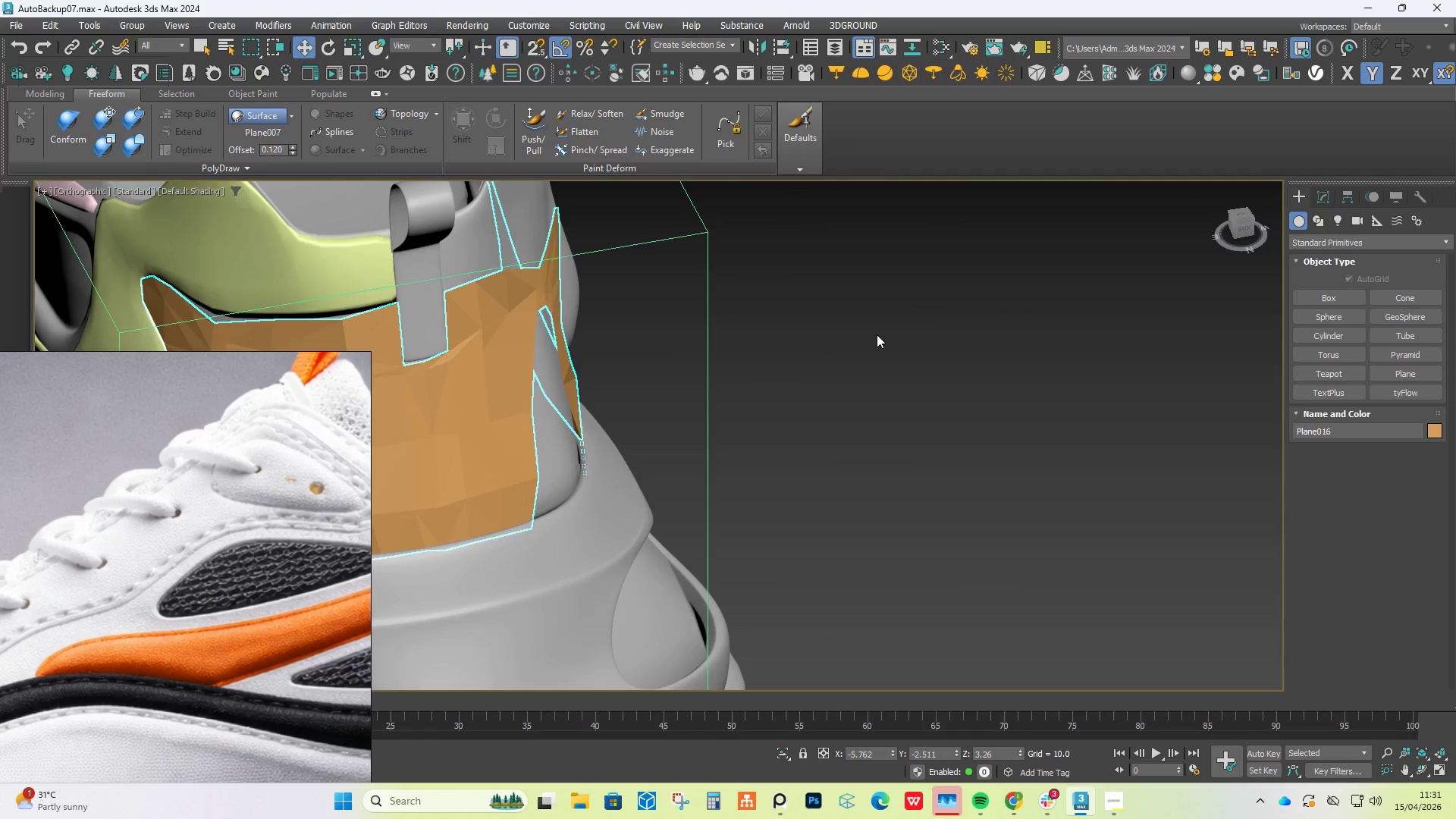 
hold_key(key=AltLeft, duration=0.86)
 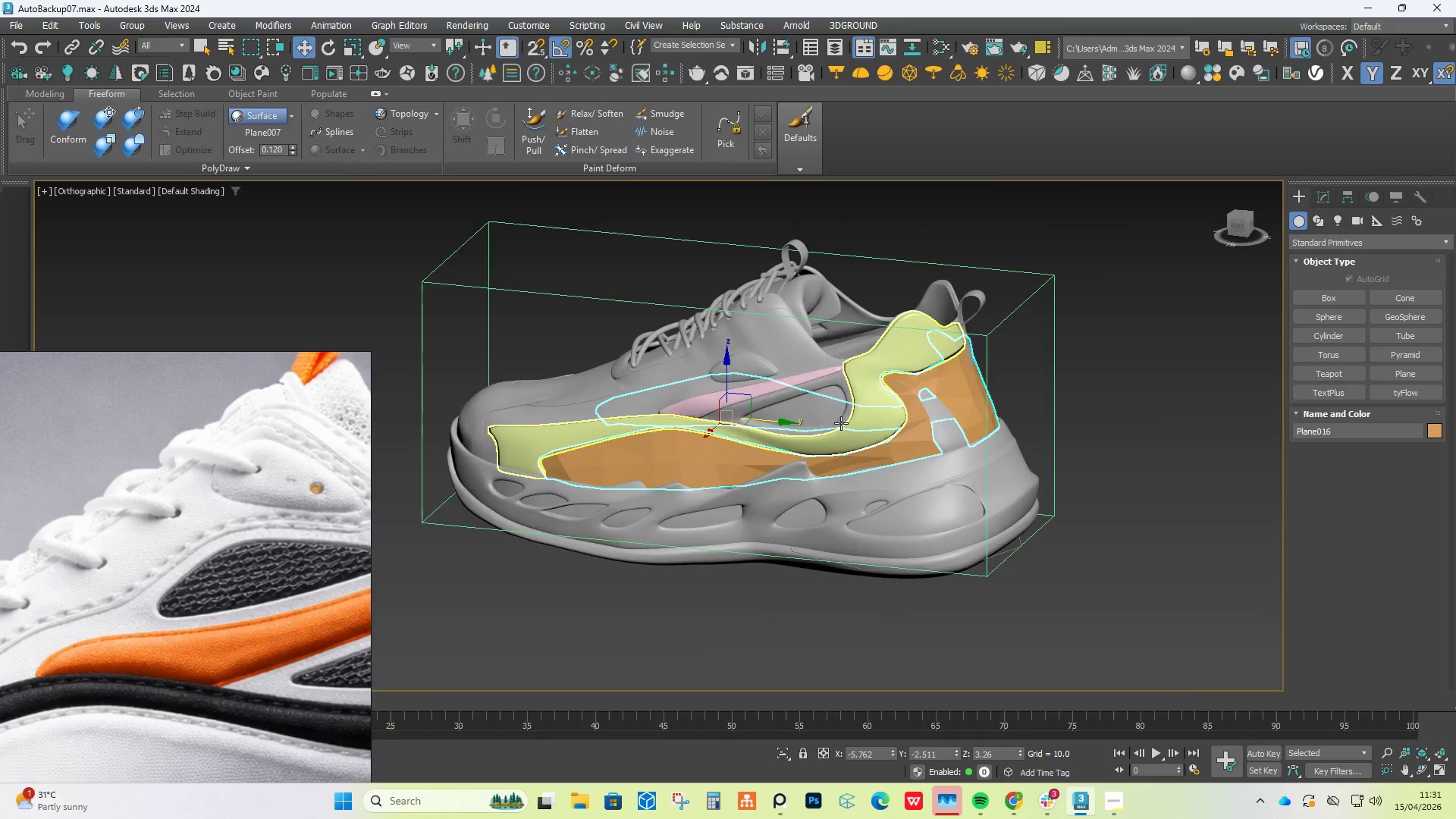 
scroll: coordinate [870, 338], scroll_direction: down, amount: 3.0
 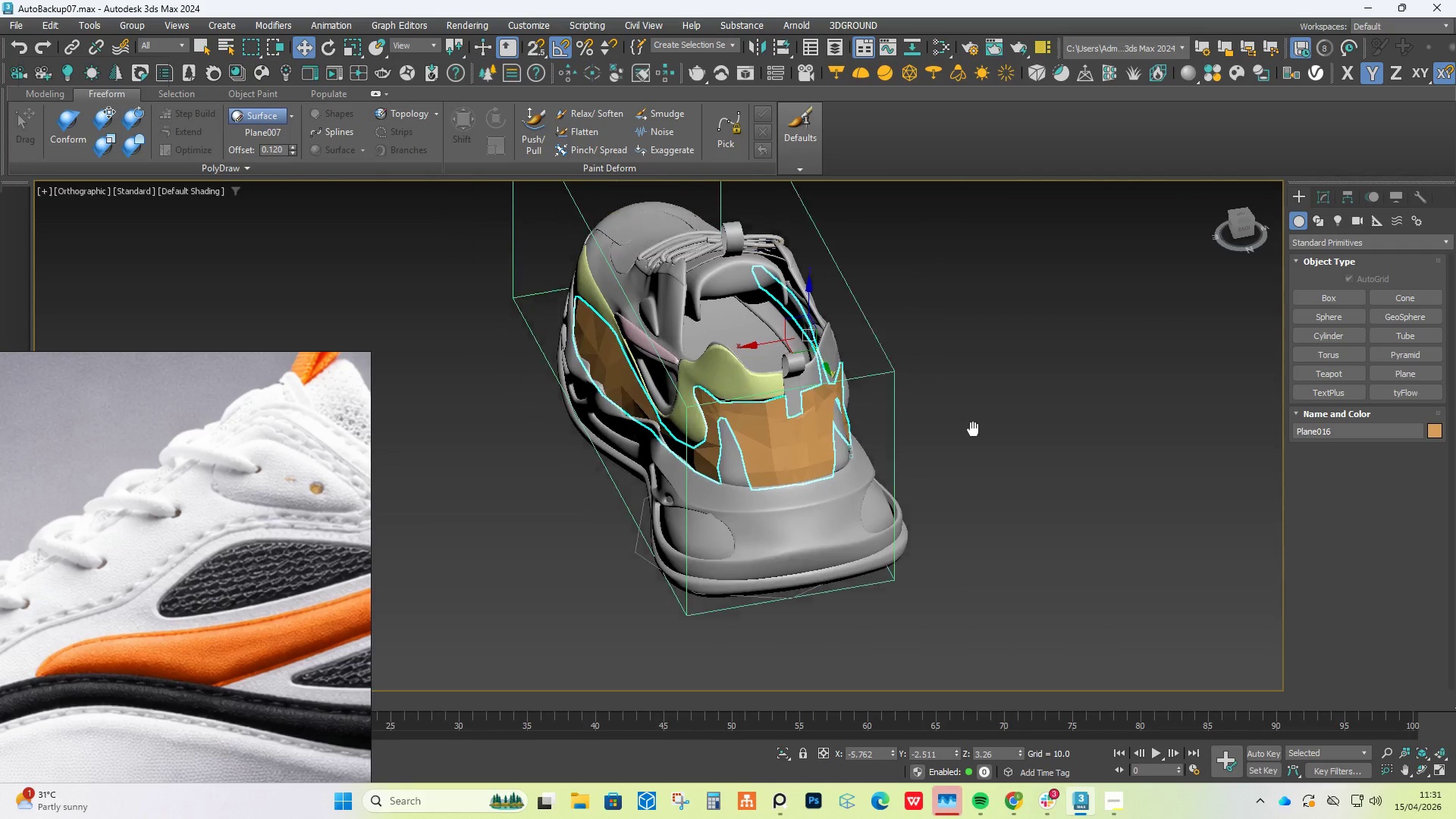 
scroll: coordinate [846, 416], scroll_direction: up, amount: 3.0
 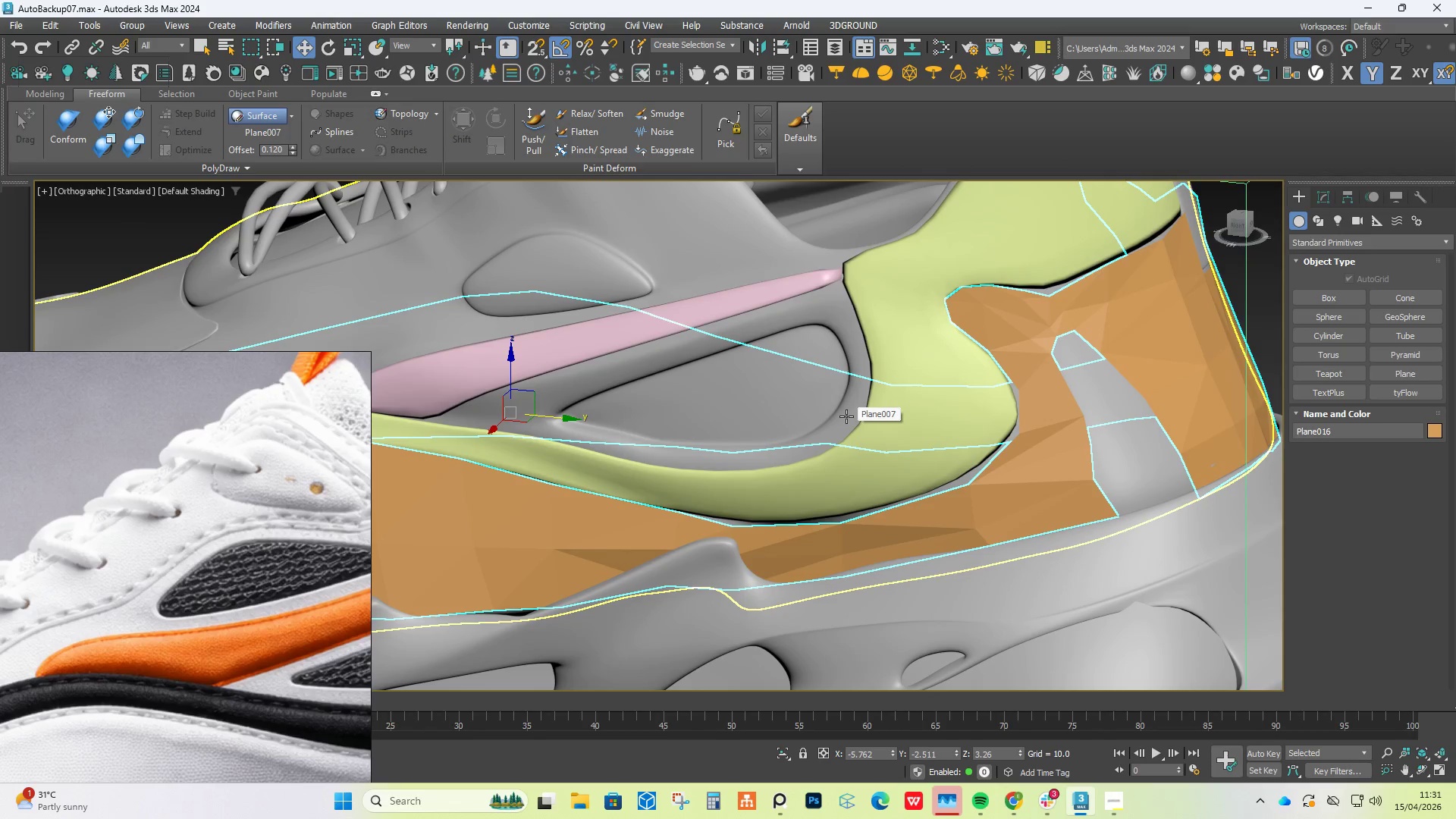 
left_click([861, 397])
 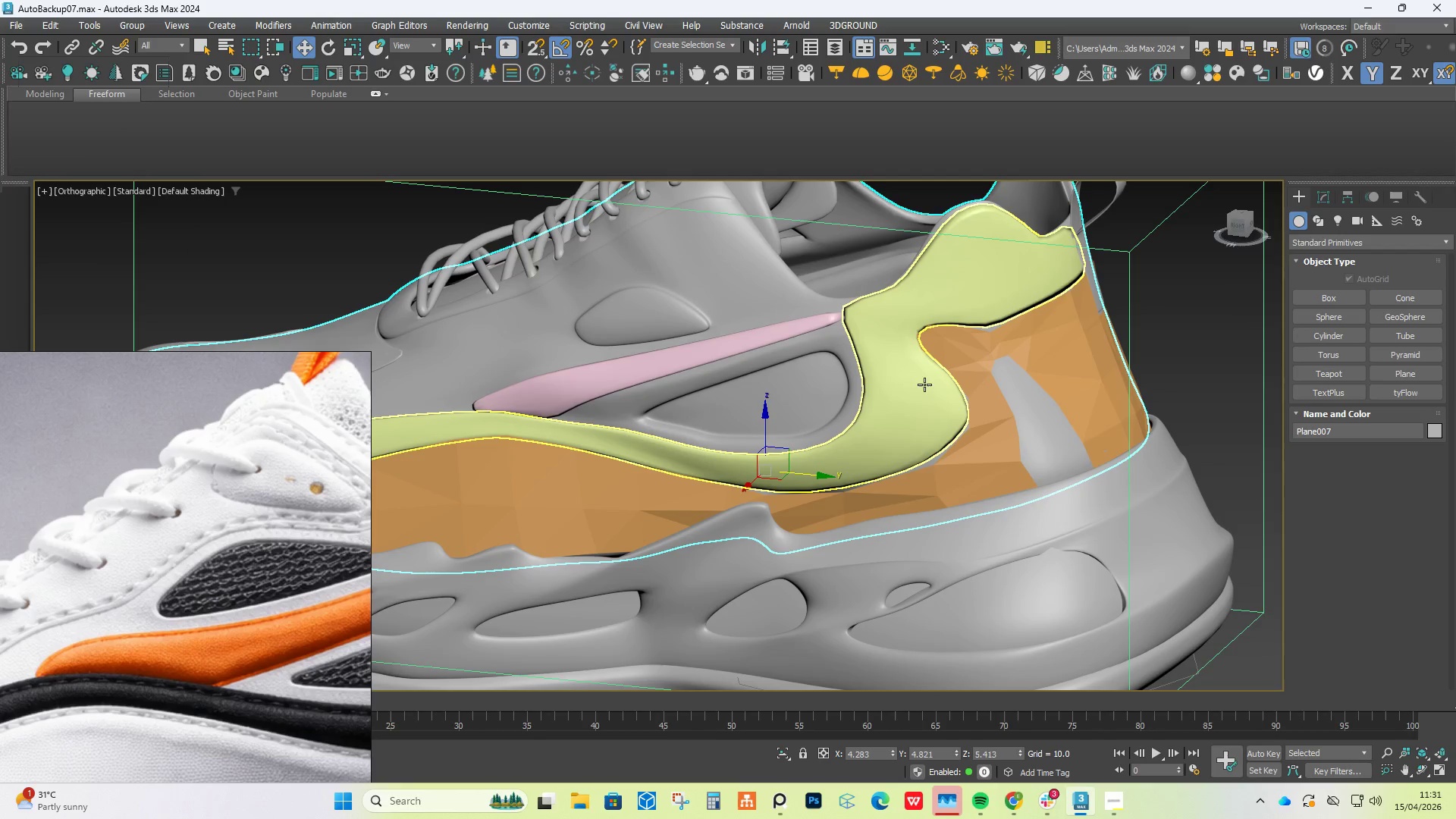 
scroll: coordinate [846, 416], scroll_direction: down, amount: 1.0
 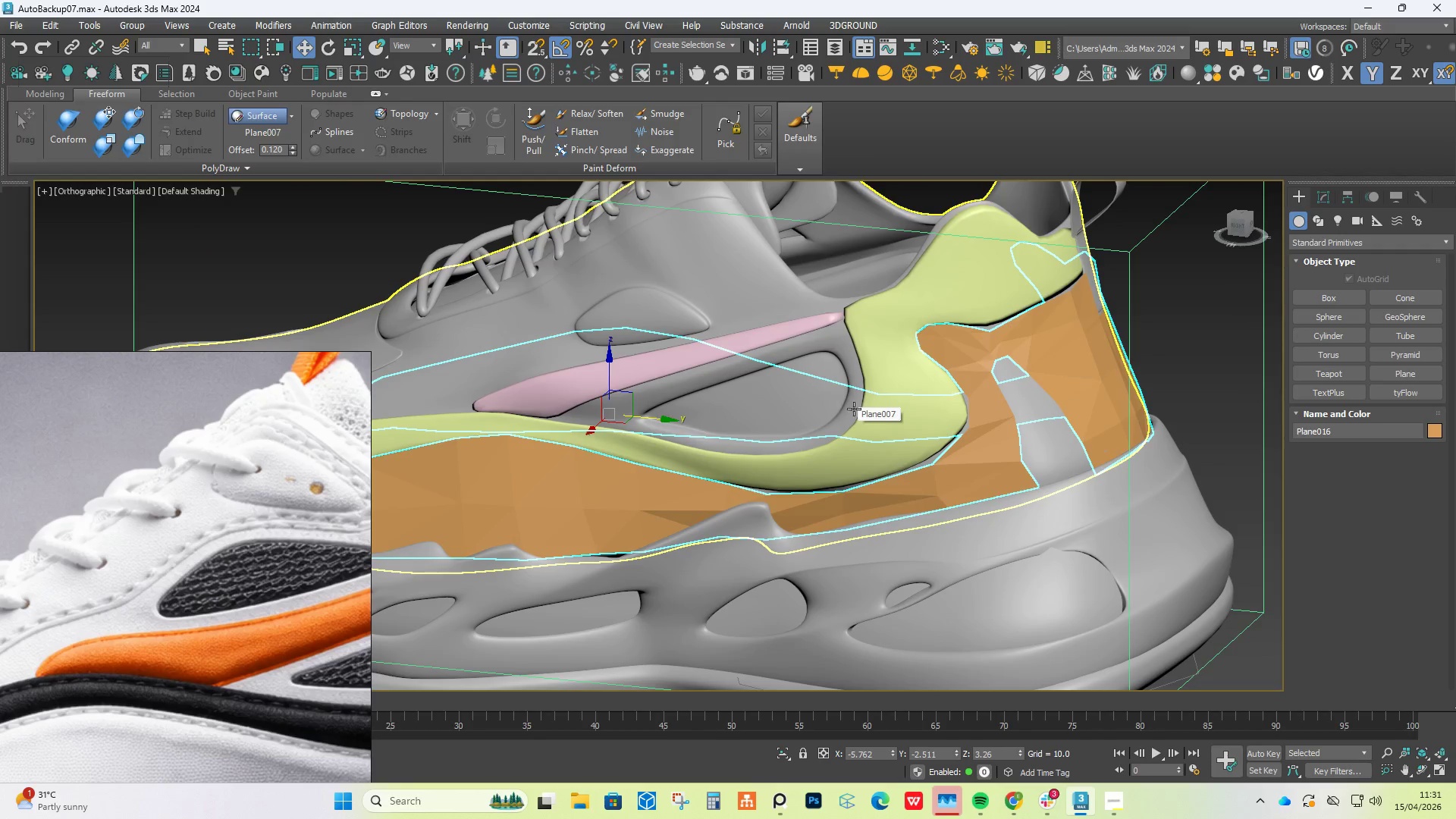 
left_click([924, 384])
 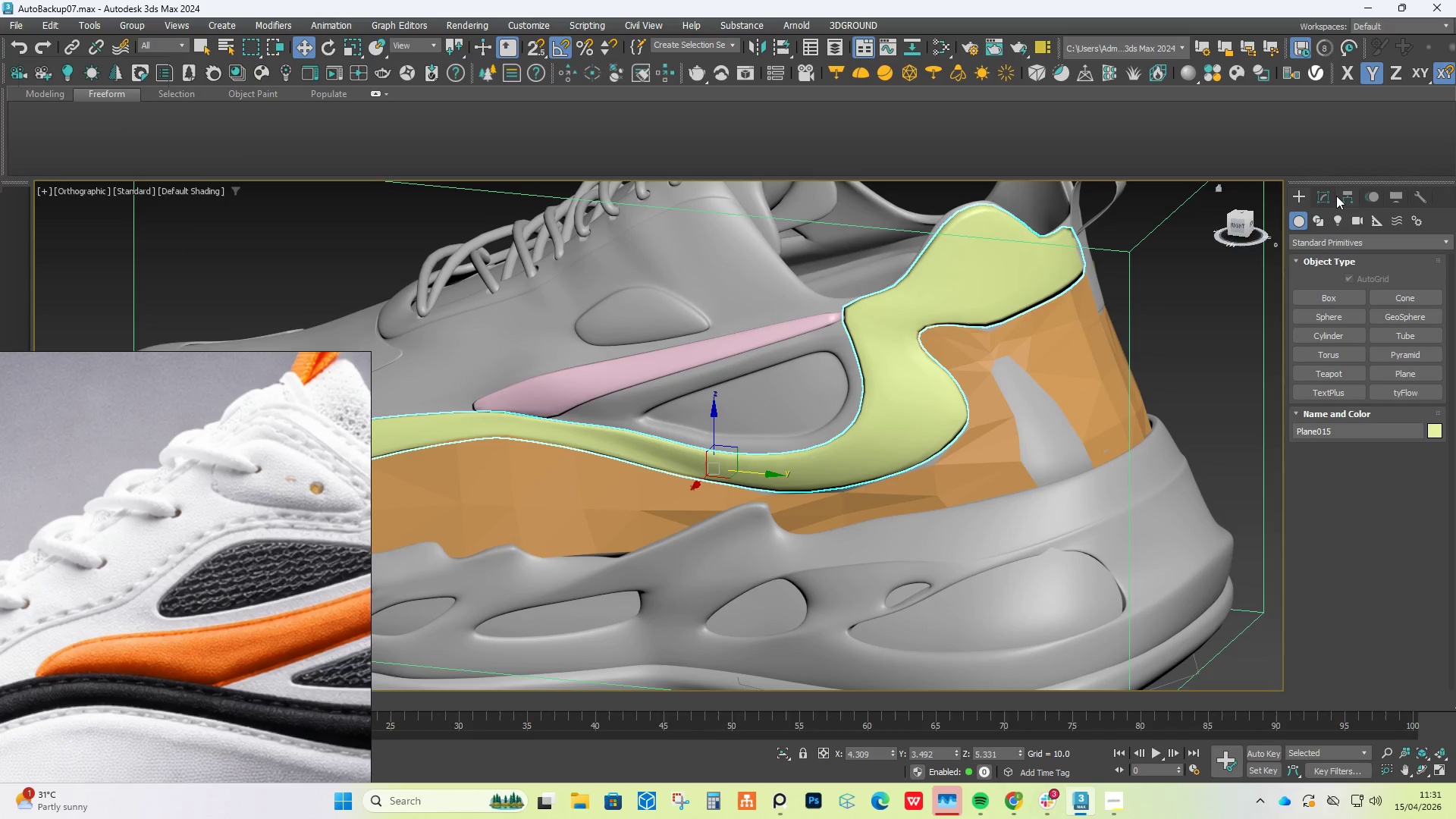 
left_click([1336, 192])
 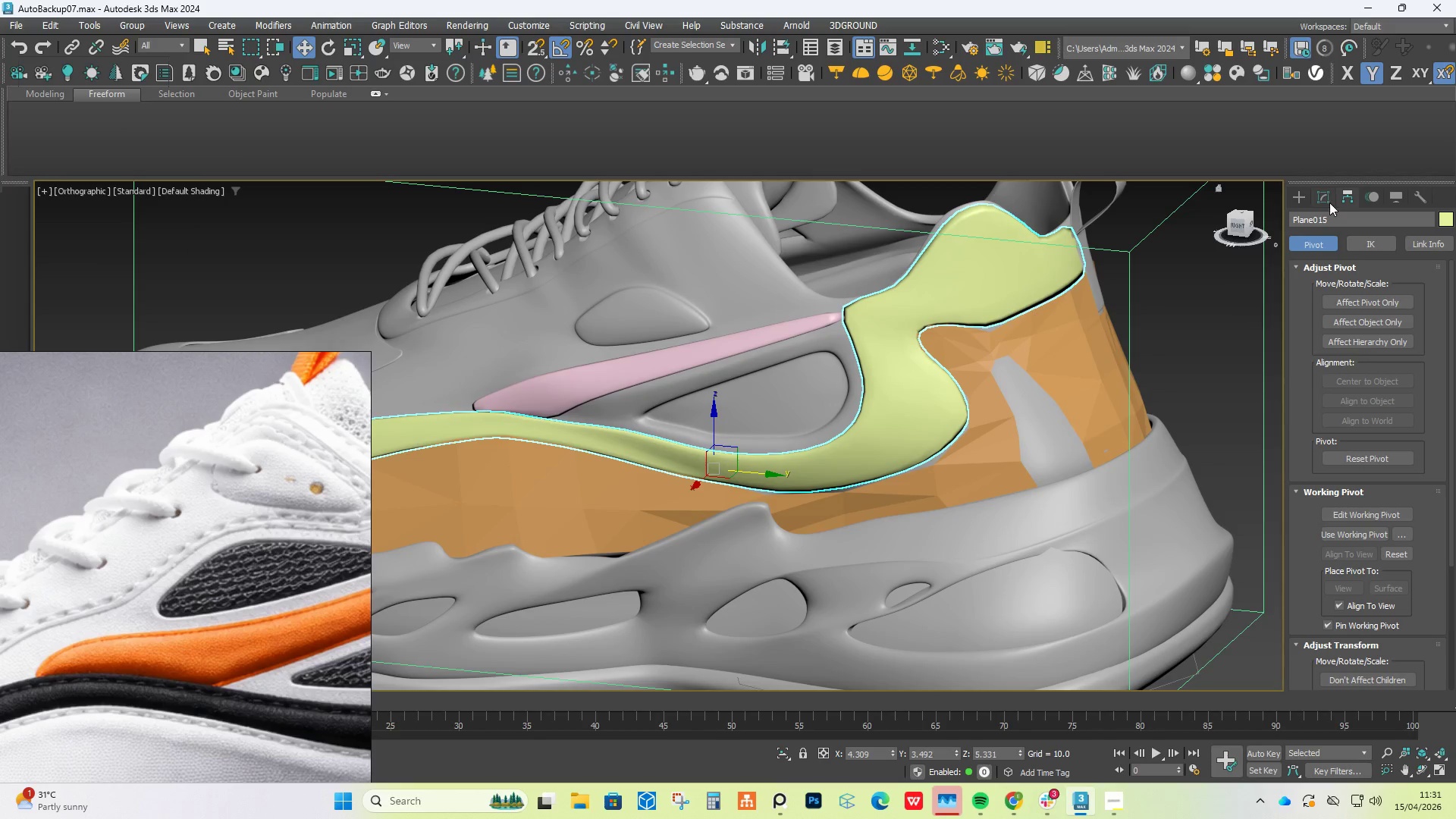 
left_click([1326, 199])
 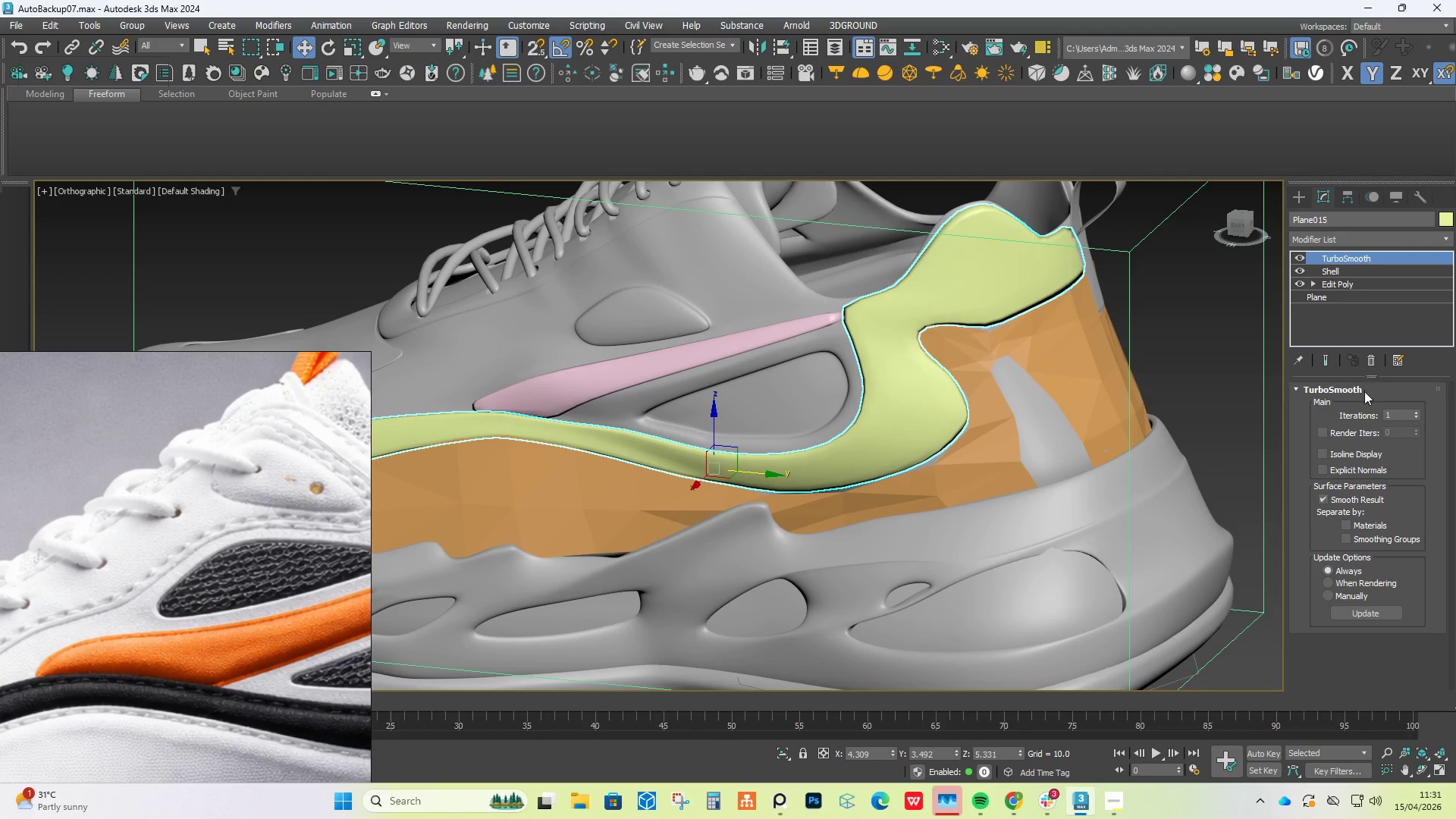 
double_click([1373, 358])
 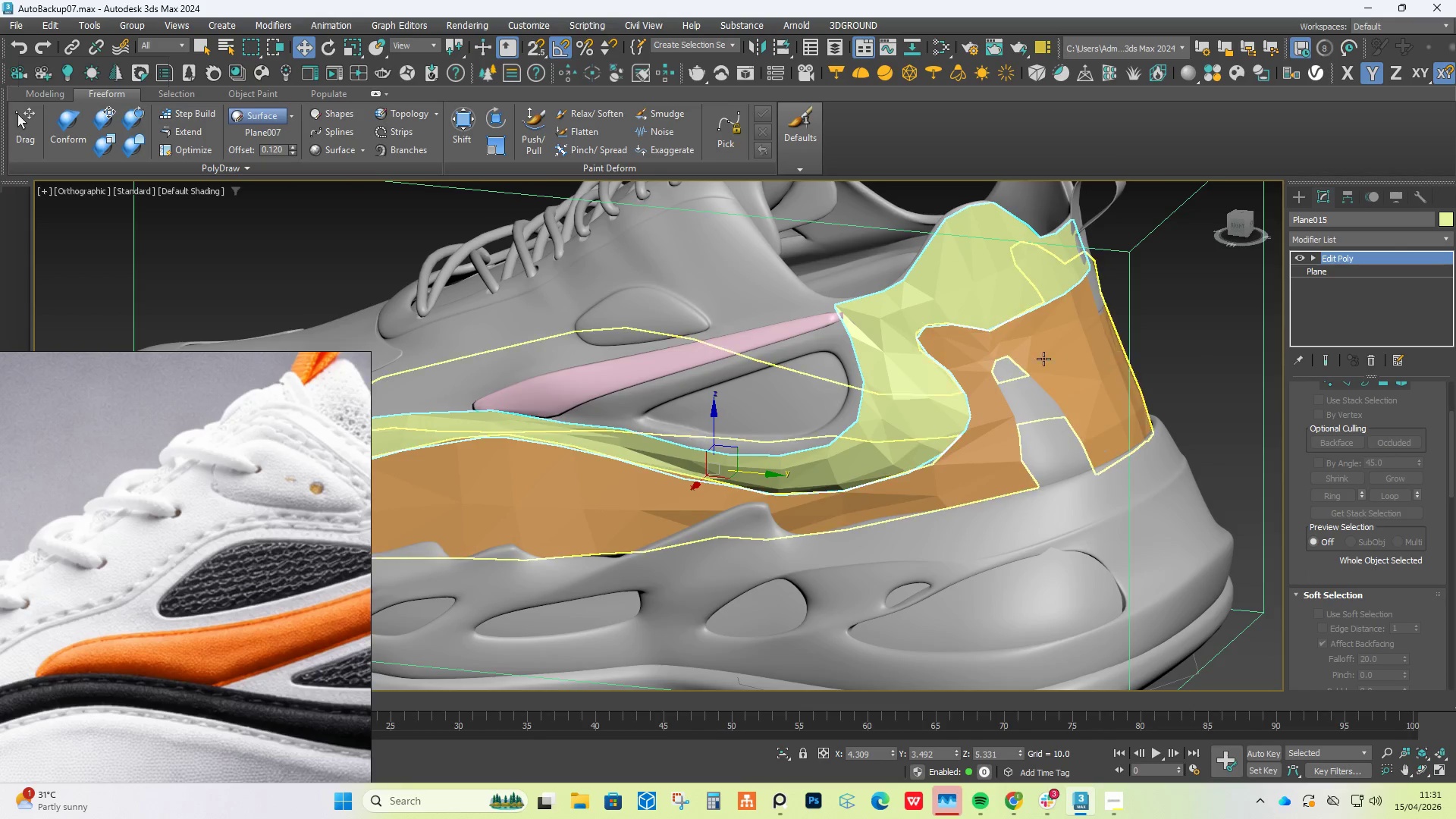 
hold_key(key=AltLeft, duration=1.11)
 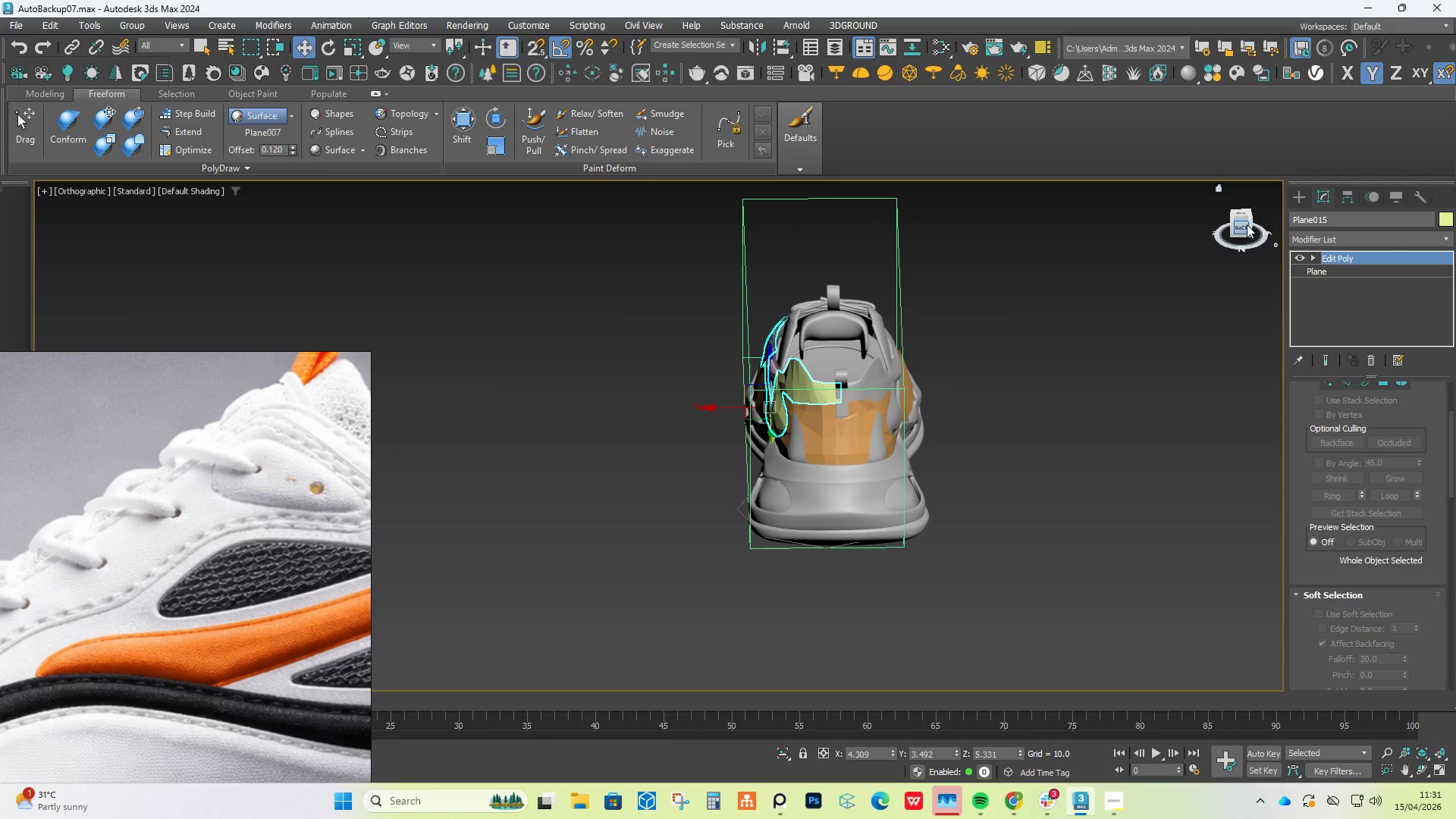 
scroll: coordinate [912, 358], scroll_direction: down, amount: 3.0
 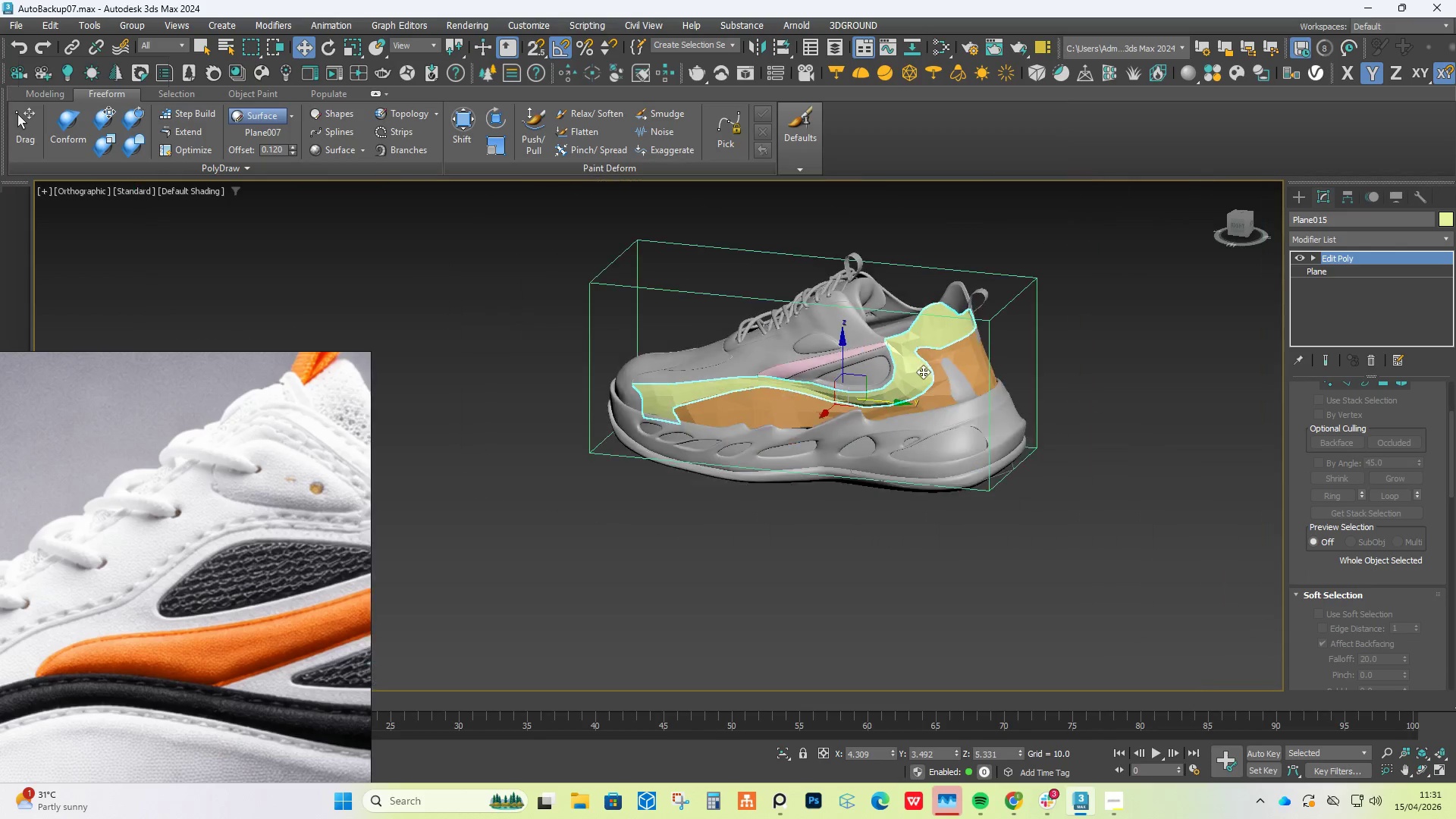 
left_click([1242, 228])
 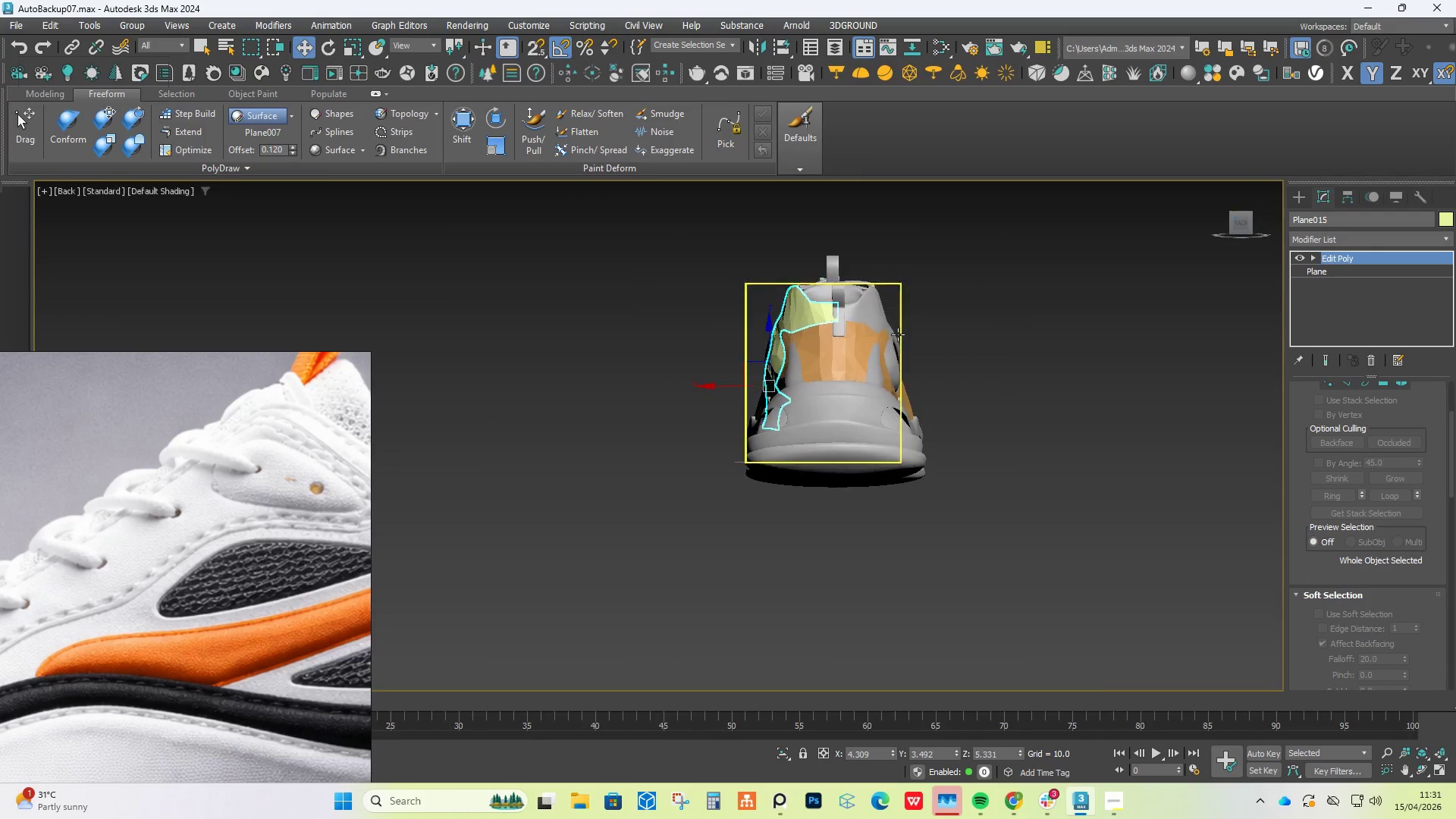 
hold_key(key=ShiftLeft, duration=1.5)
 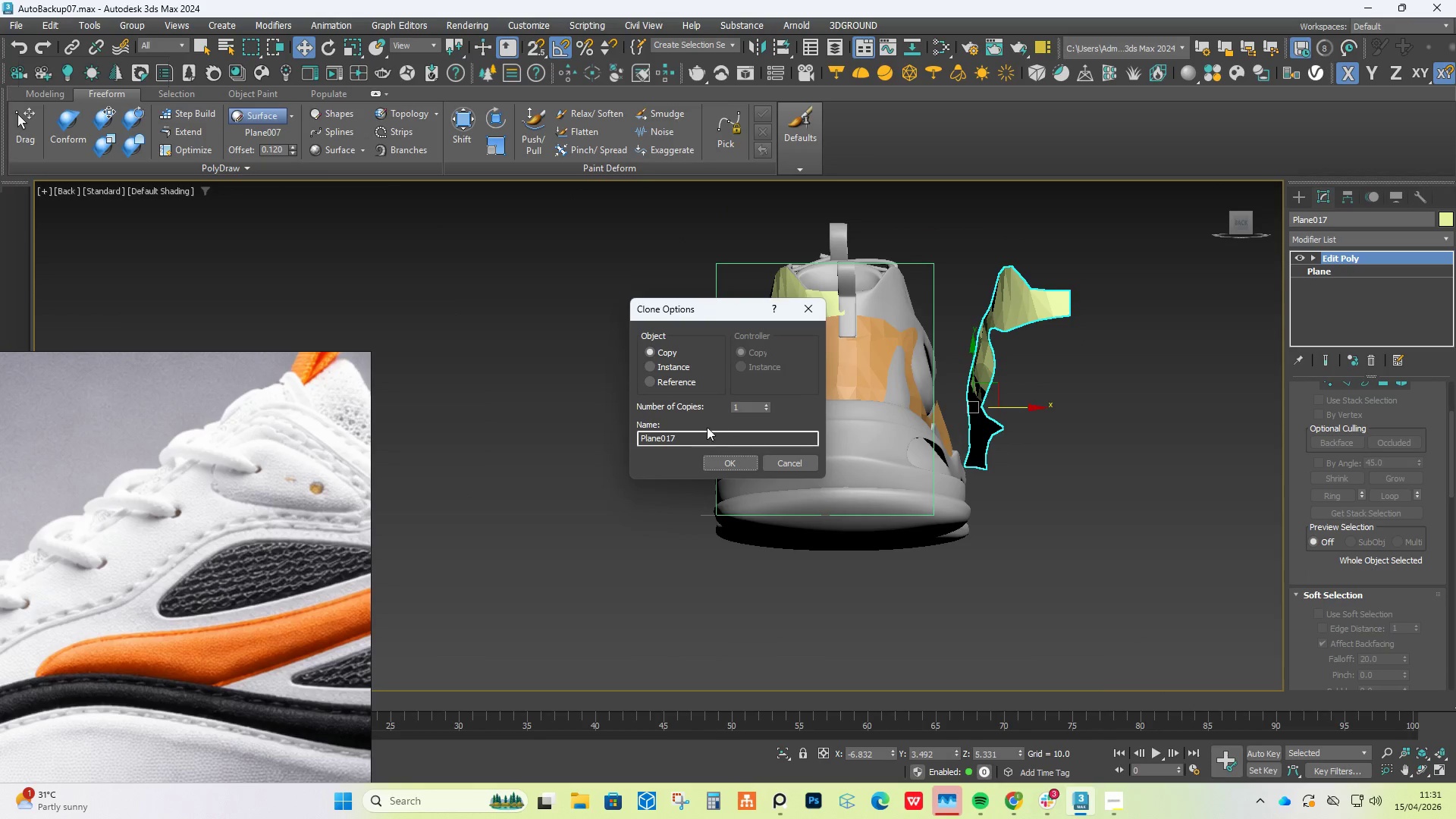 
scroll: coordinate [818, 334], scroll_direction: up, amount: 1.0
 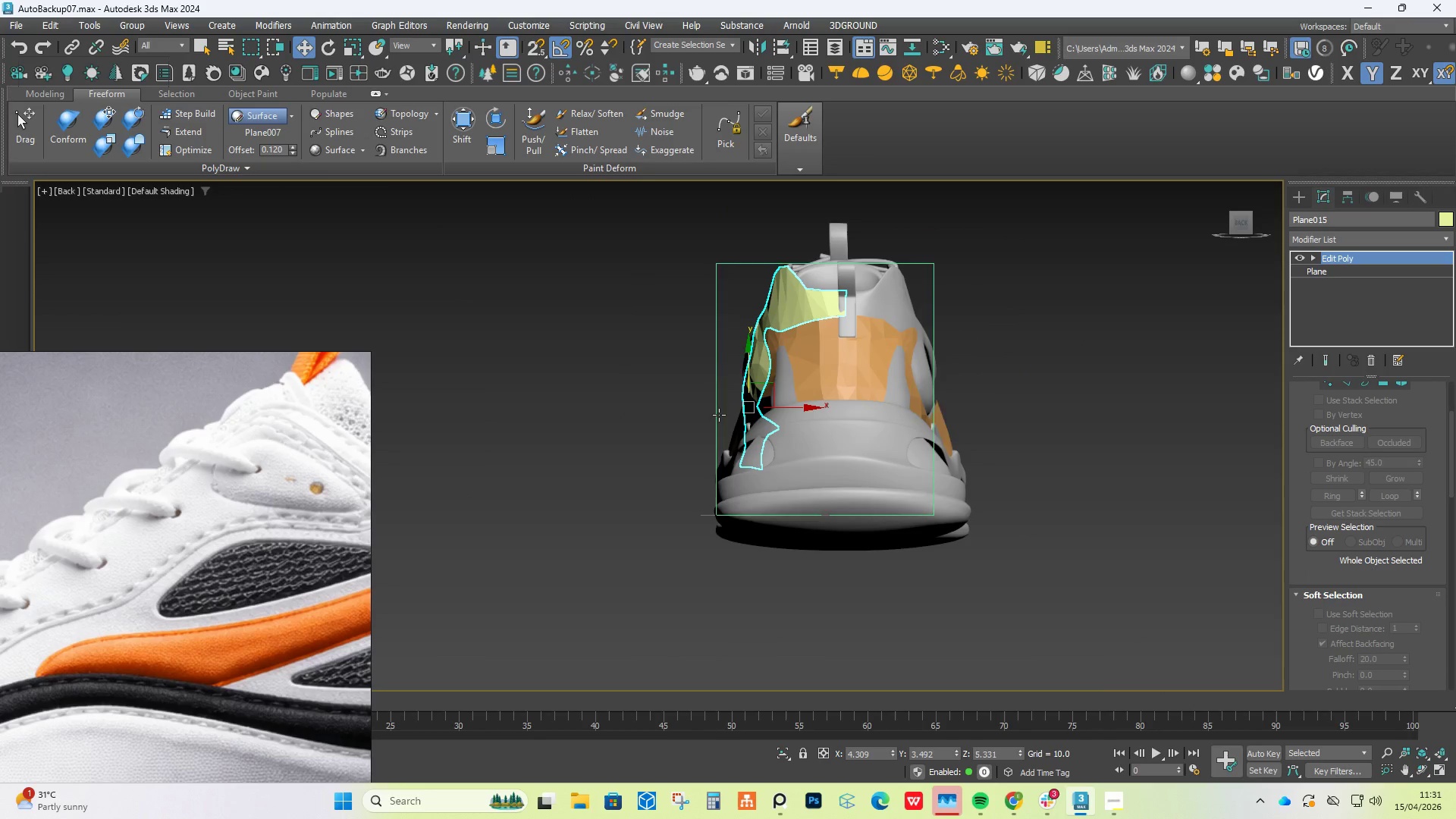 
left_click_drag(start_coordinate=[773, 410], to_coordinate=[997, 384])
 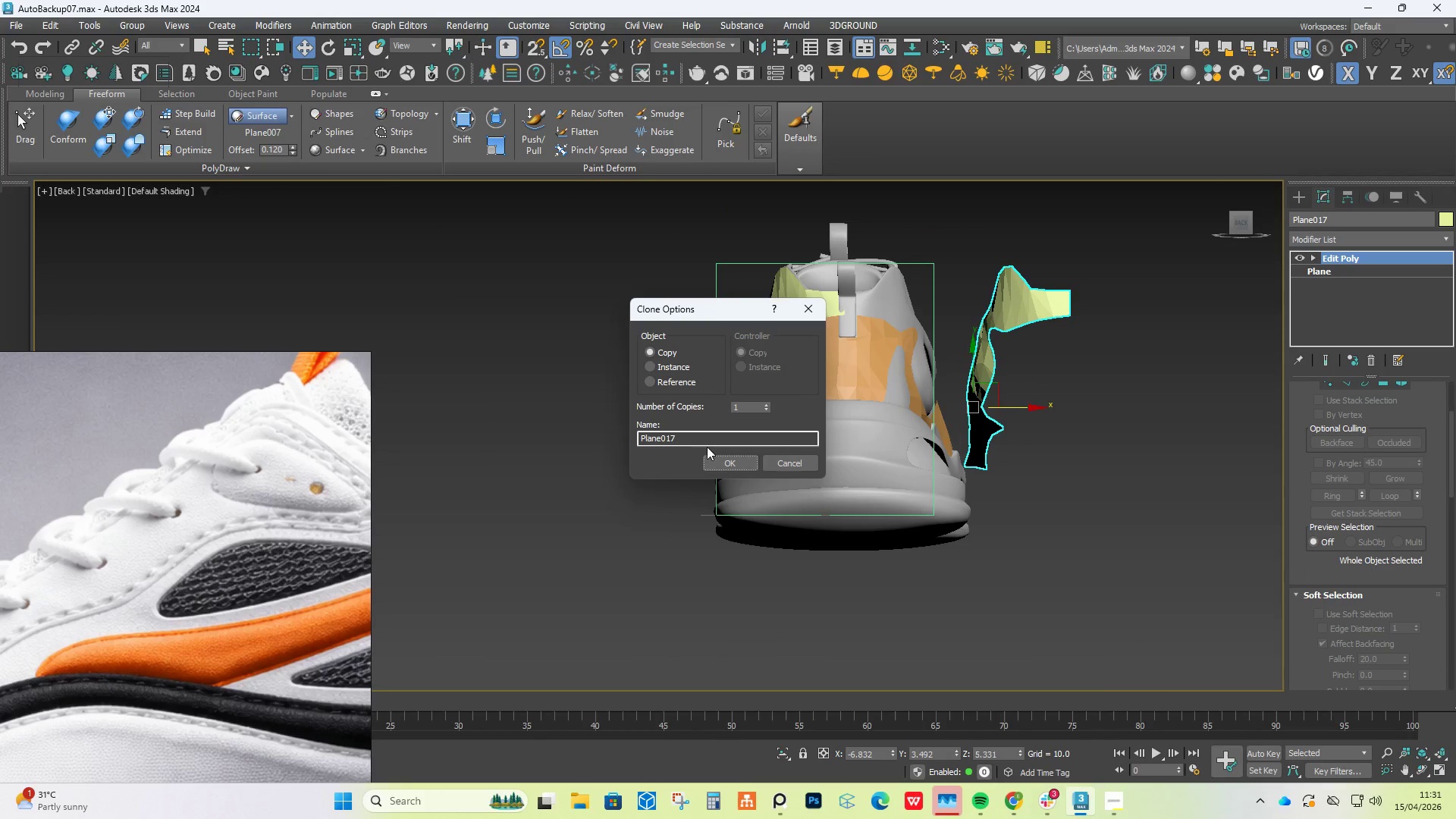 
left_click([727, 462])
 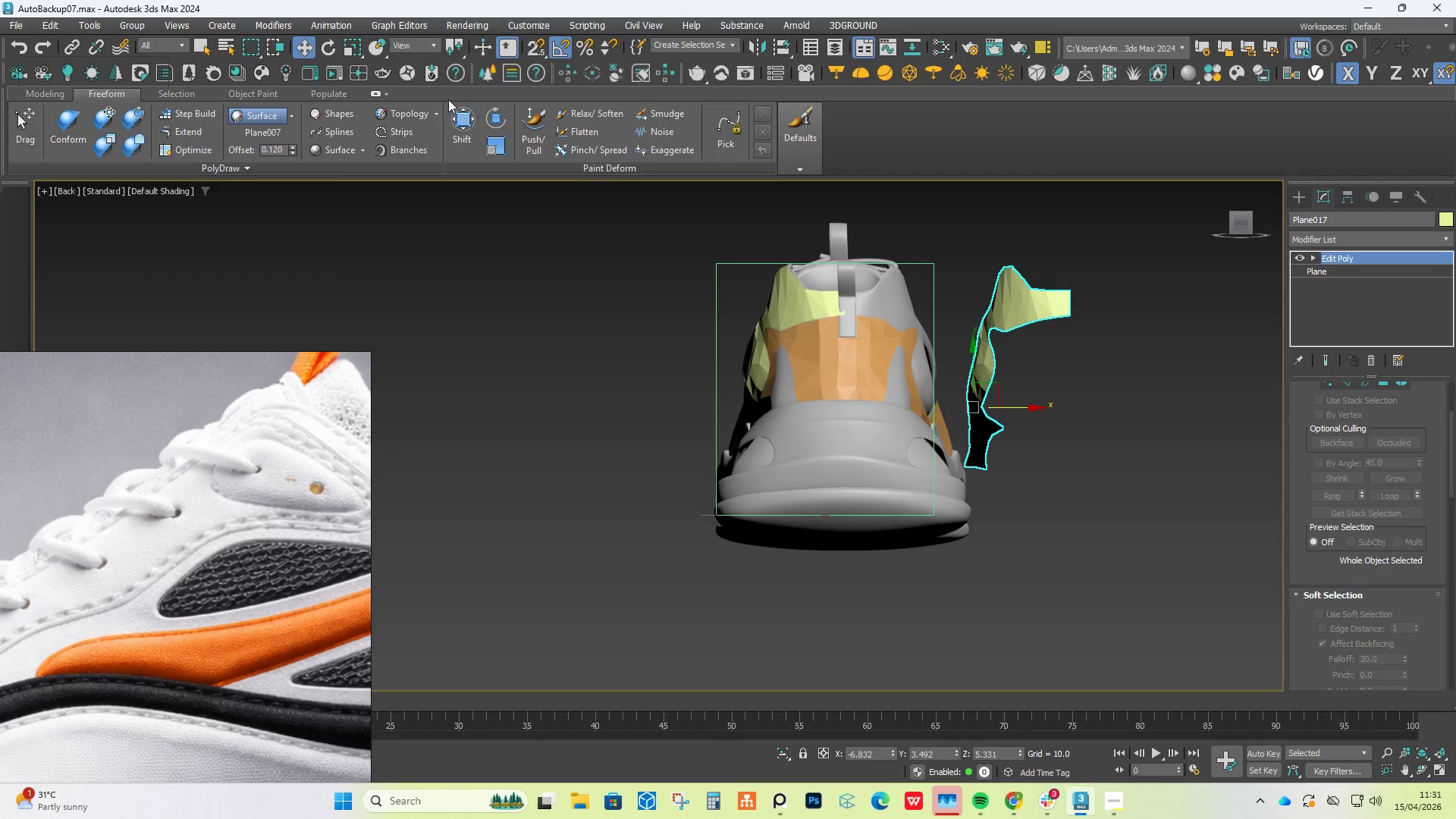 
wait(8.11)
 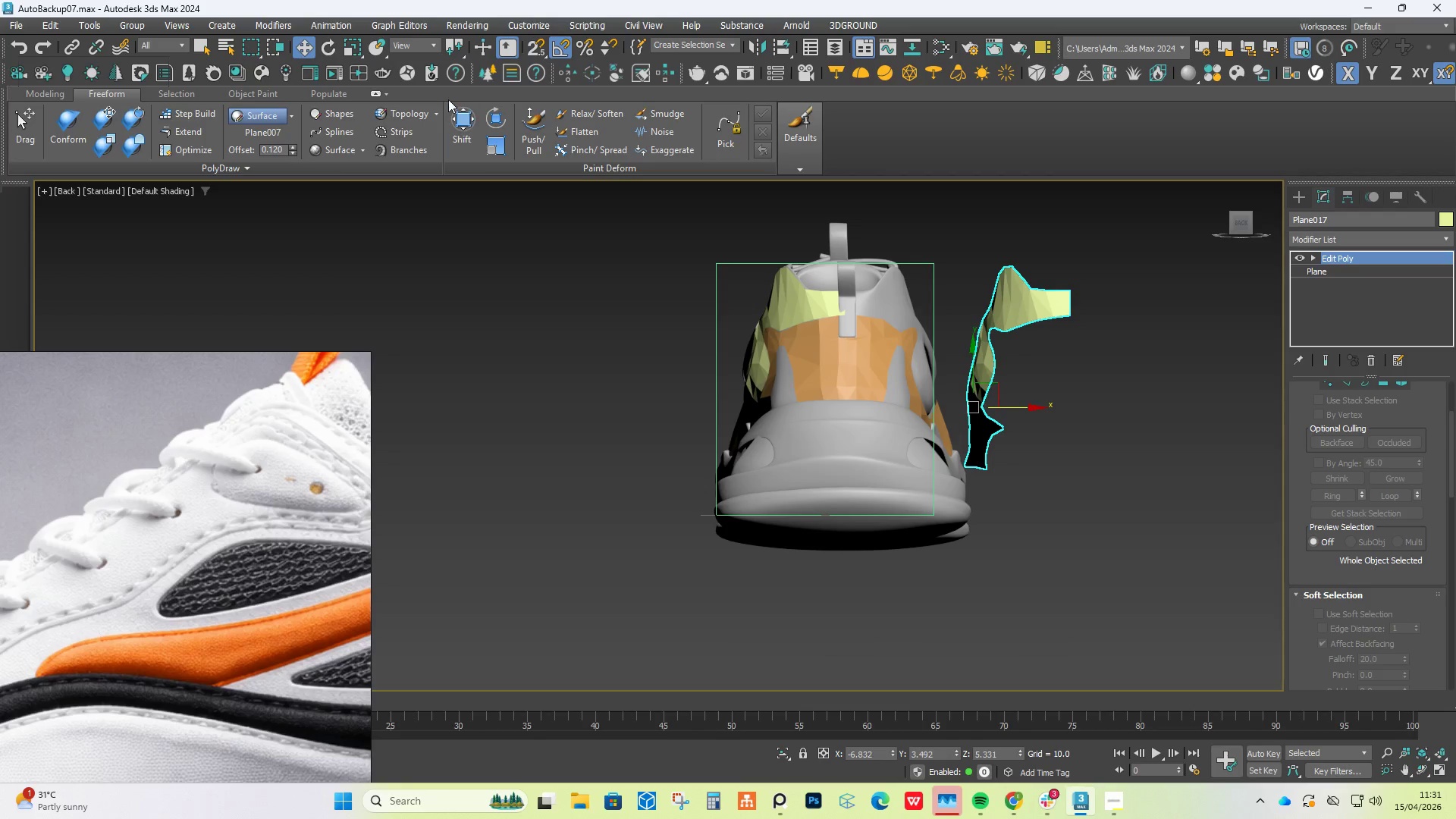 
left_click([755, 44])
 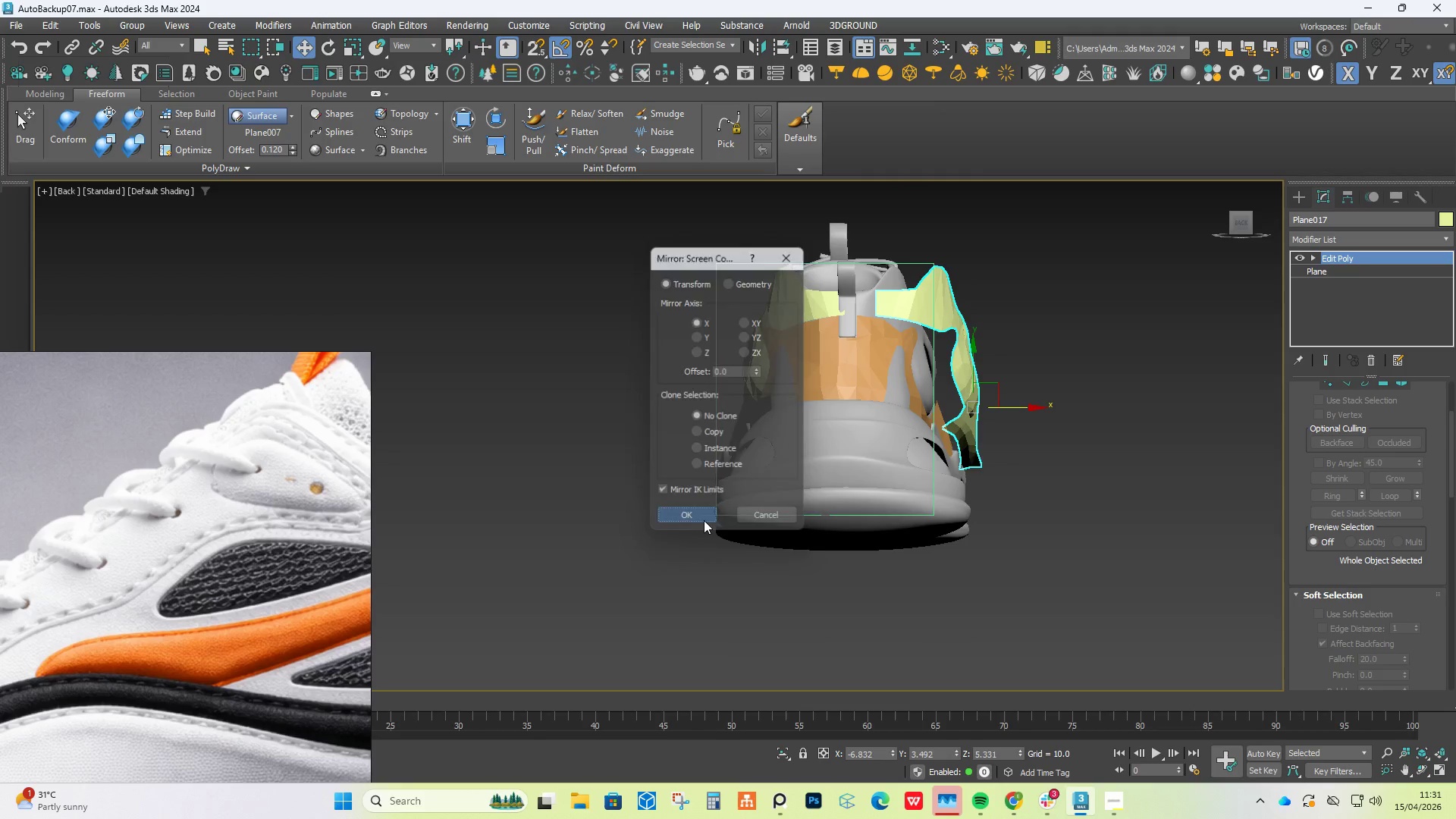 
scroll: coordinate [910, 312], scroll_direction: up, amount: 4.0
 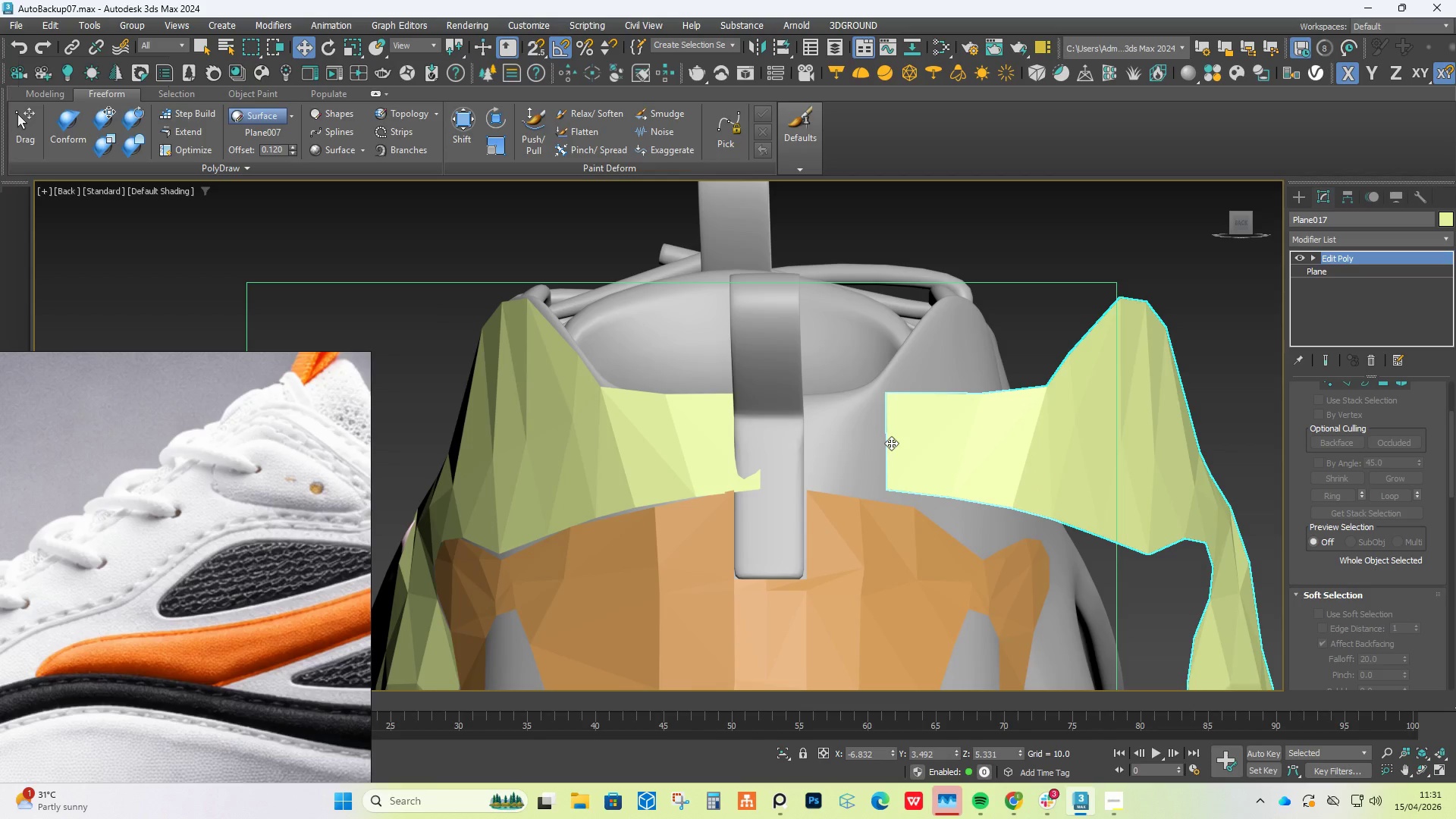 
hold_key(key=ControlLeft, duration=0.58)
left_click([648, 457])
 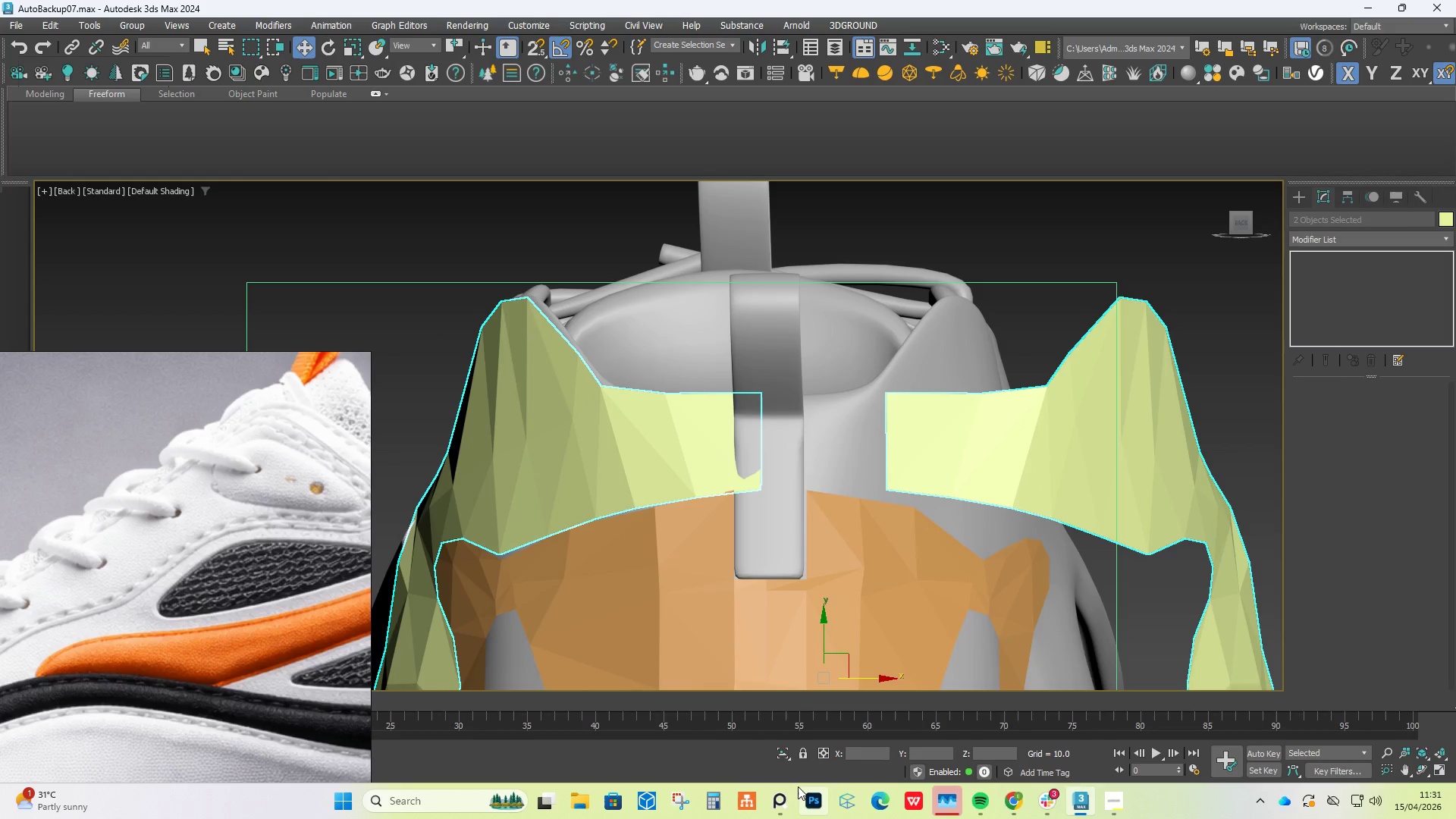 
left_click([786, 750])
 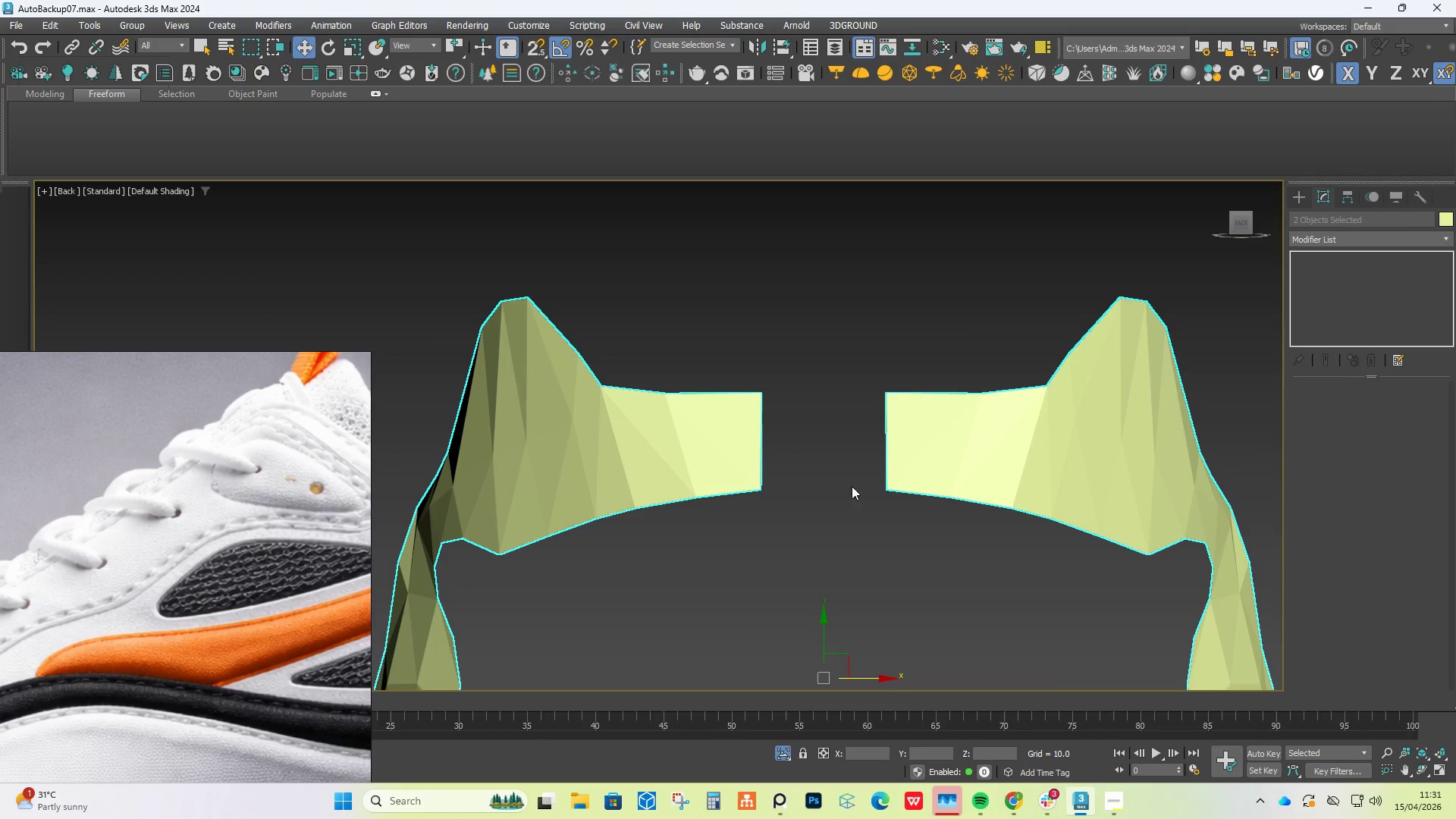 
left_click([894, 460])
 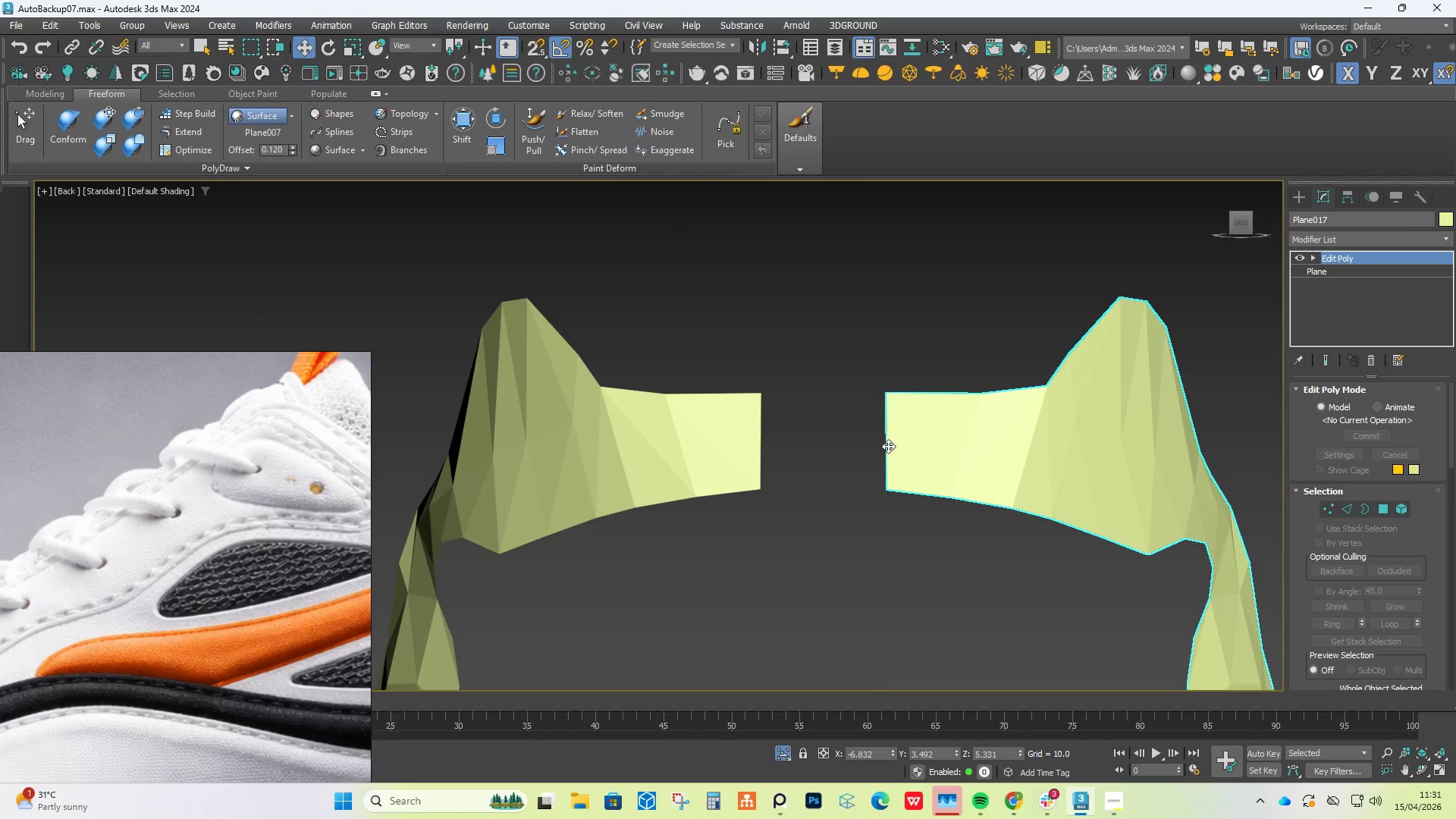 
key(S)
 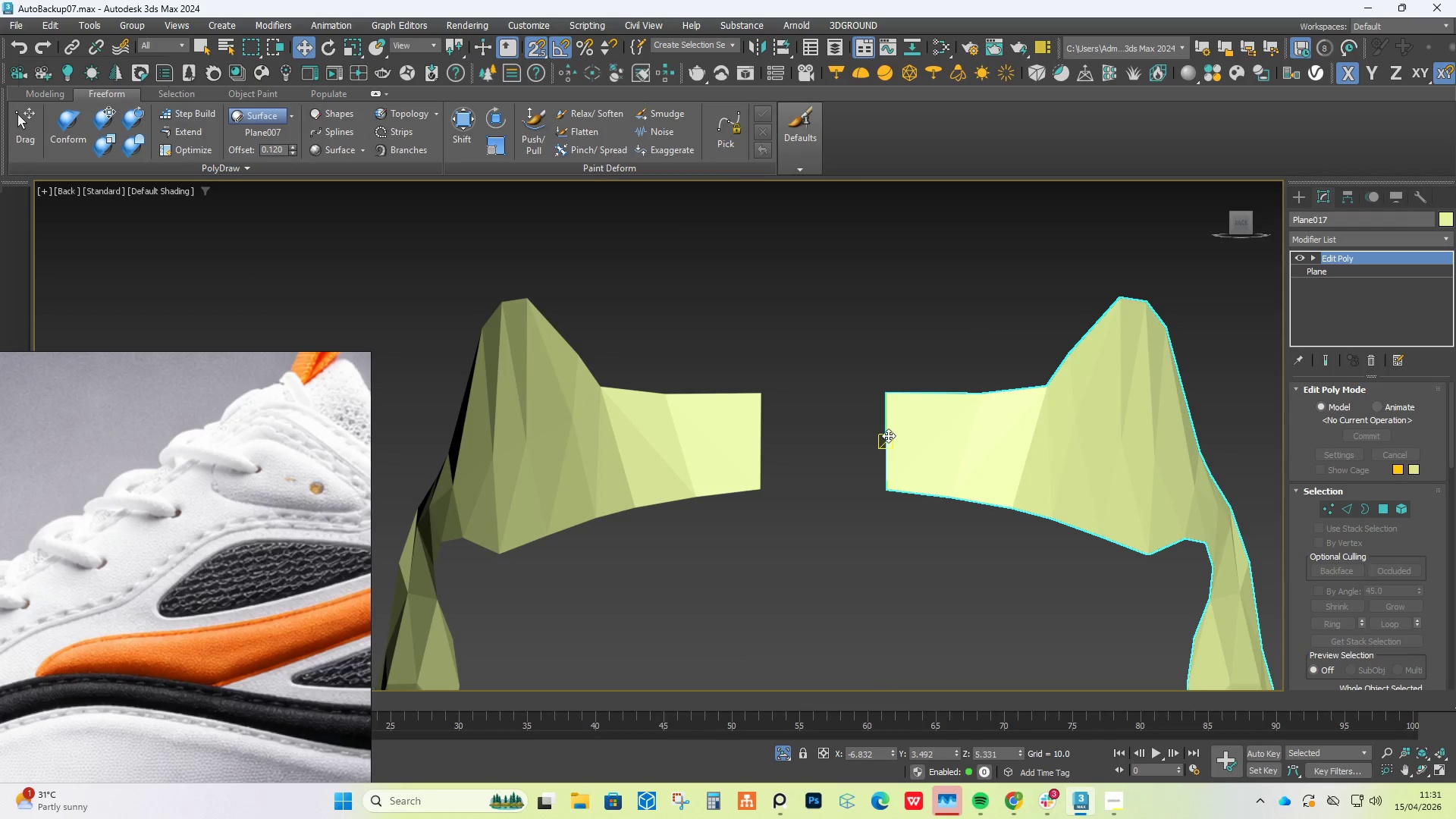 
left_click_drag(start_coordinate=[888, 435], to_coordinate=[778, 442])
 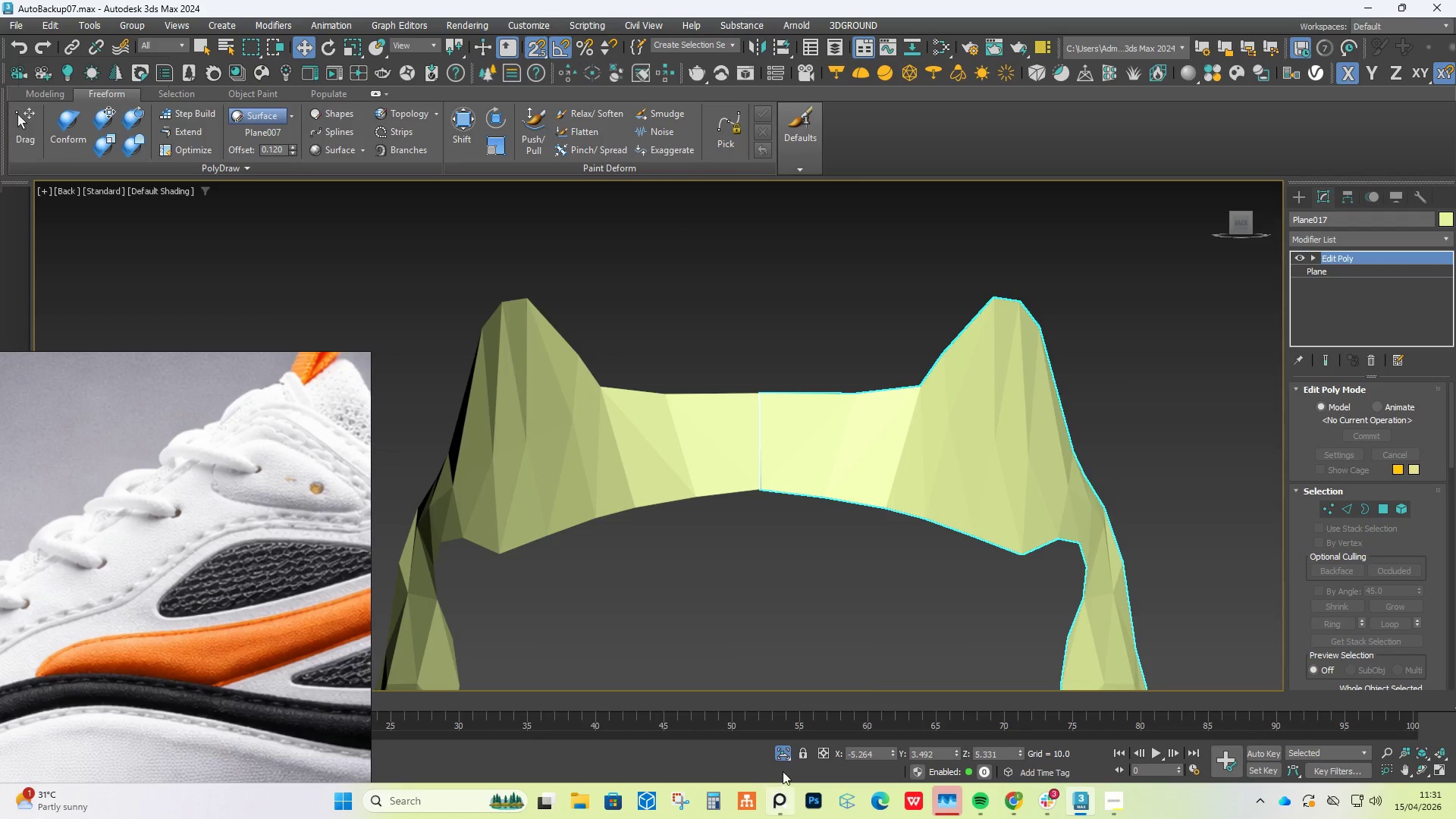 
left_click([783, 753])
 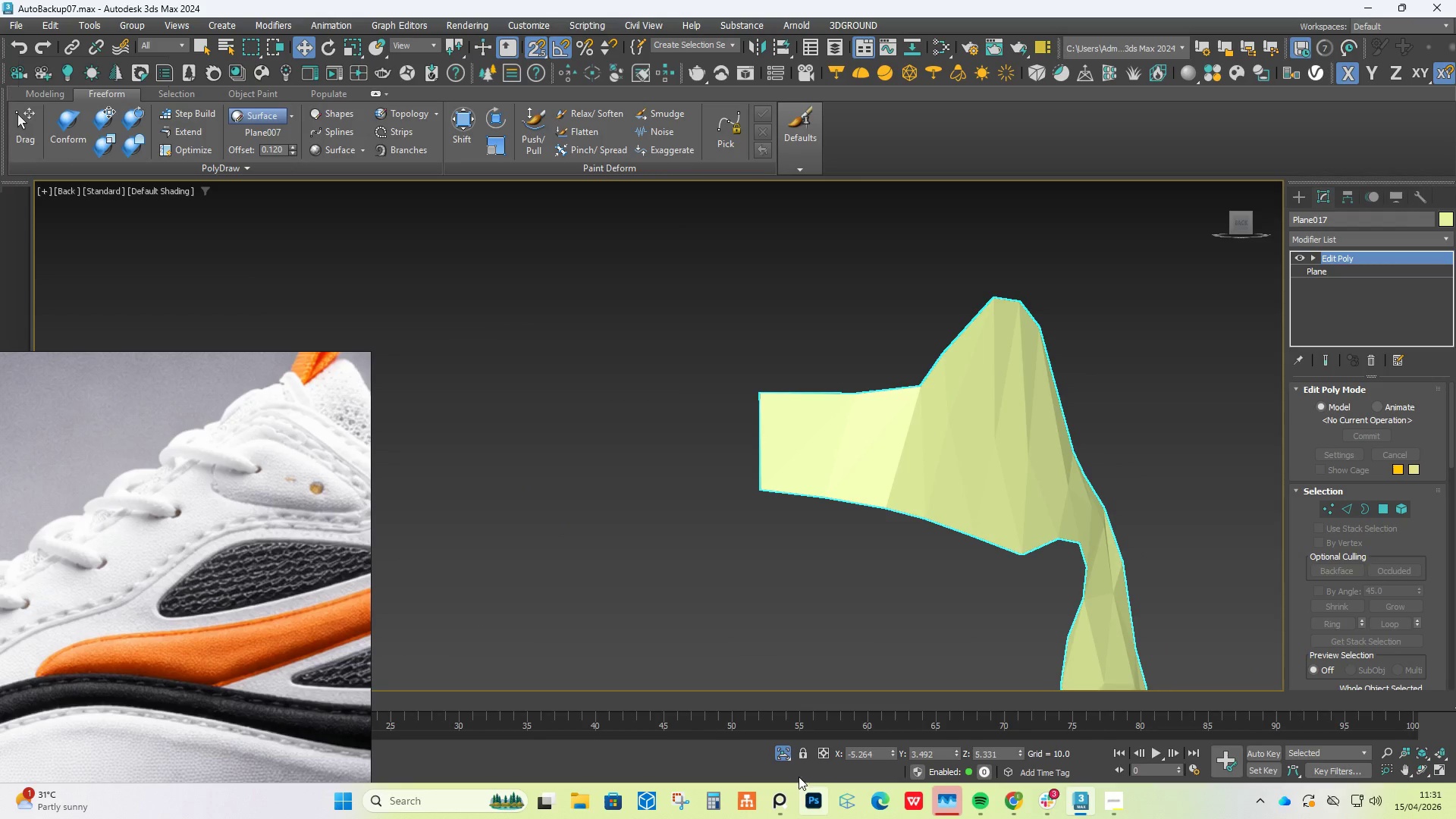 
left_click([781, 751])
 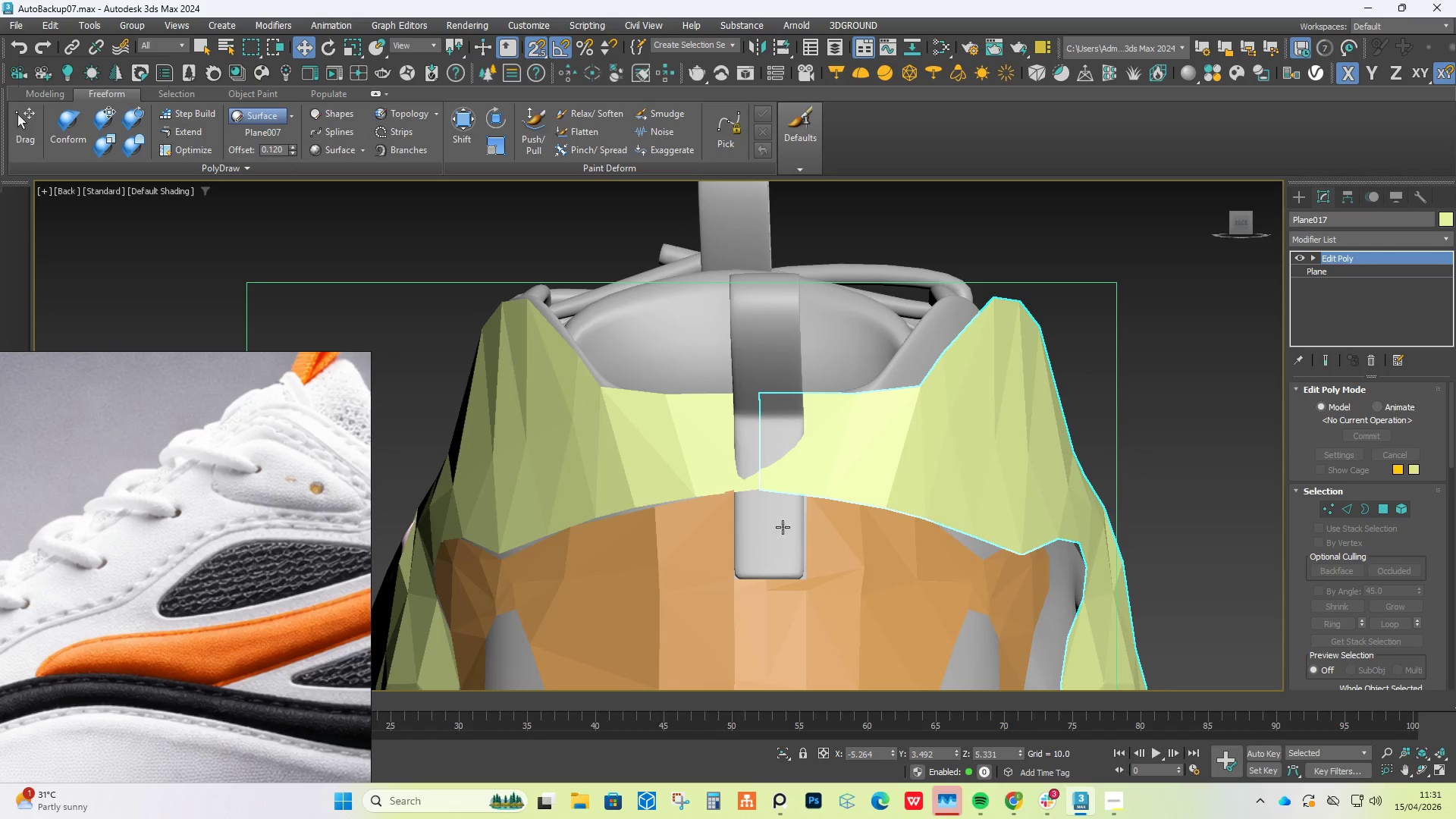 
hold_key(key=AltLeft, duration=1.5)
 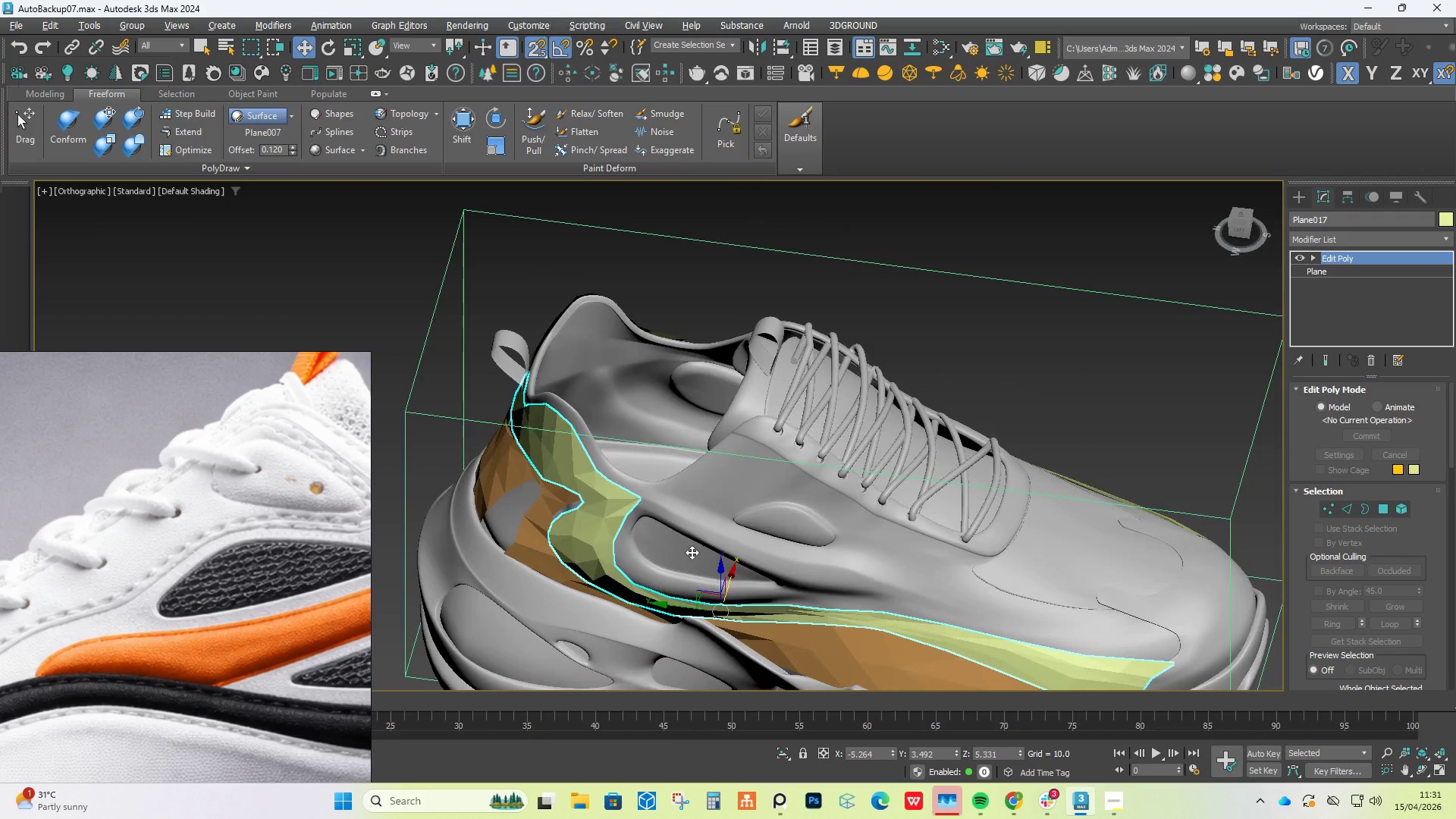 
scroll: coordinate [767, 461], scroll_direction: down, amount: 4.0
 